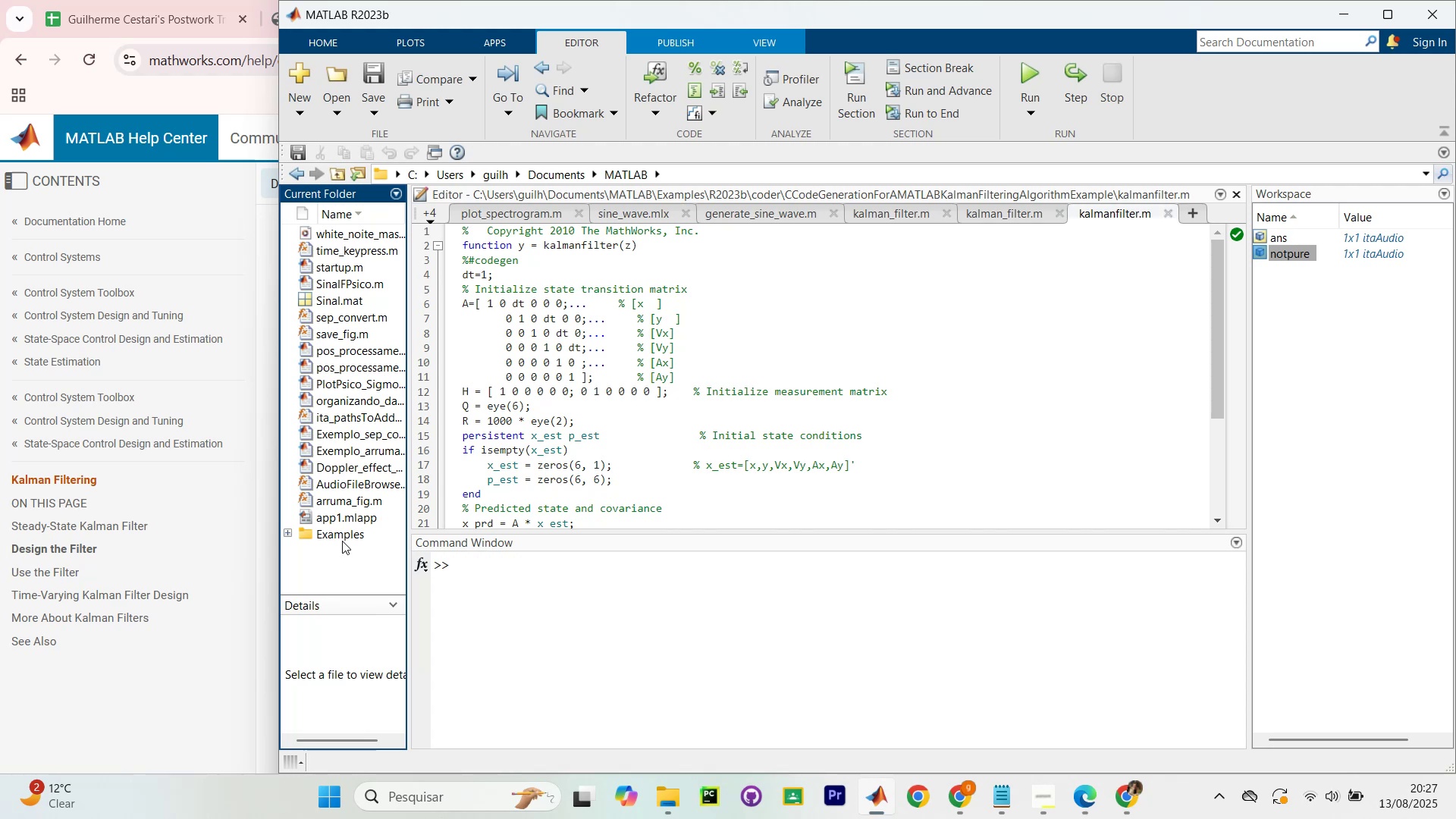 
scroll: coordinate [358, 472], scroll_direction: down, amount: 6.0
 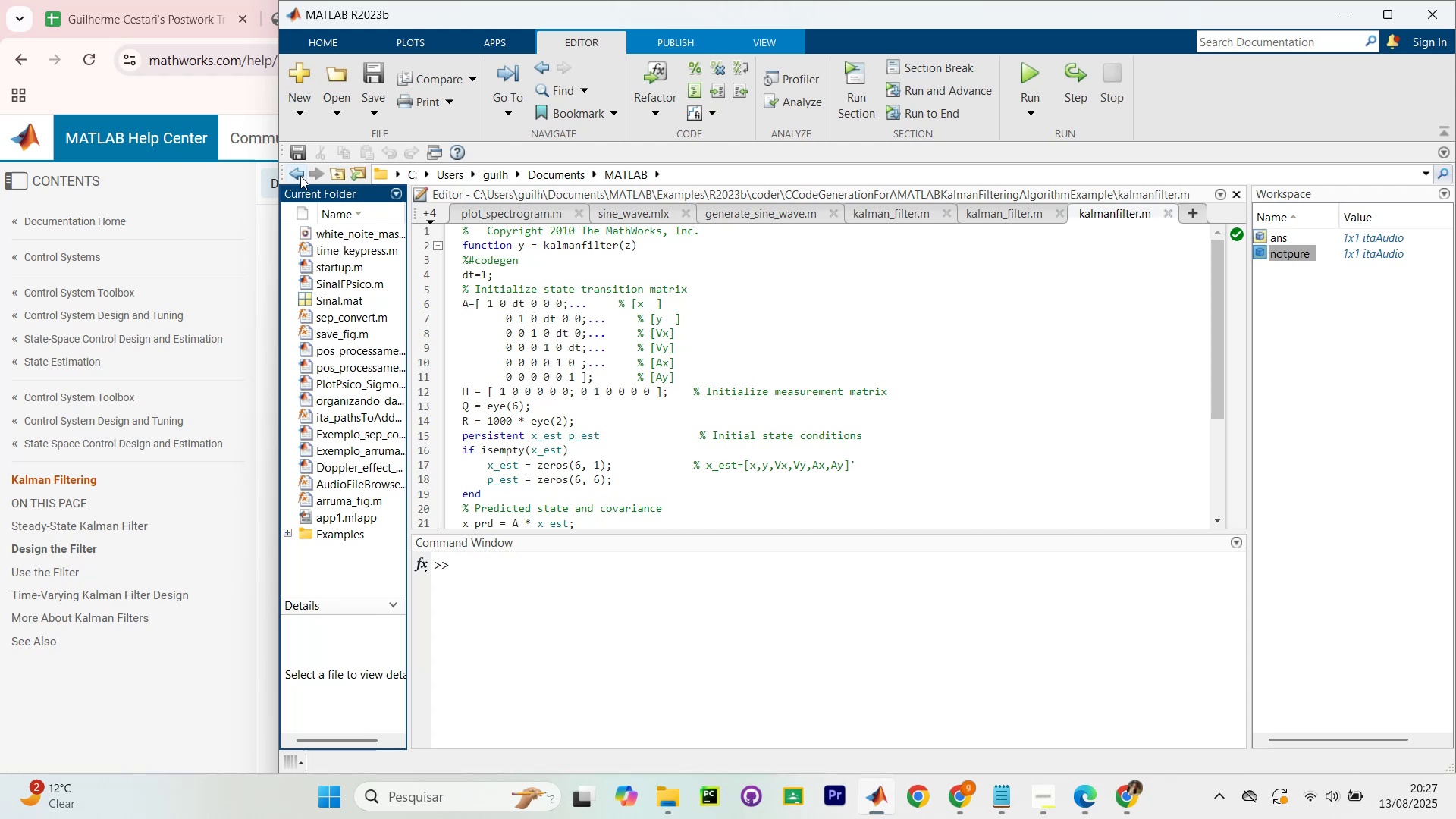 
left_click([289, 174])
 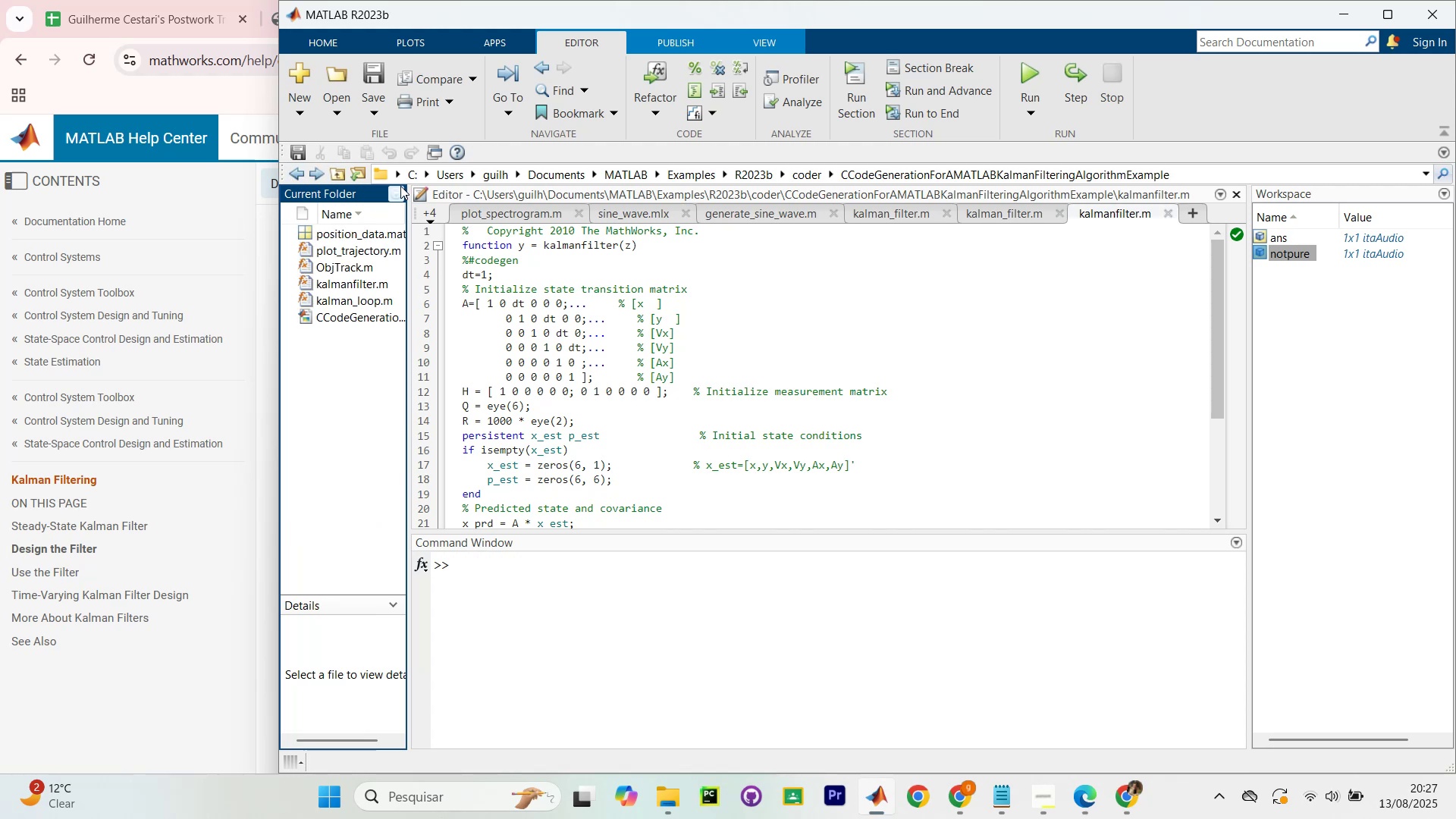 
left_click([387, 178])
 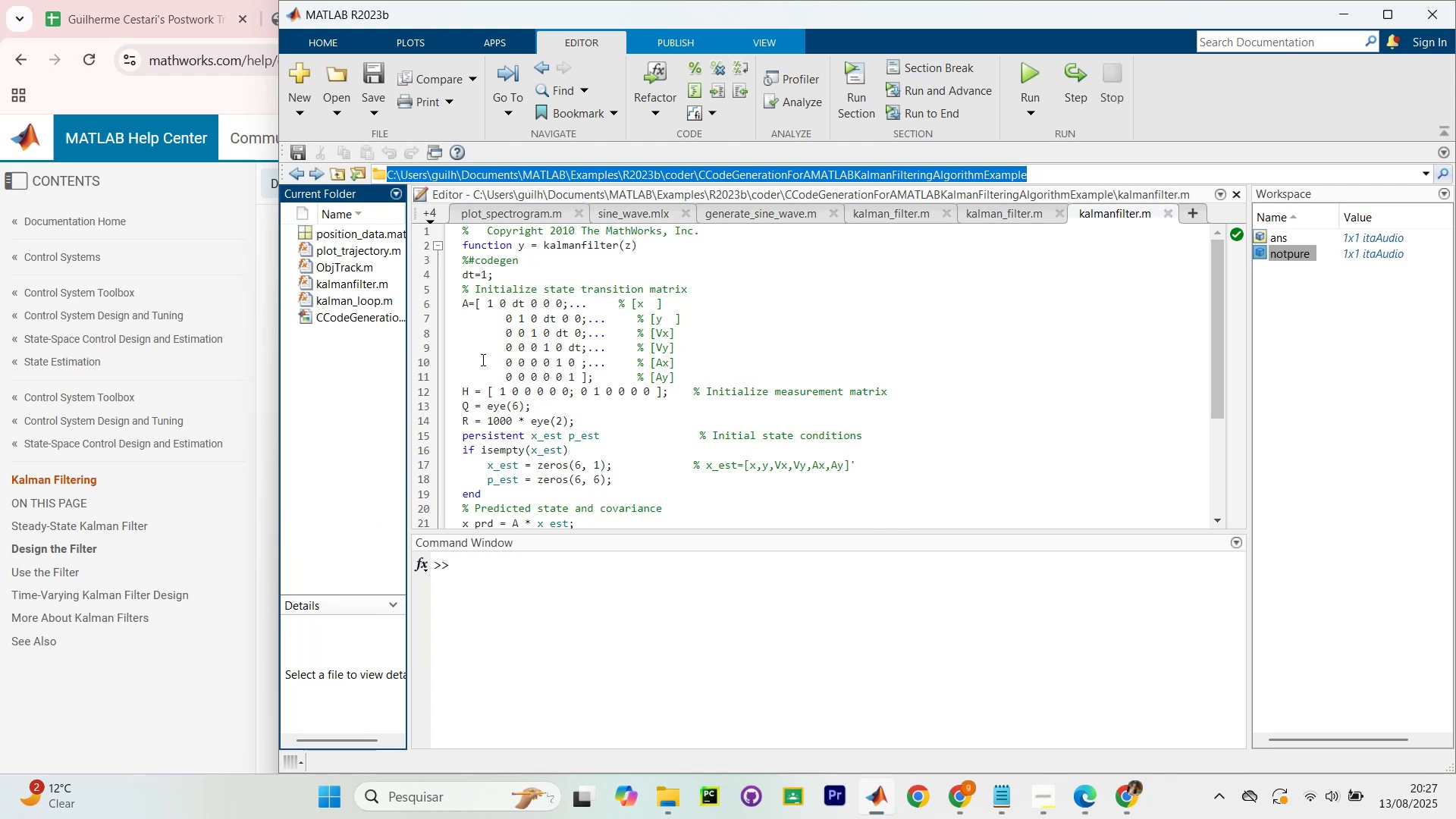 
left_click([678, 463])
 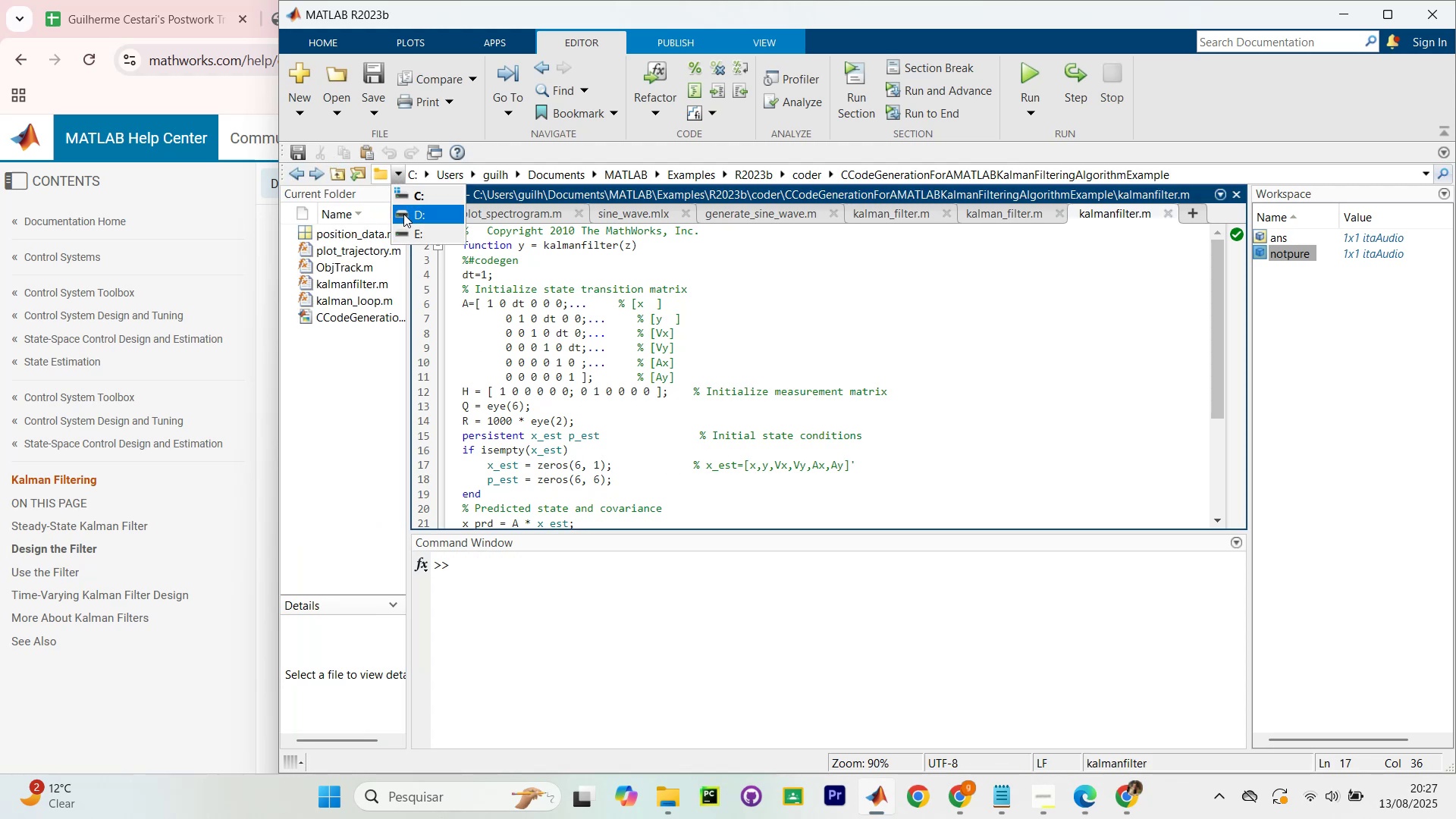 
left_click([416, 238])
 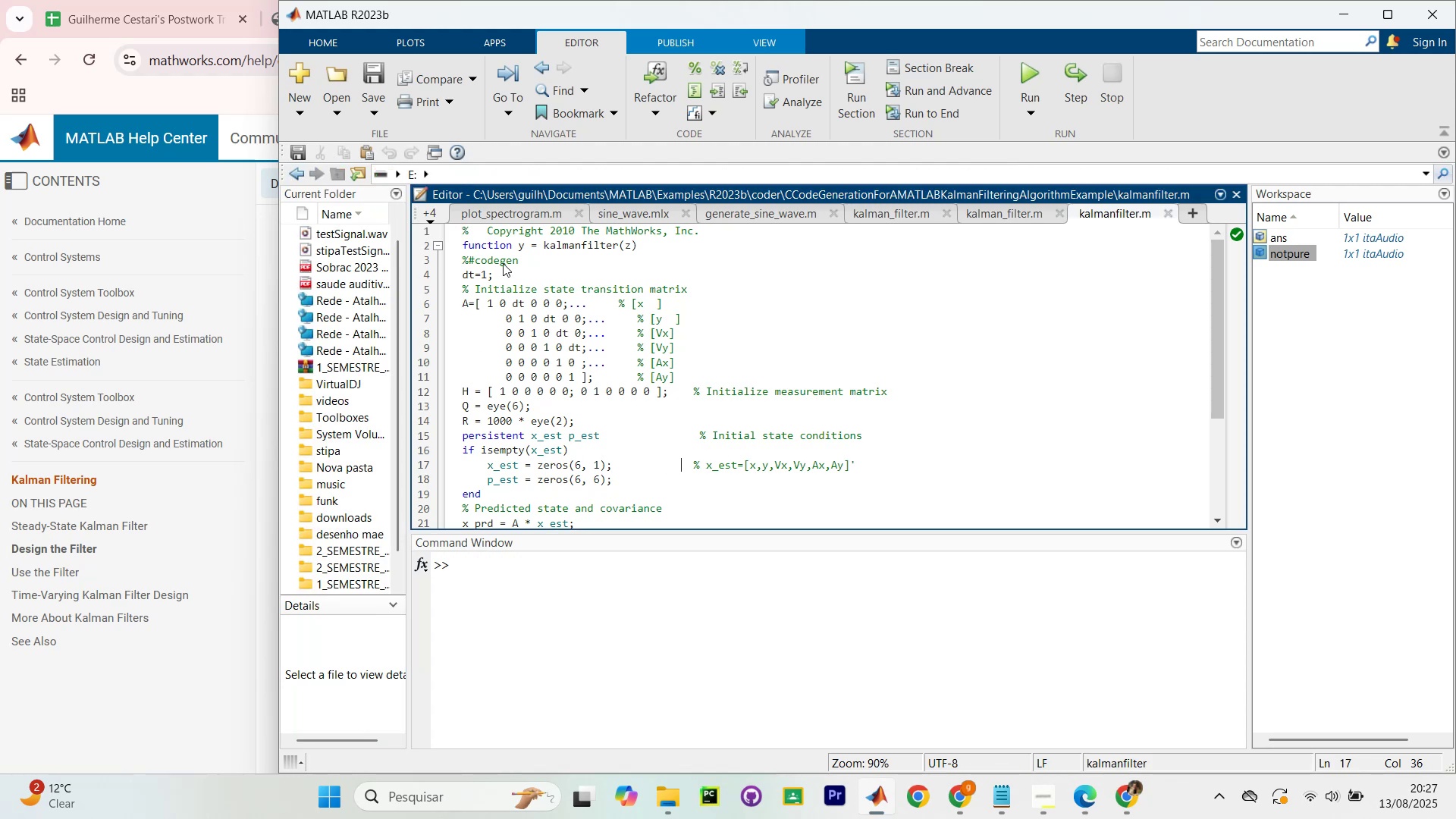 
scroll: coordinate [334, 513], scroll_direction: down, amount: 14.0
 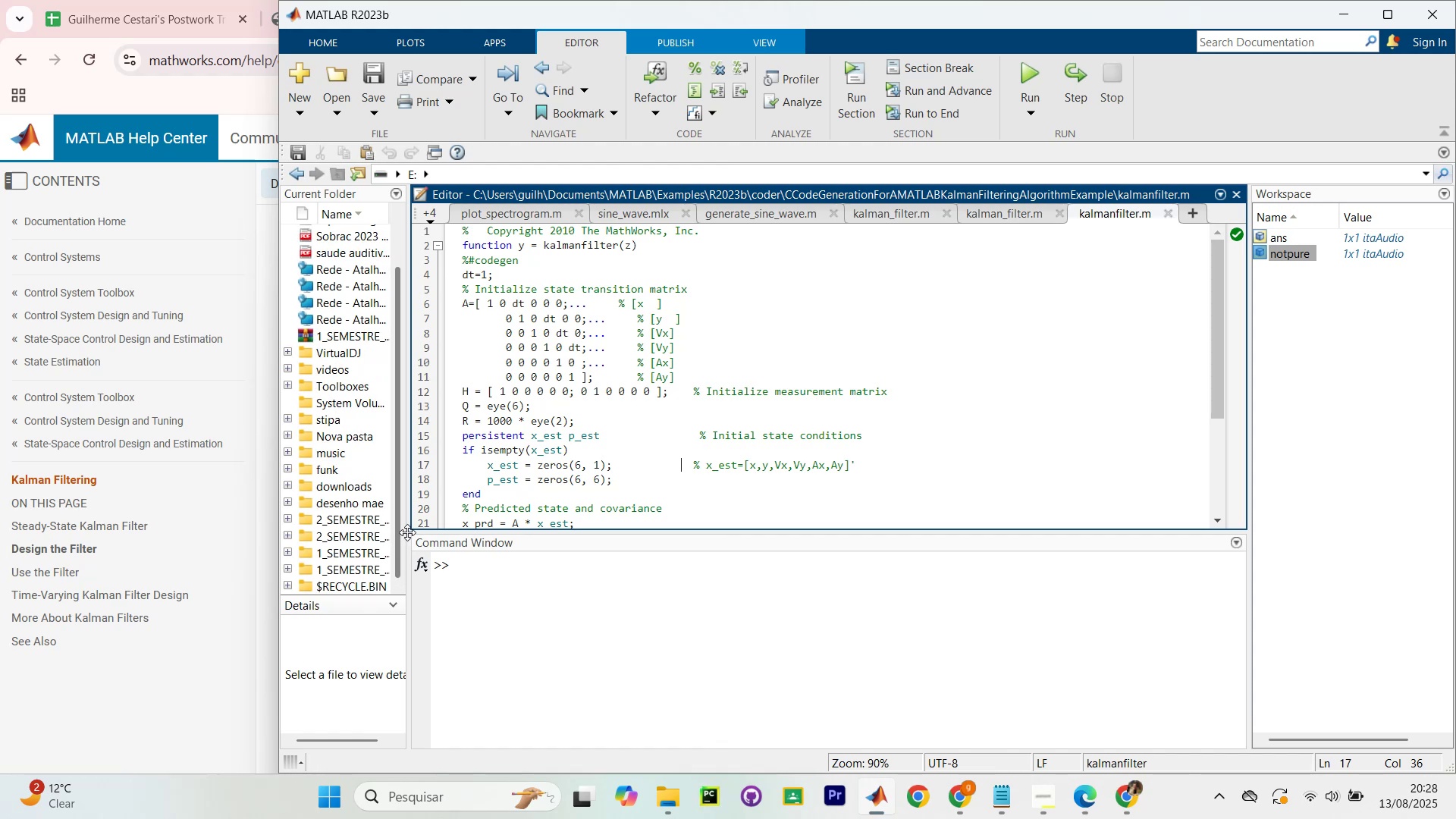 
left_click([409, 532])
 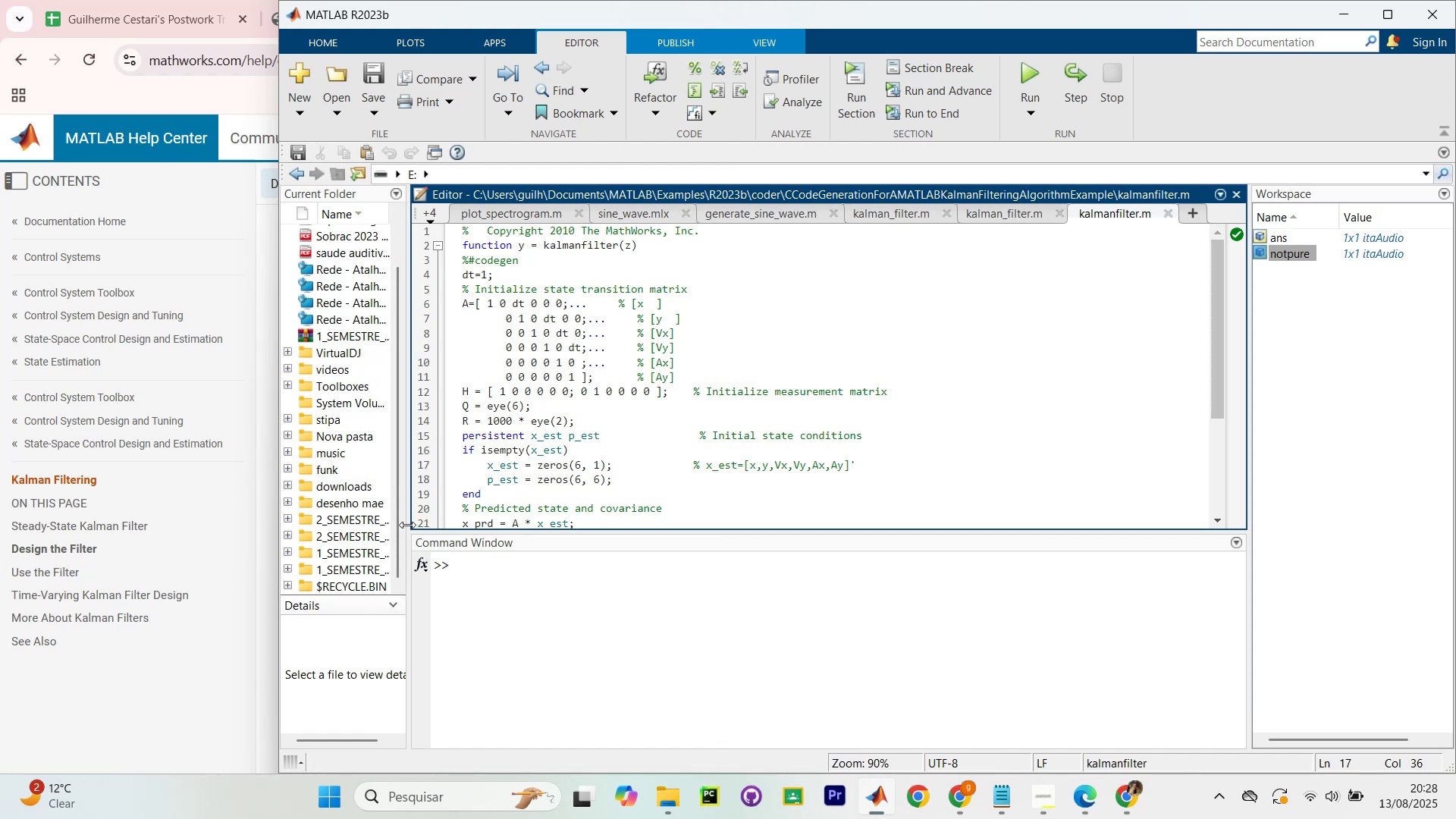 
left_click([405, 525])
 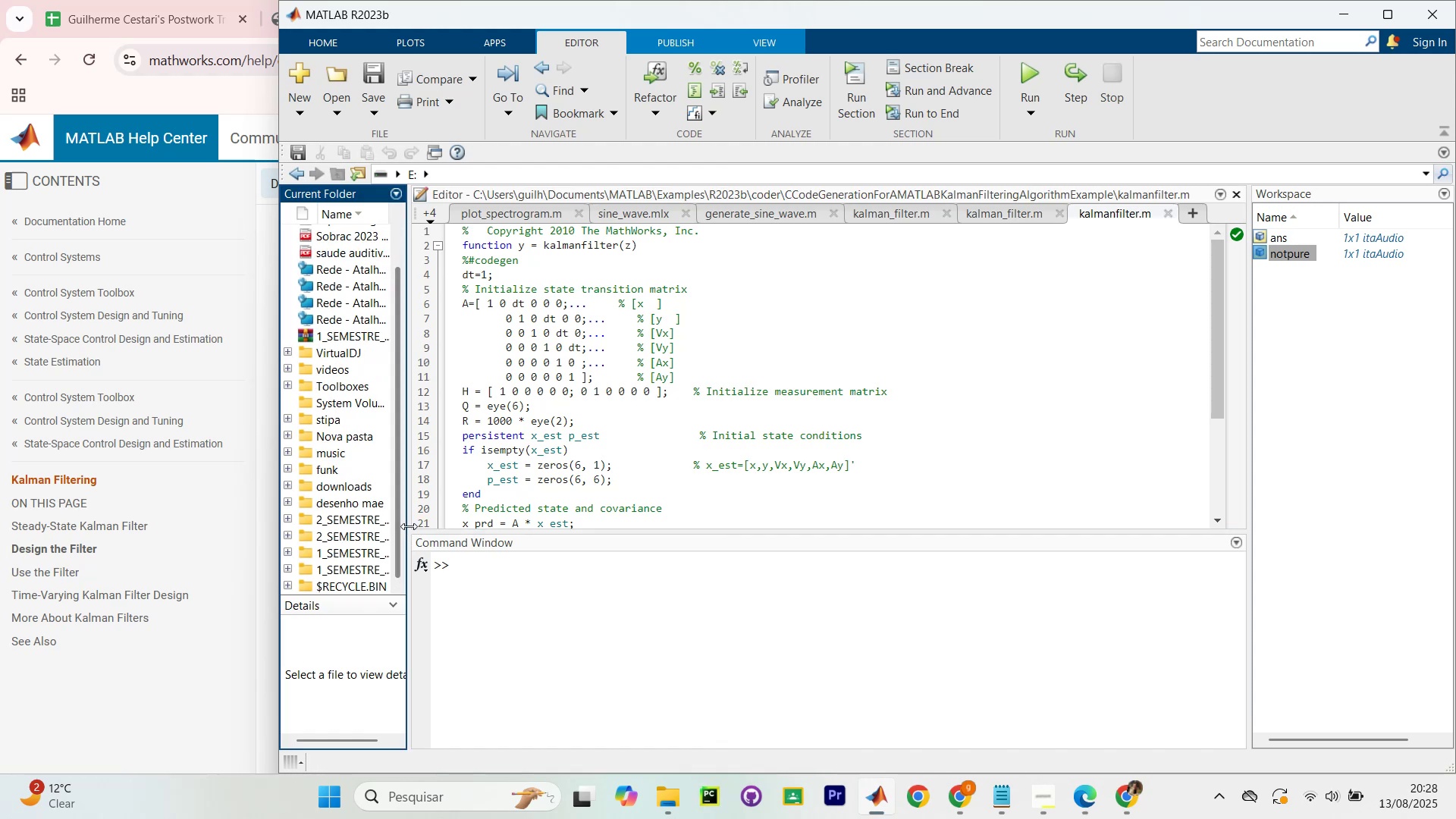 
left_click_drag(start_coordinate=[409, 526], to_coordinate=[442, 526])
 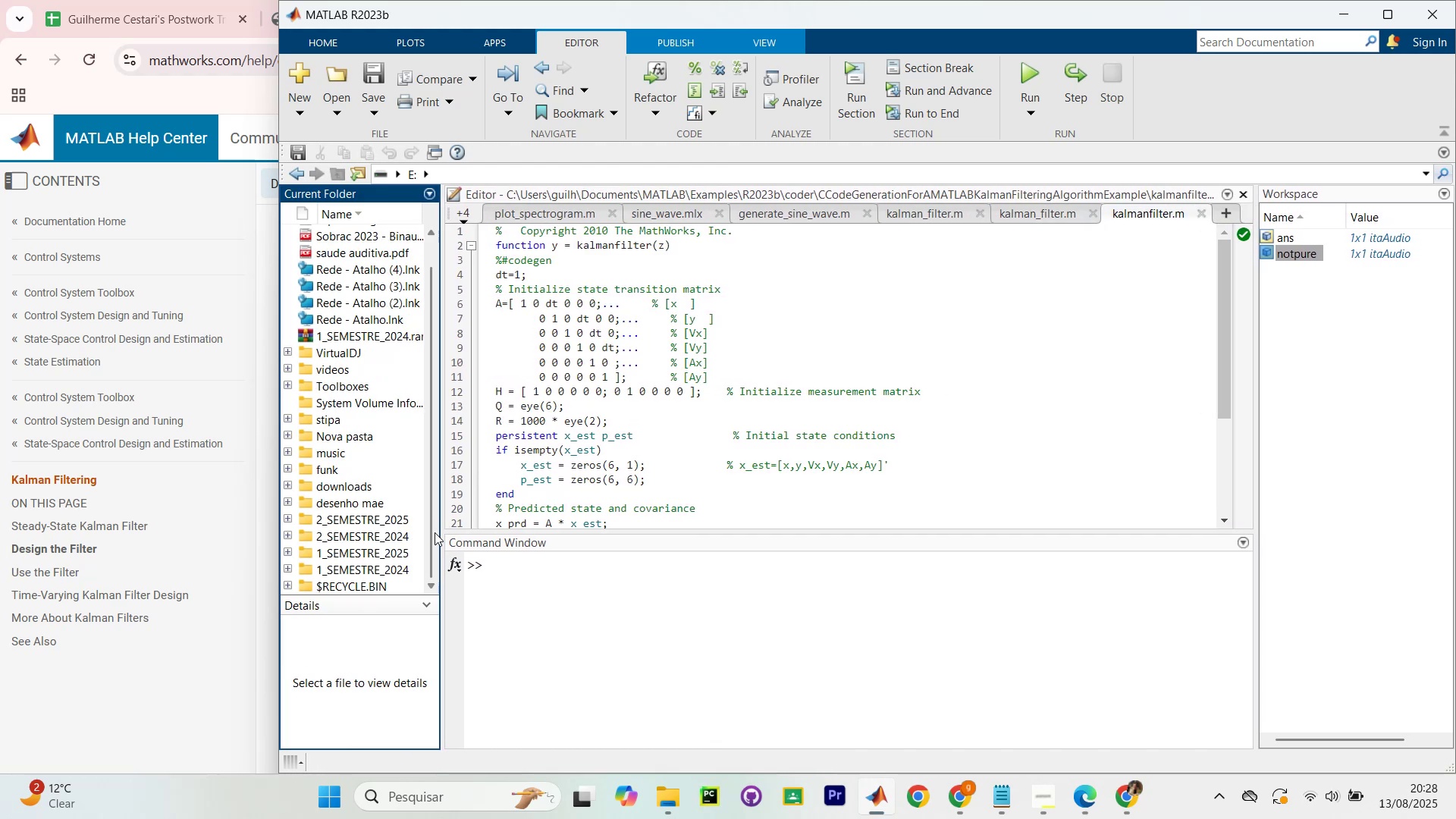 
mouse_move([356, 544])
 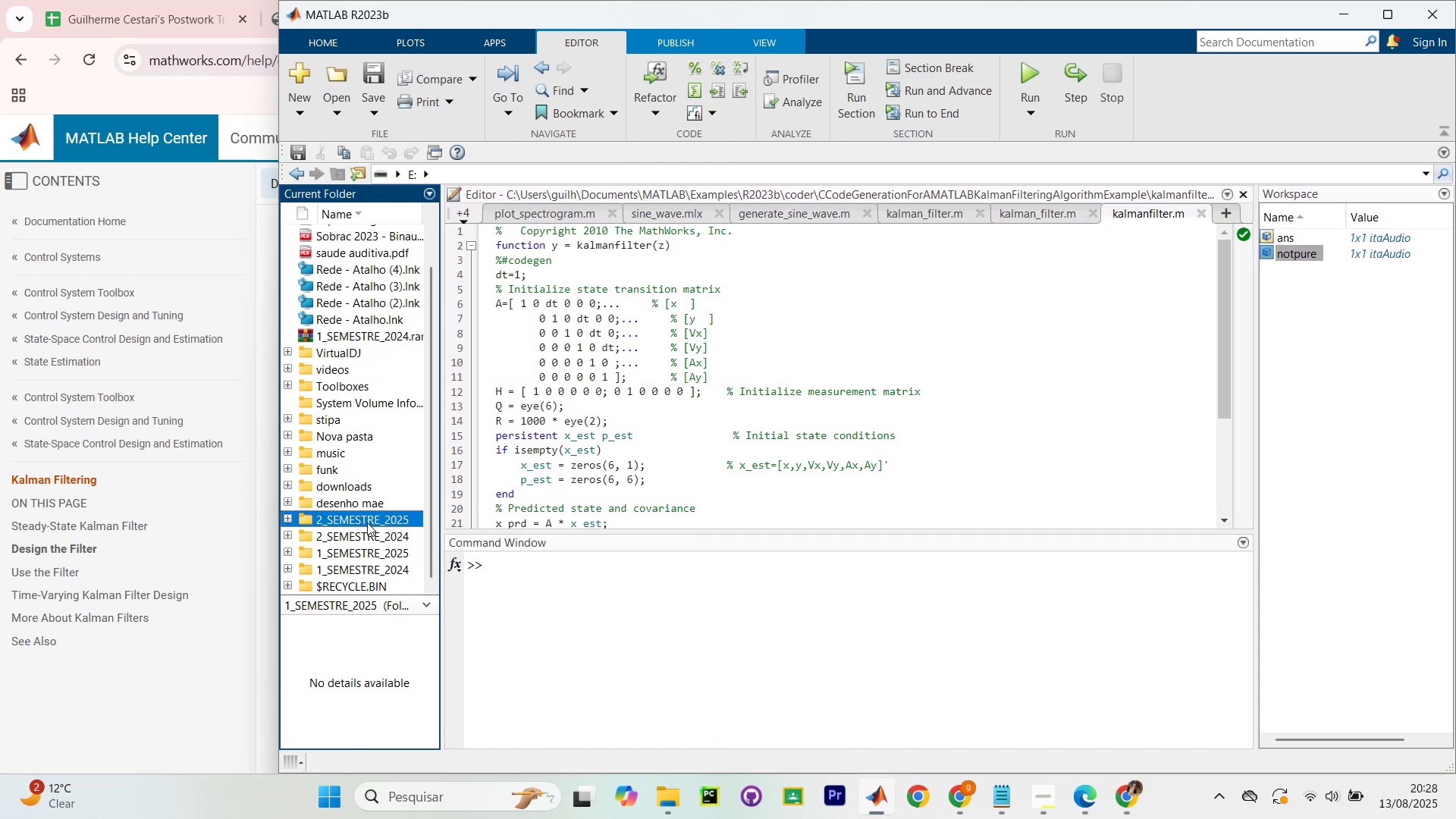 
double_click([367, 522])
 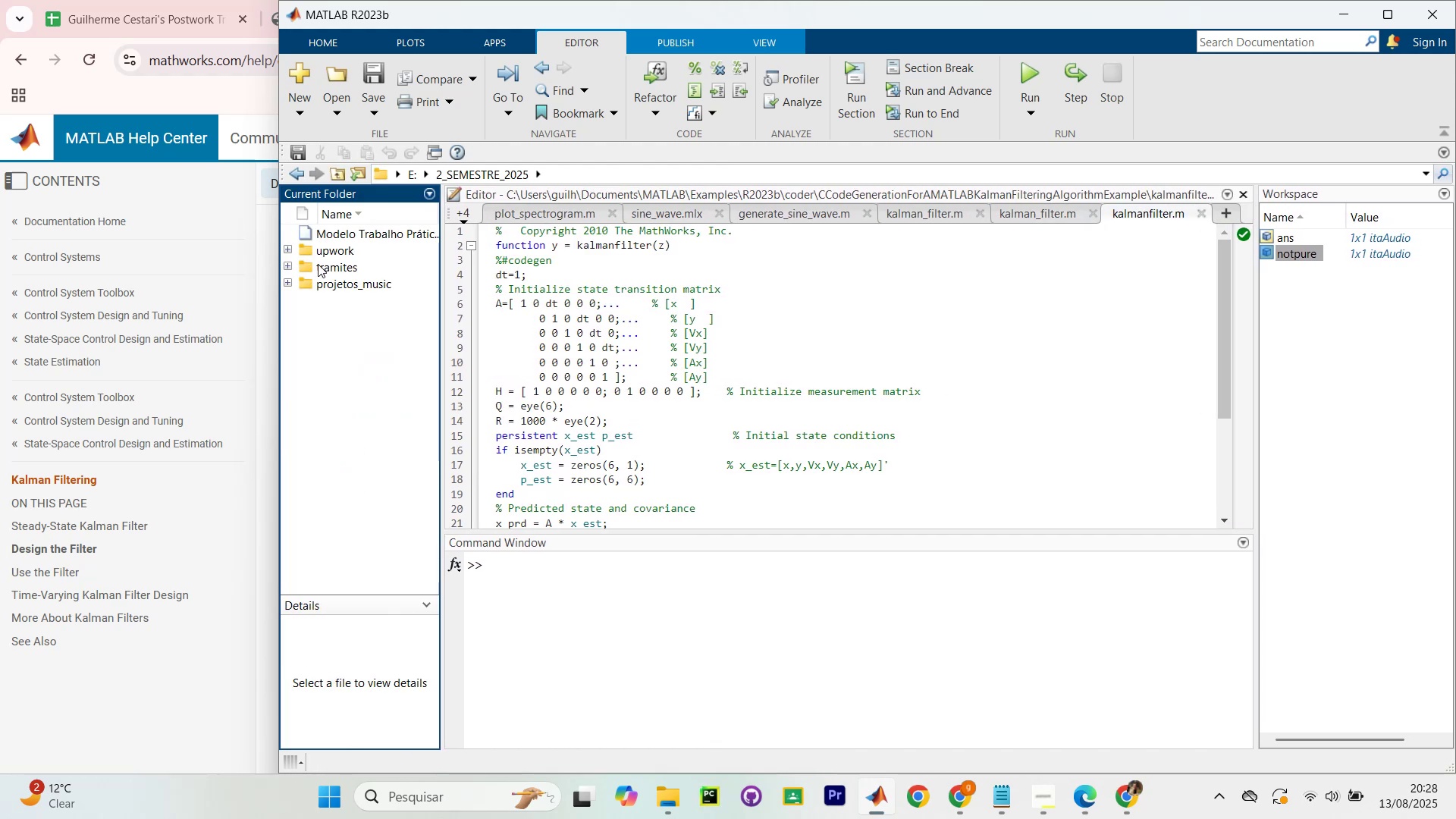 
double_click([318, 256])
 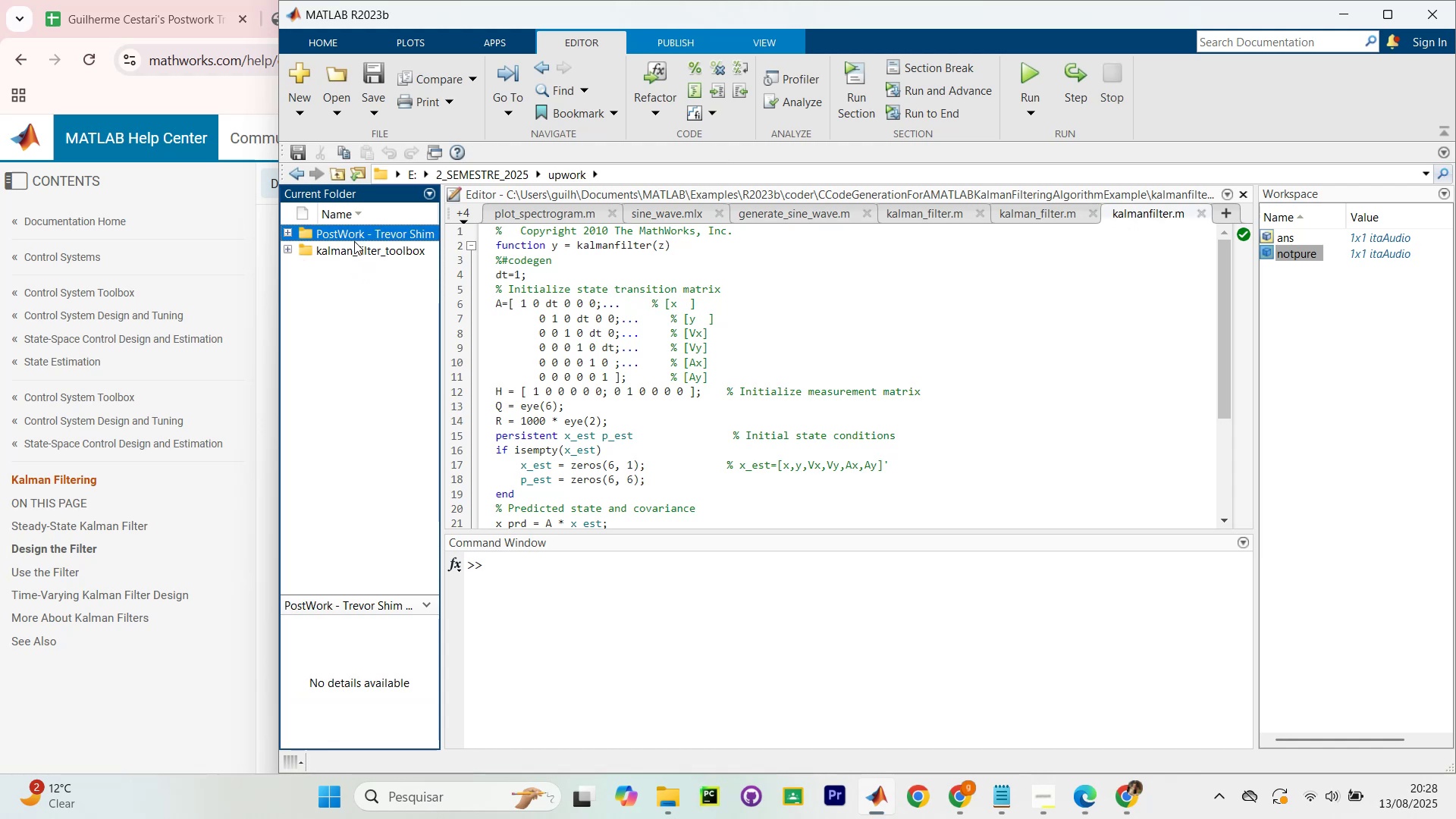 
double_click([356, 236])
 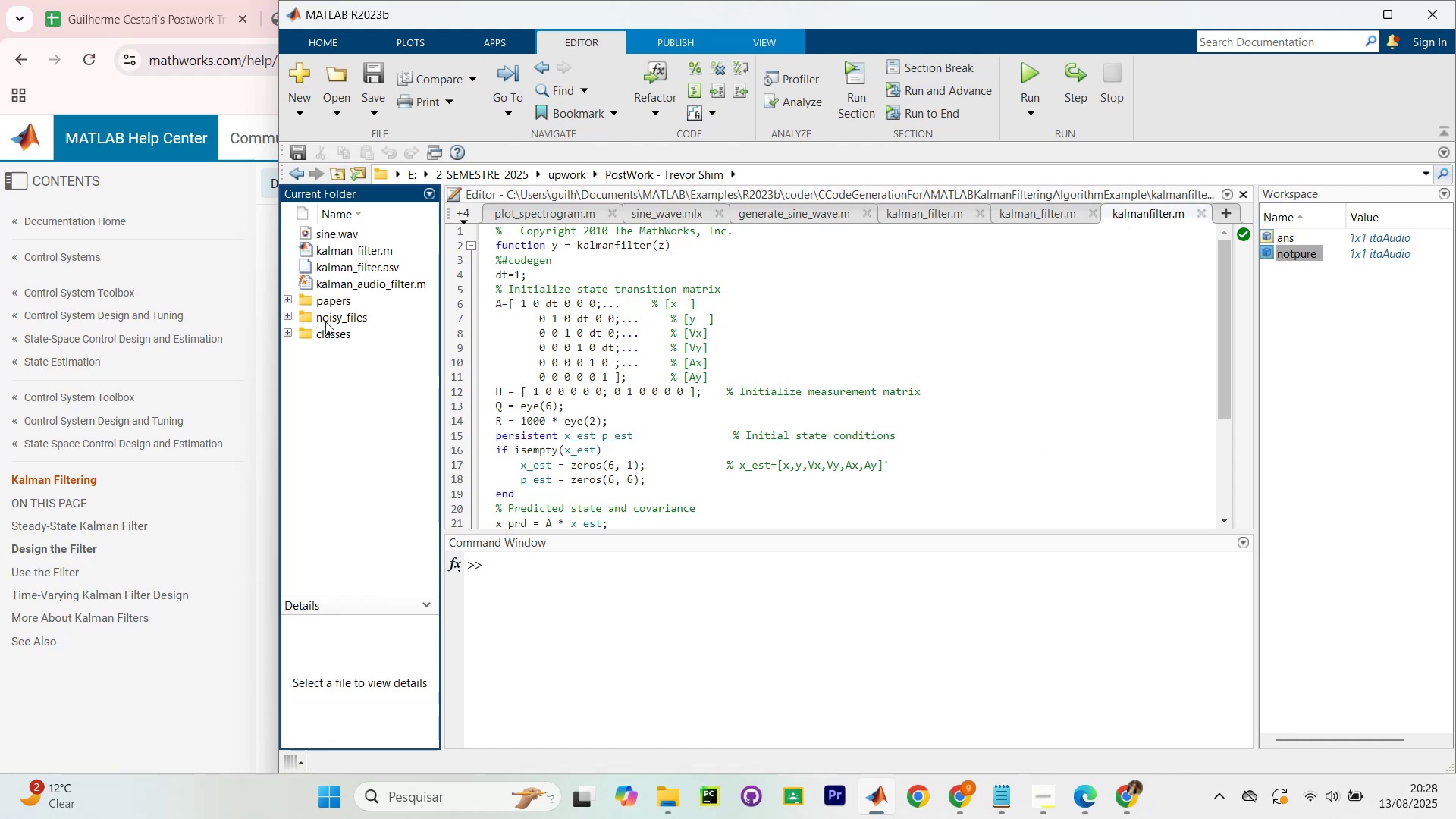 
wait(7.58)
 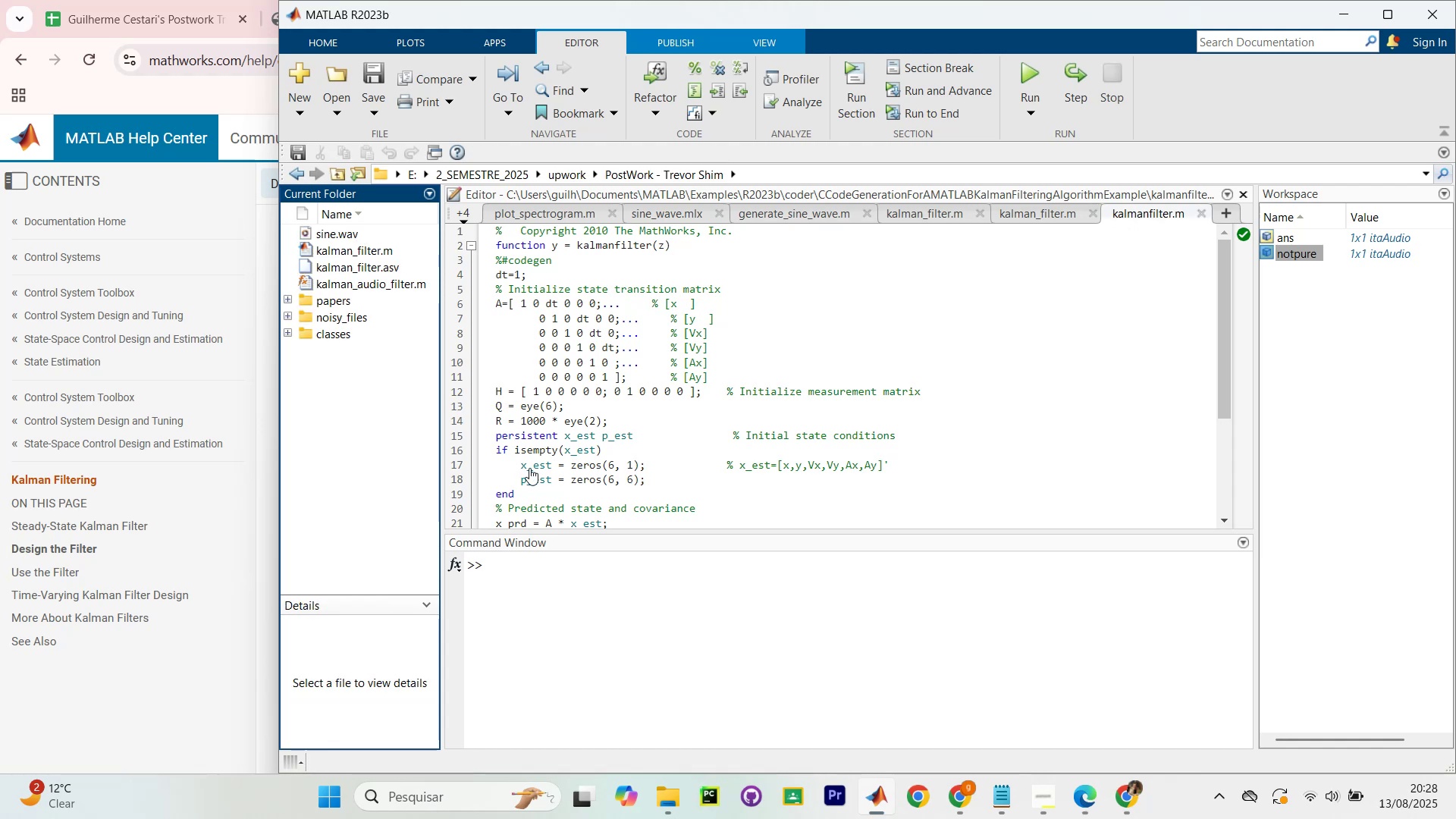 
scroll: coordinate [325, 282], scroll_direction: up, amount: 5.0
 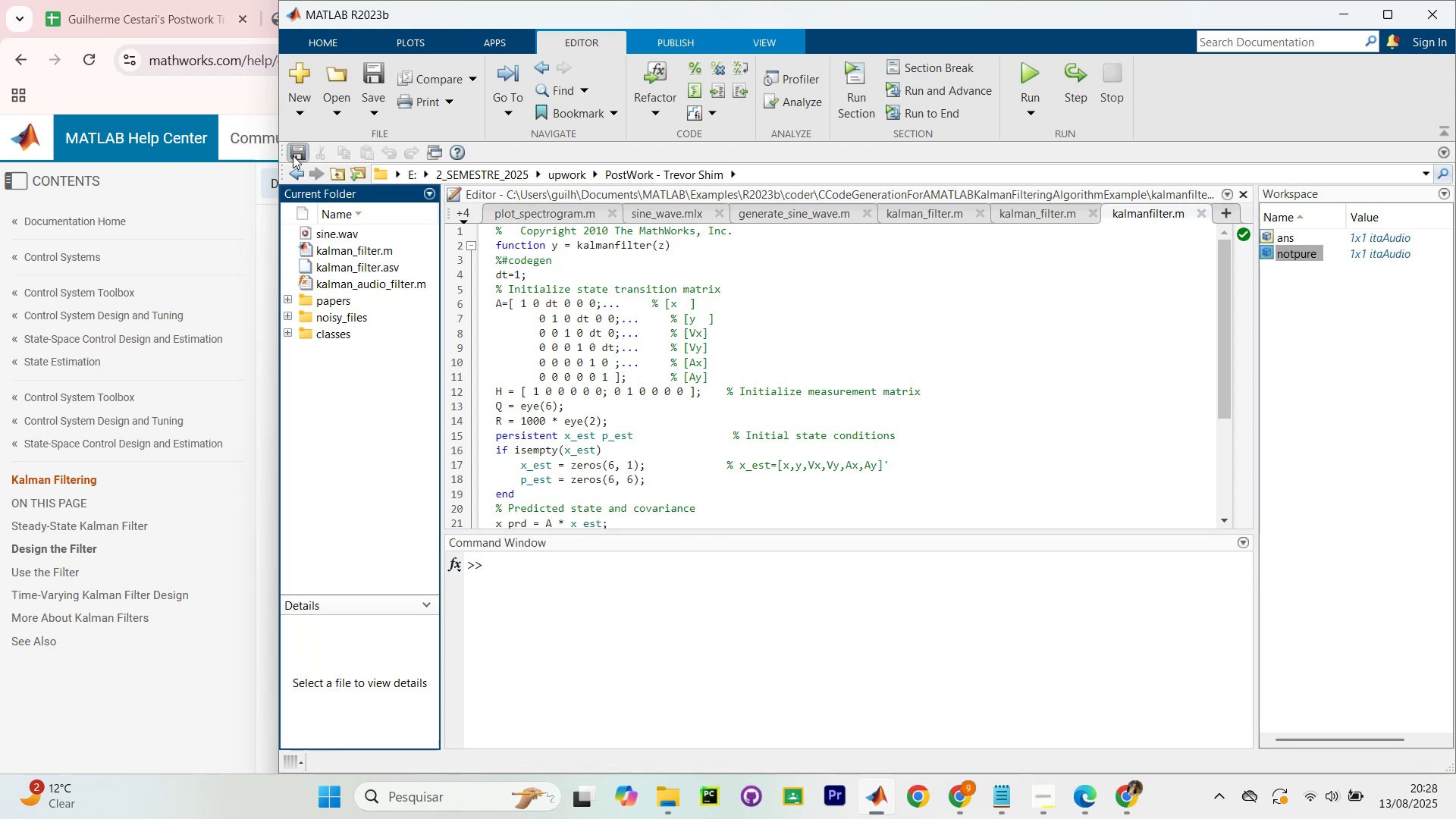 
left_click([291, 183])
 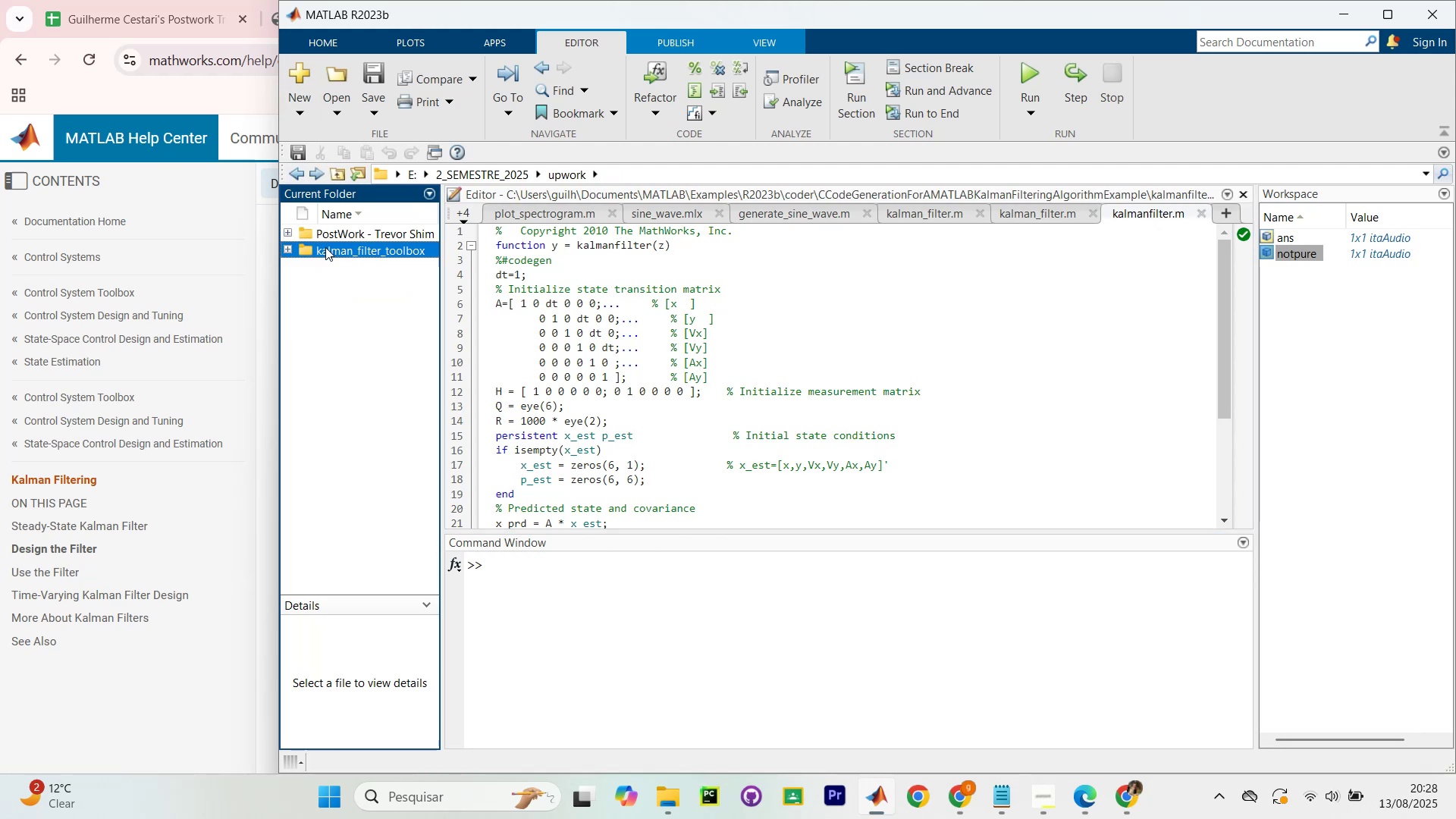 
double_click([326, 247])
 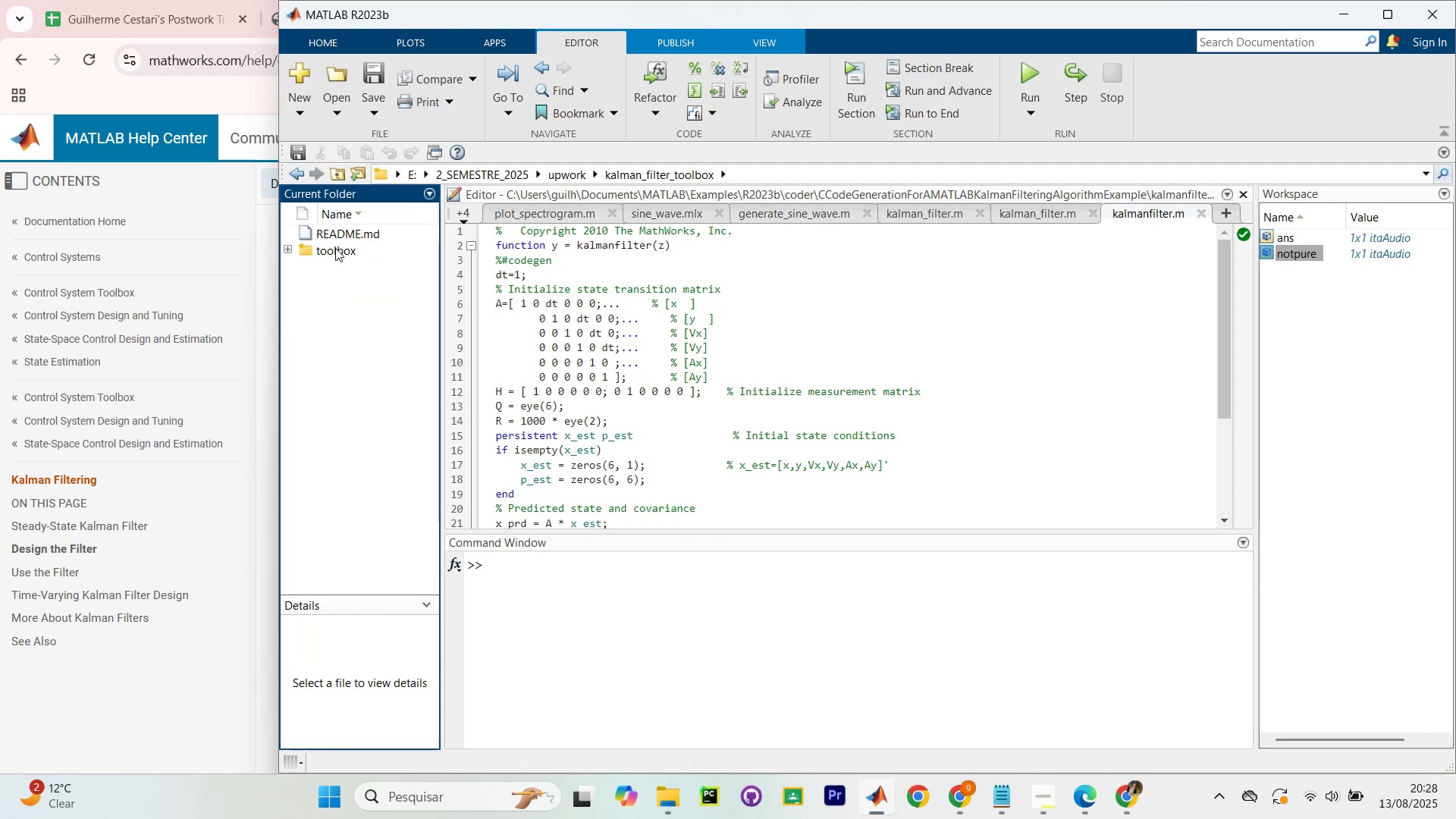 
double_click([335, 248])
 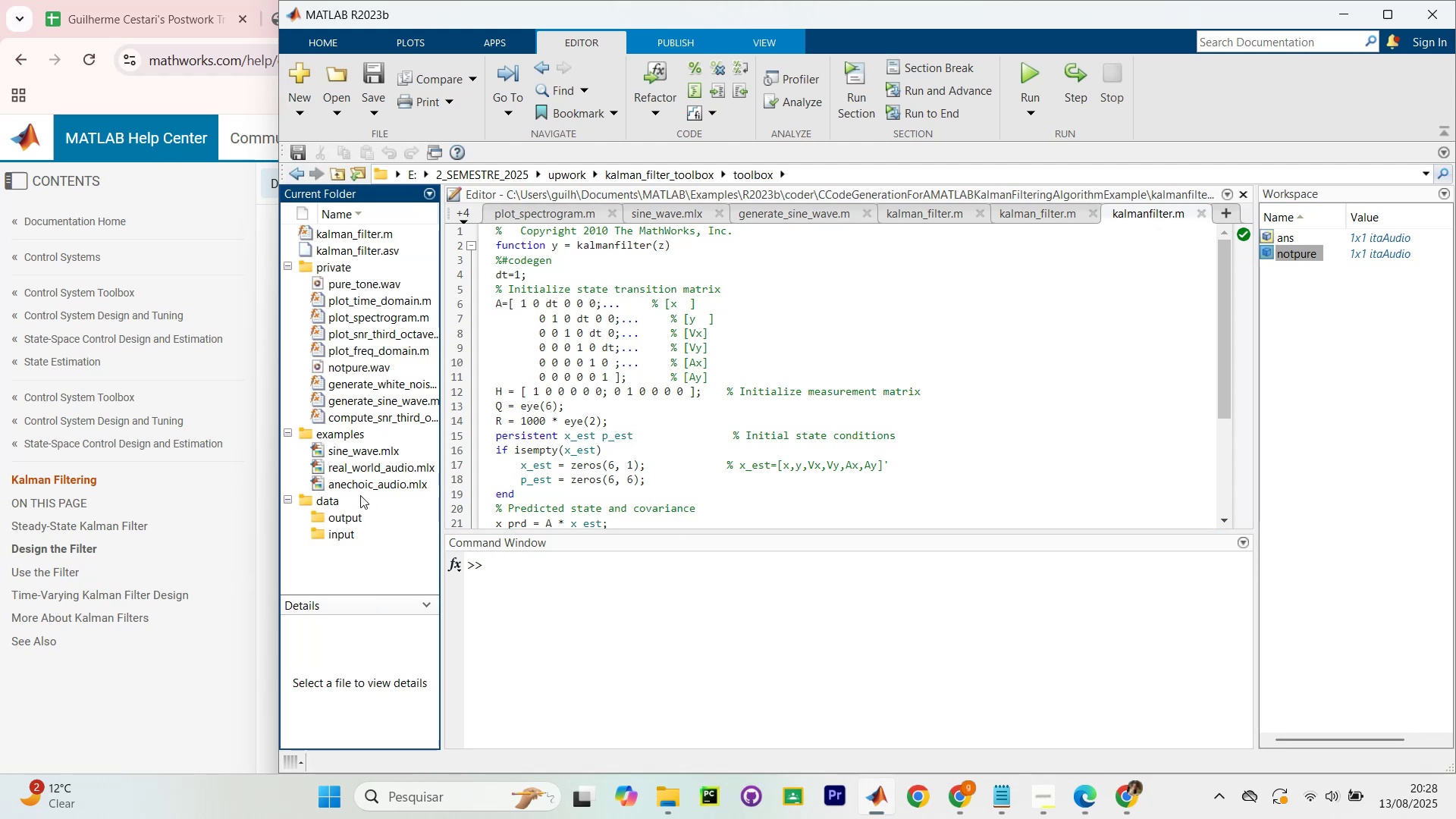 
wait(6.02)
 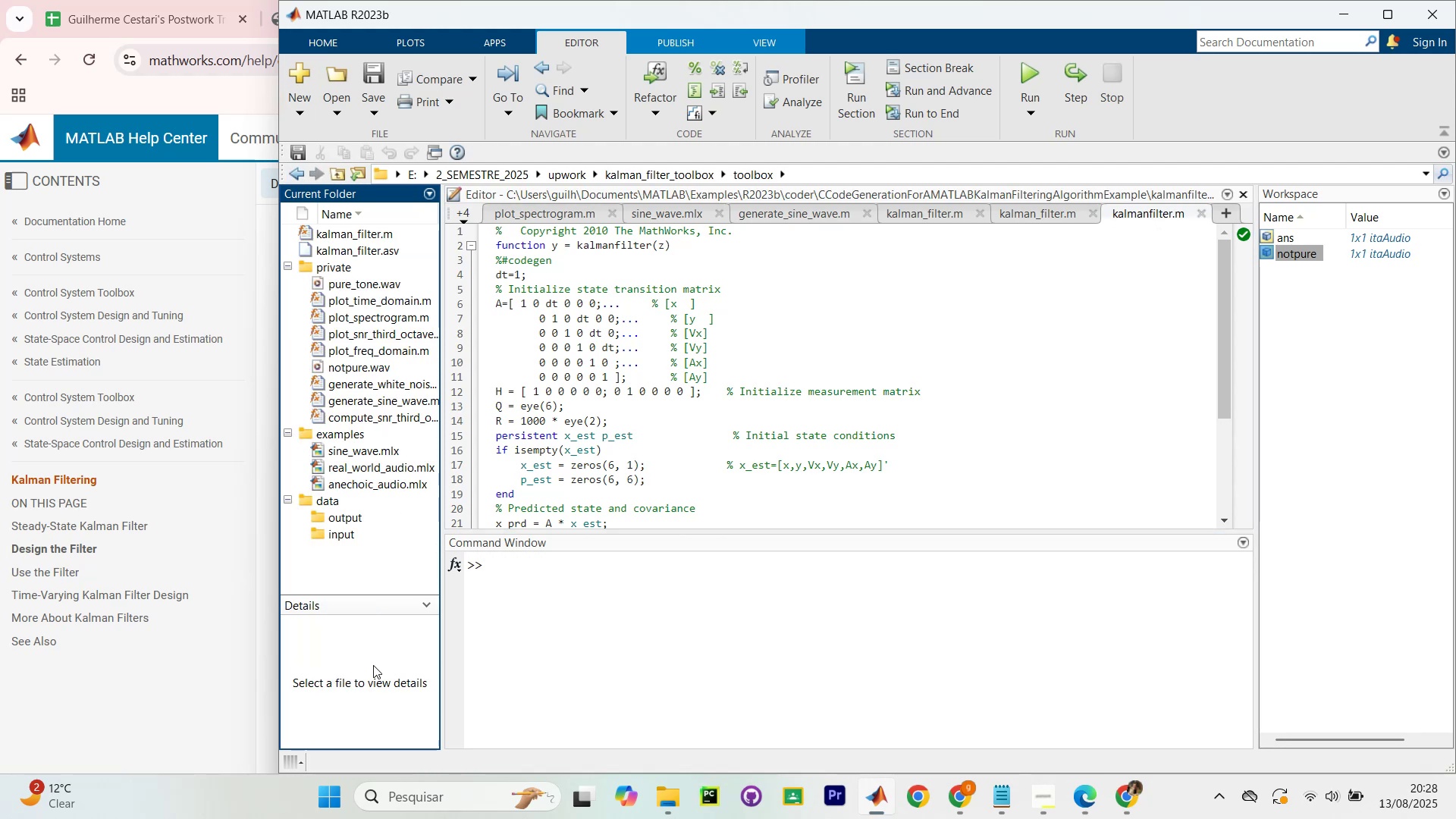 
scroll: coordinate [342, 434], scroll_direction: up, amount: 4.0
 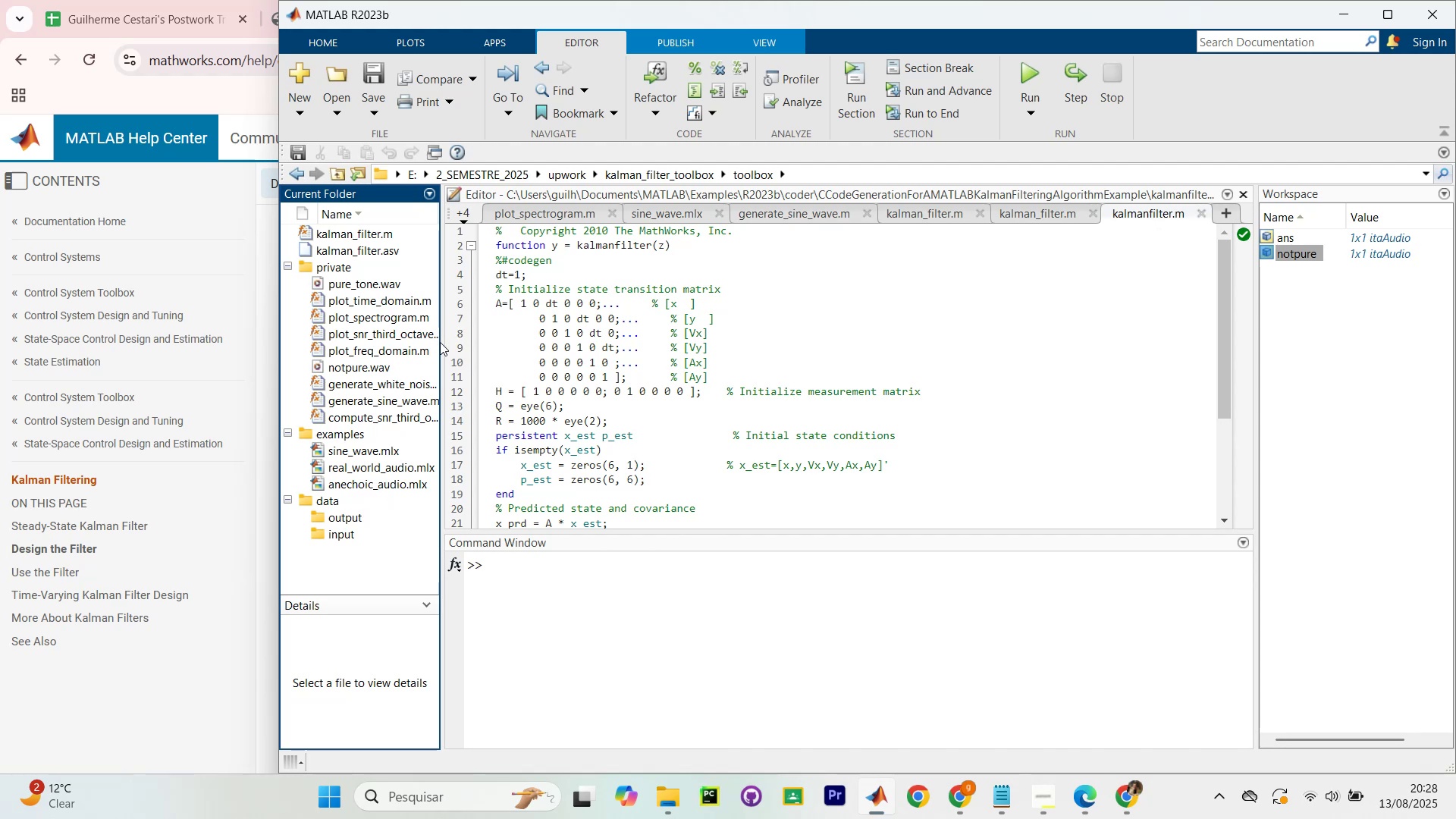 
left_click_drag(start_coordinate=[442, 351], to_coordinate=[535, 352])
 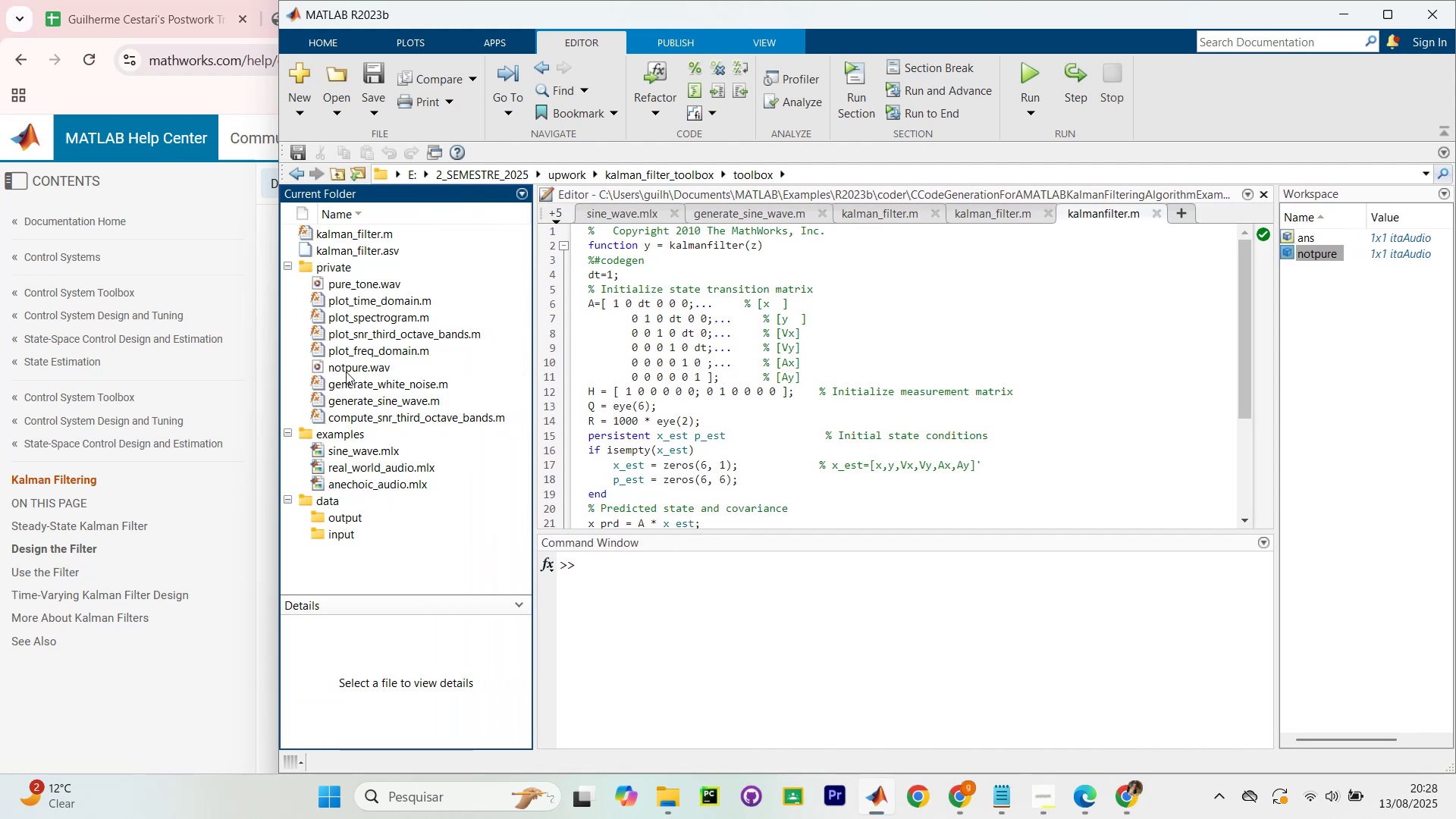 
left_click([353, 366])
 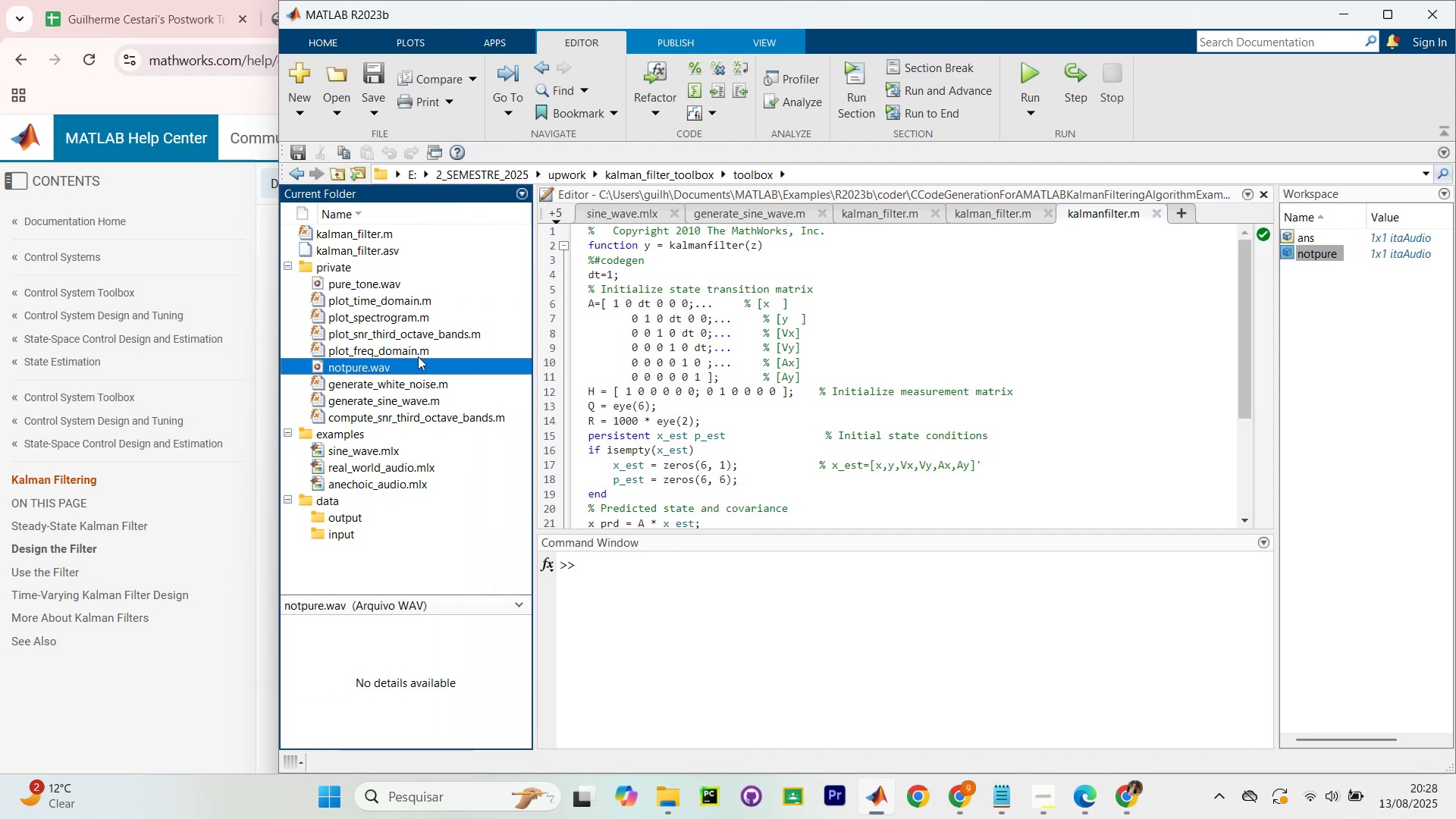 
scroll: coordinate [766, 412], scroll_direction: up, amount: 5.0
 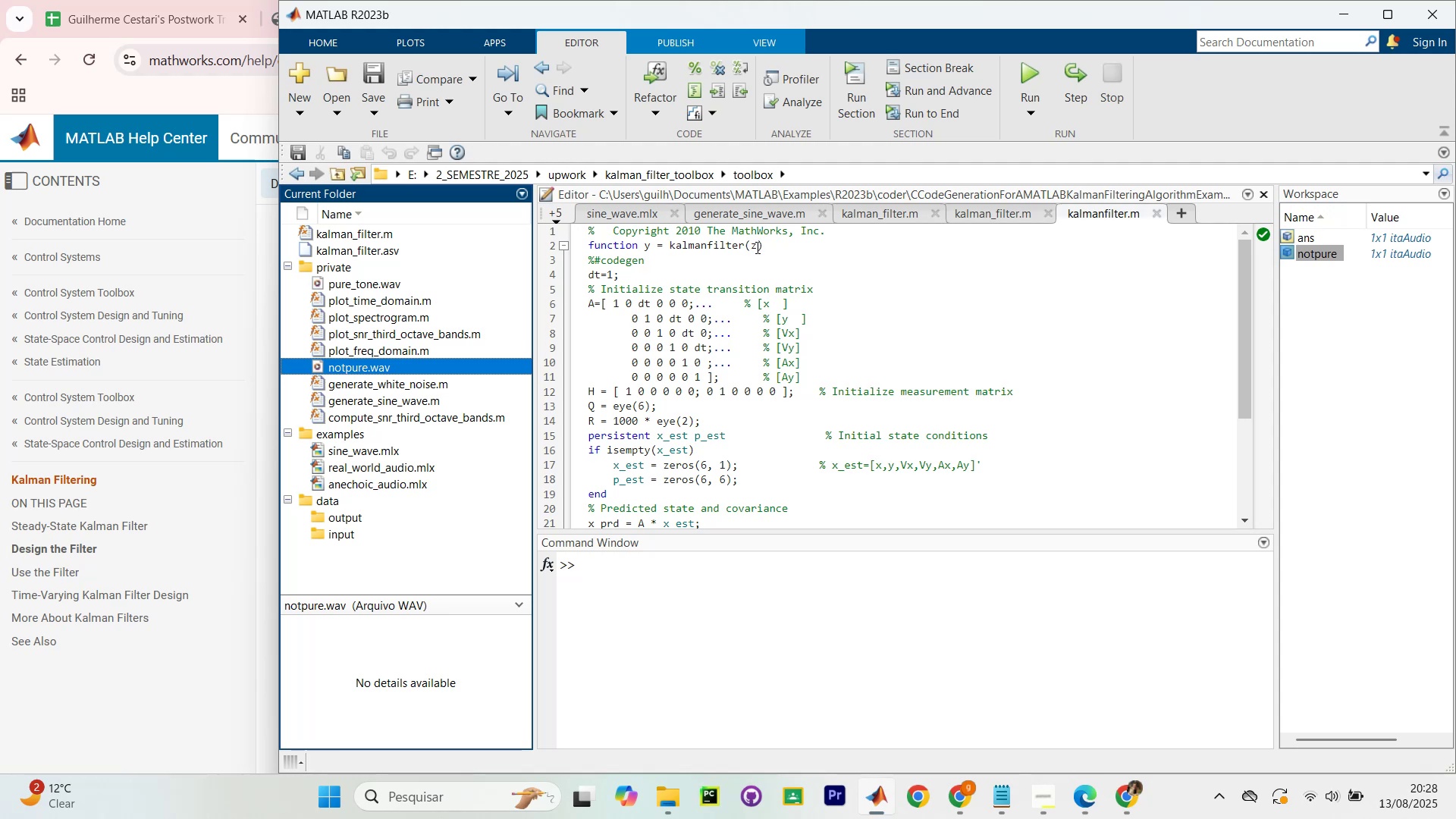 
wait(7.94)
 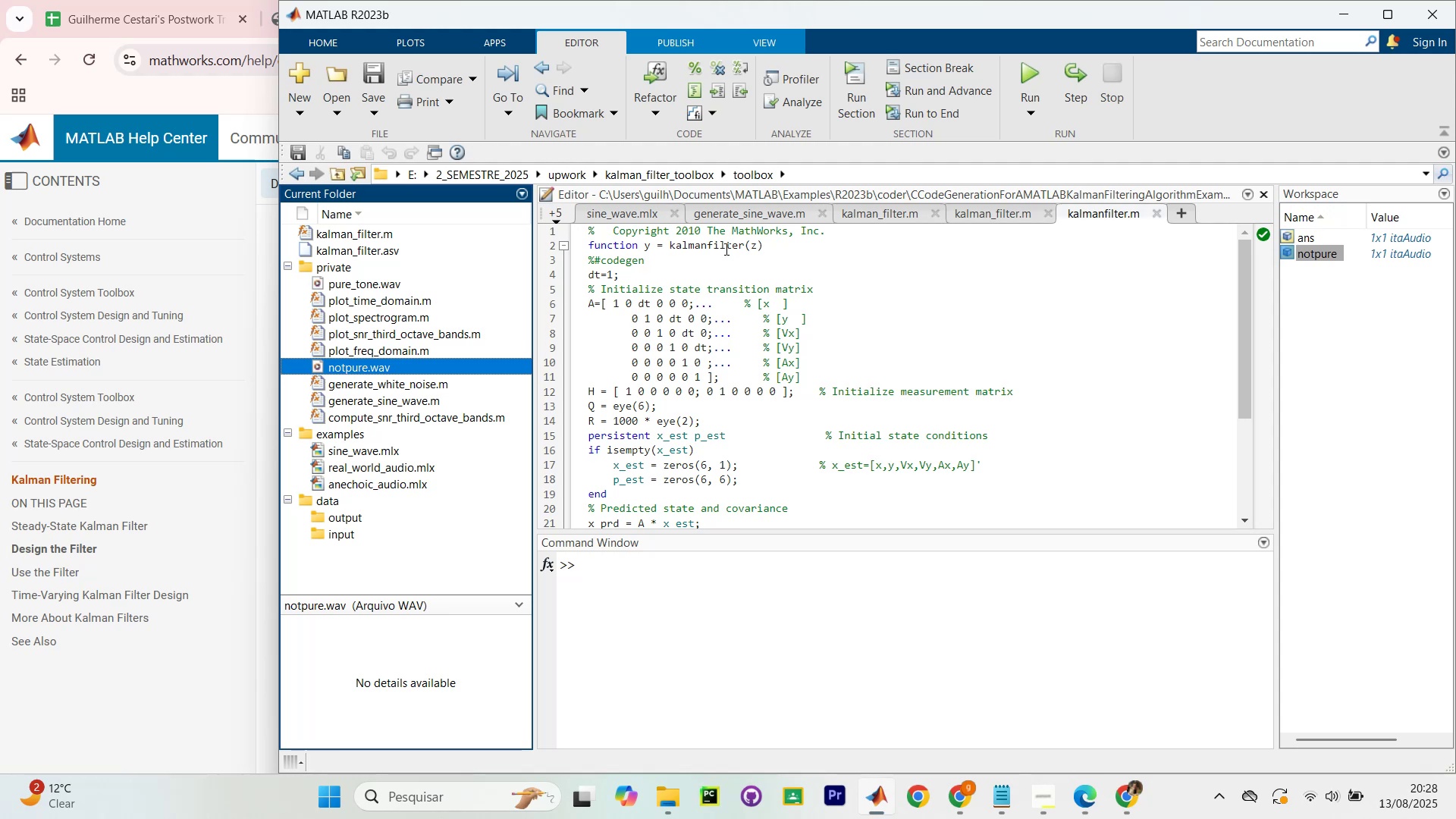 
left_click([824, 644])
 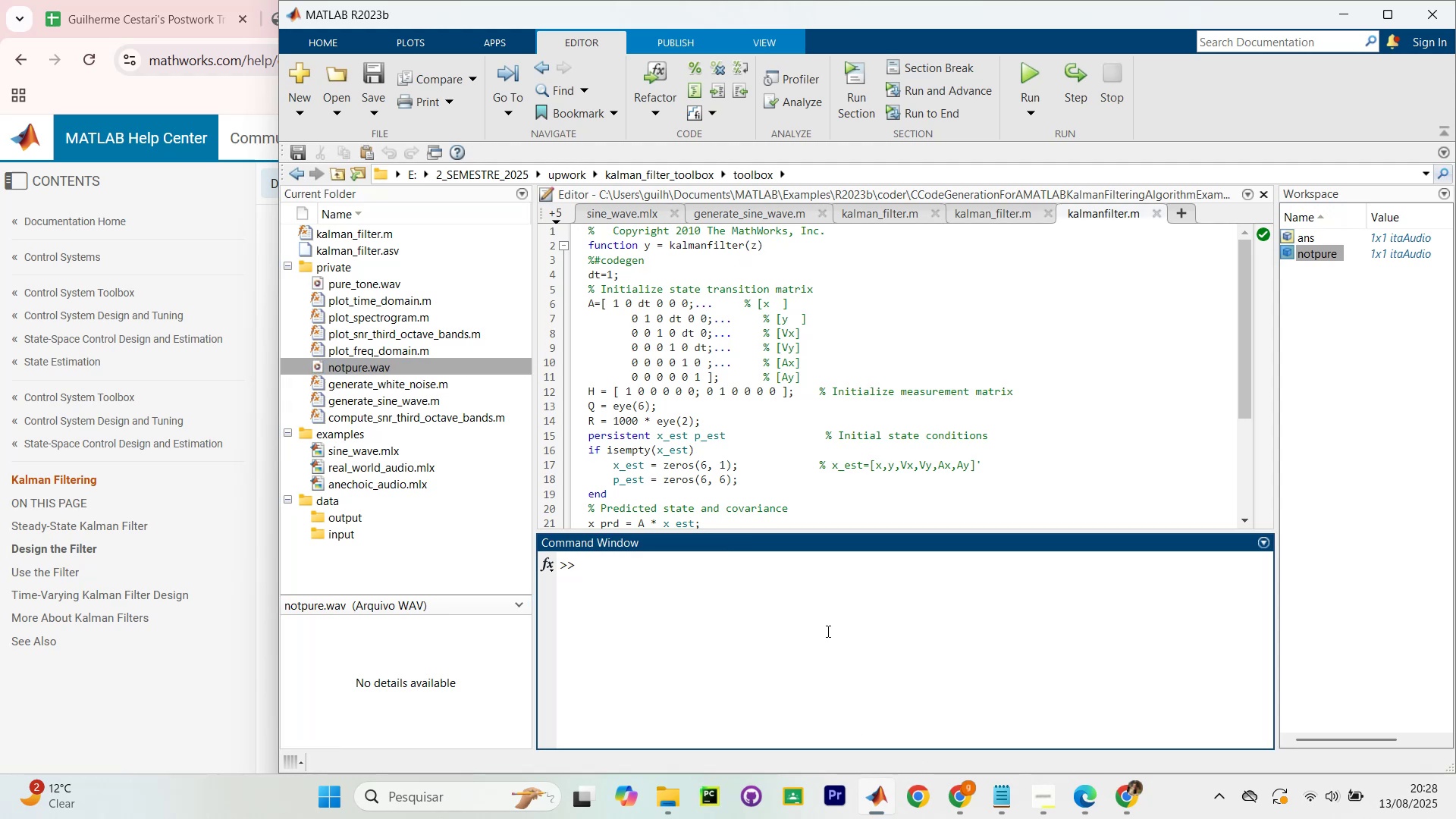 
type(kalmanfilter(`note)
key(Backspace)
type(pude)
key(Backspace)
key(Backspace)
 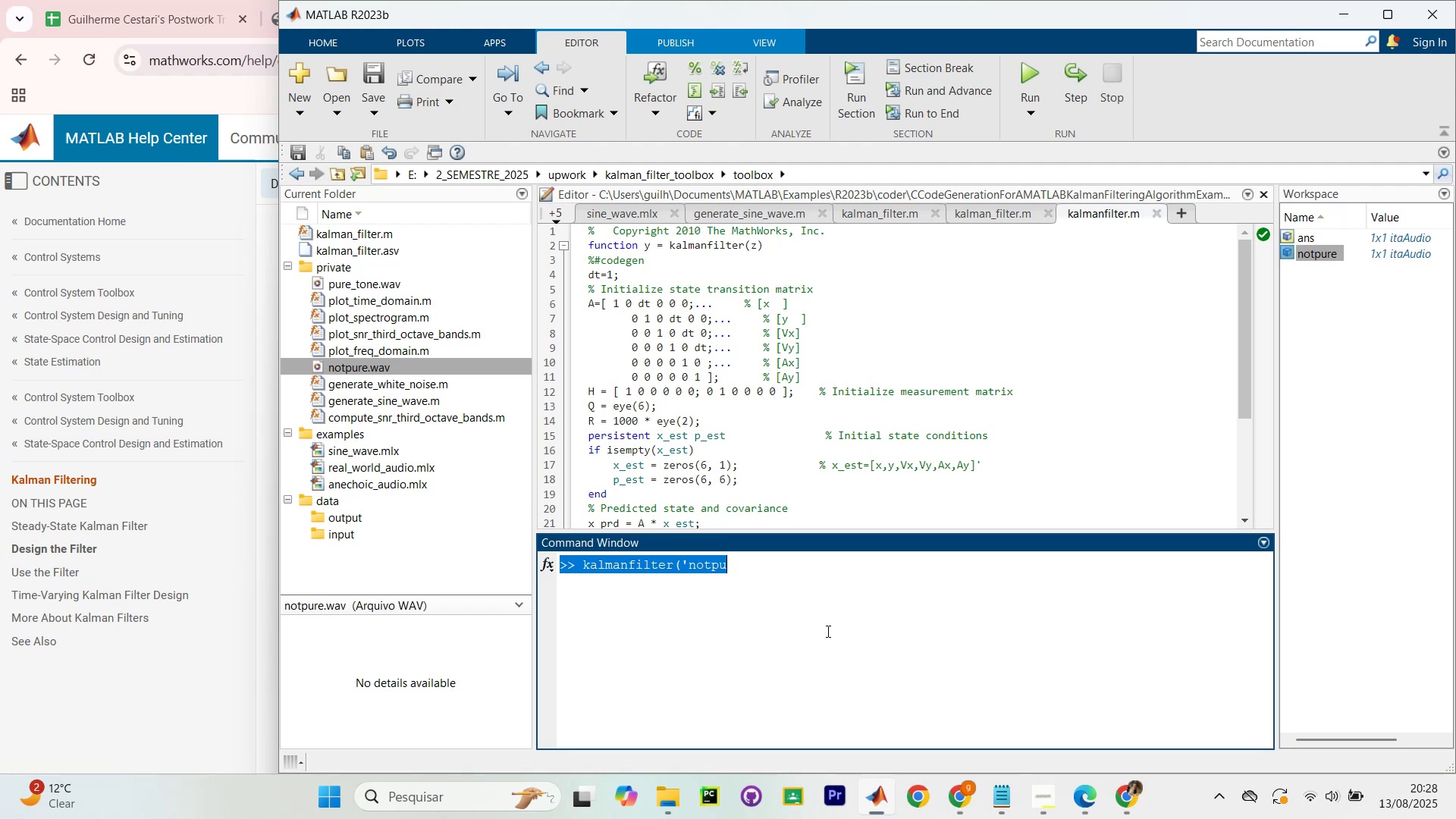 
 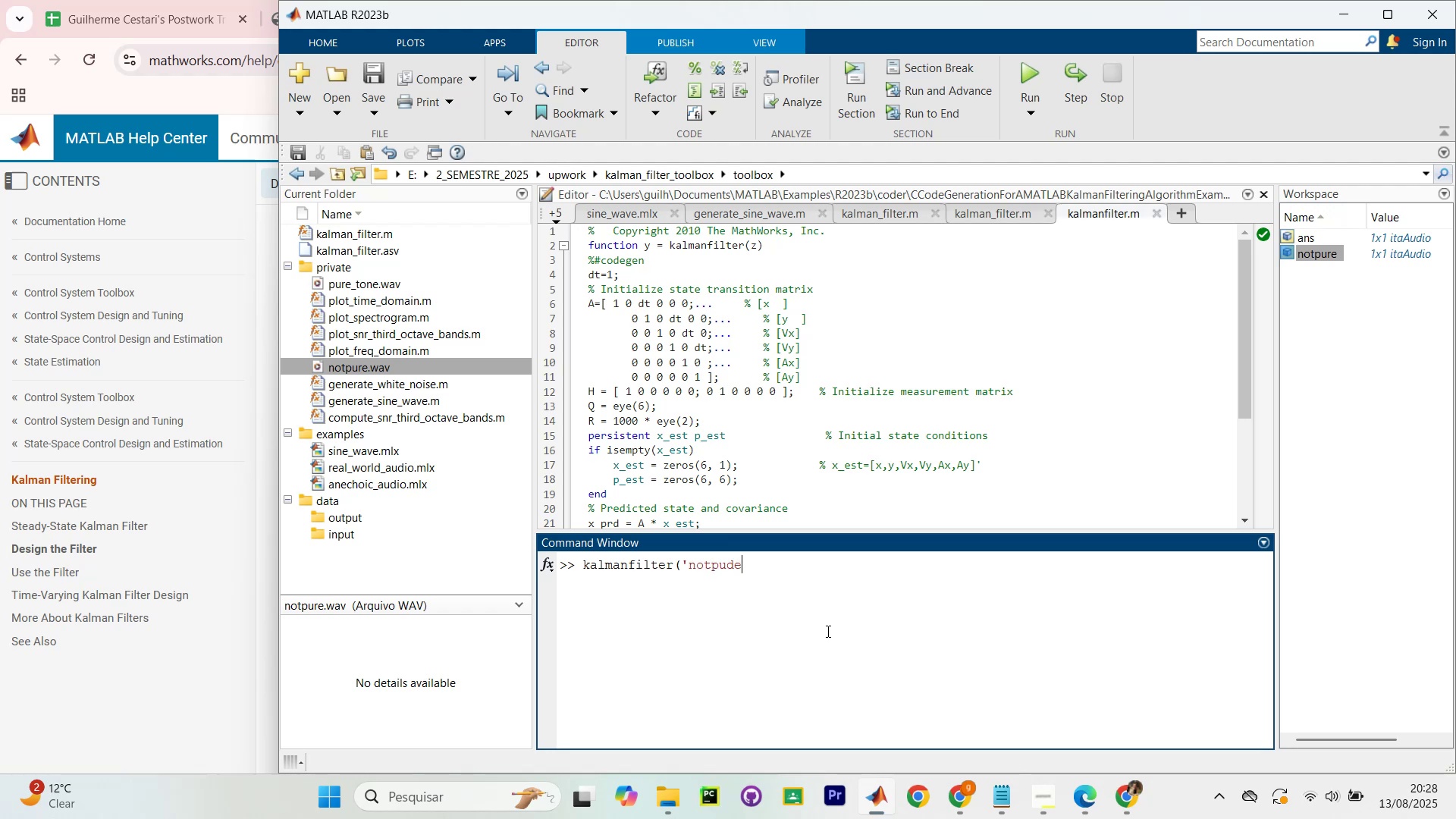 
key(Control+ControlLeft)
 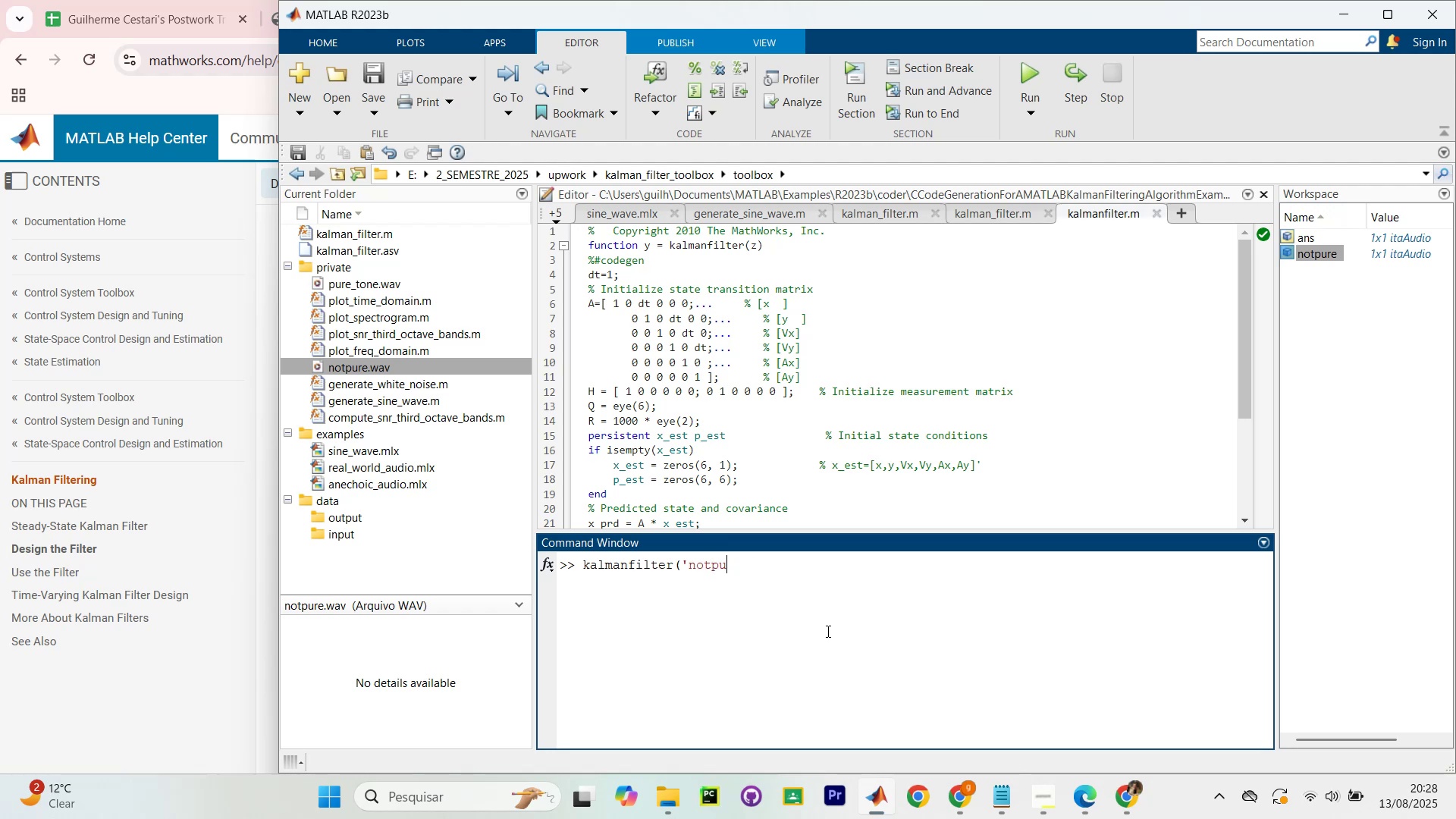 
key(Control+A)
 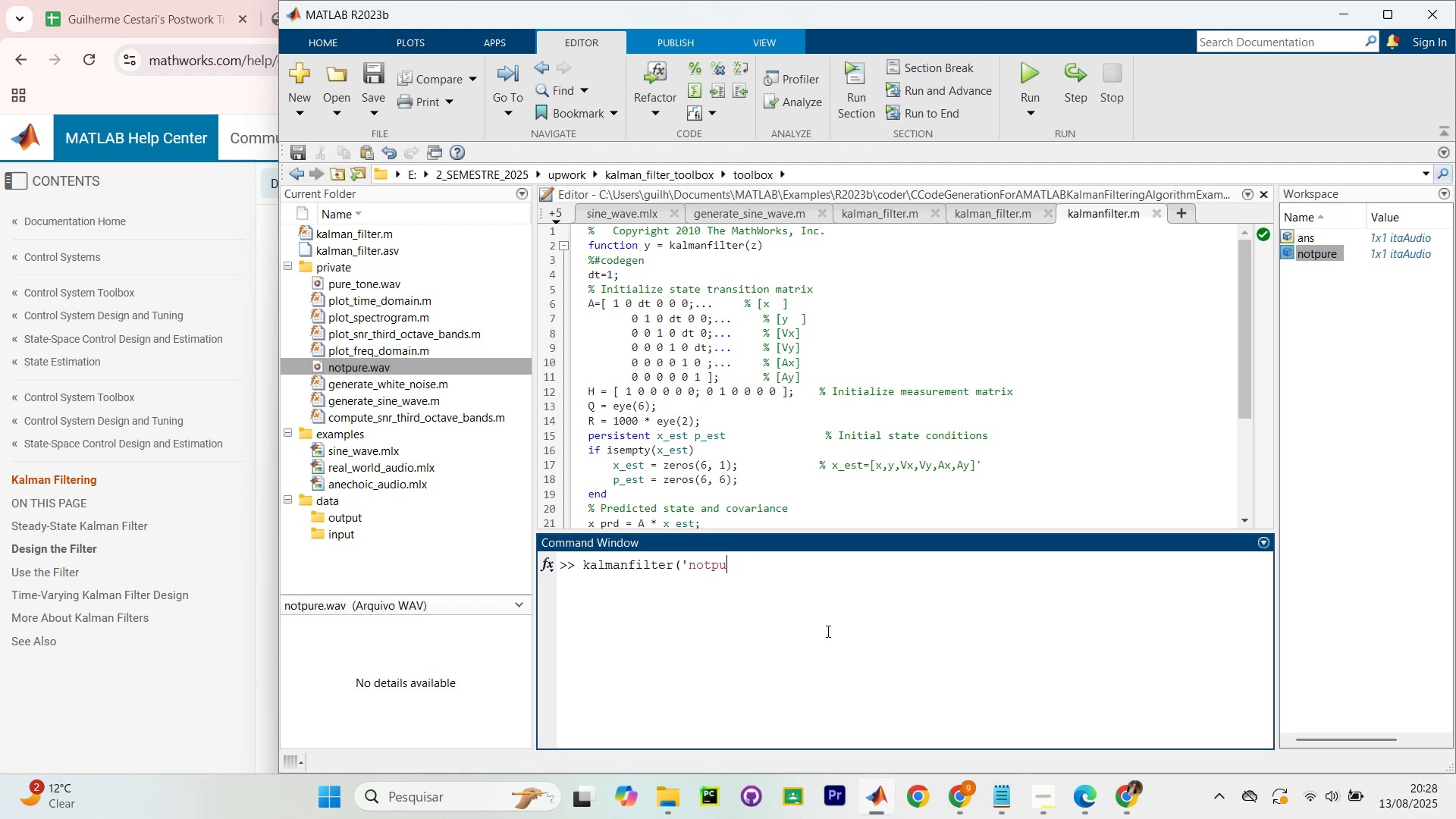 
key(Control+Backspace)
 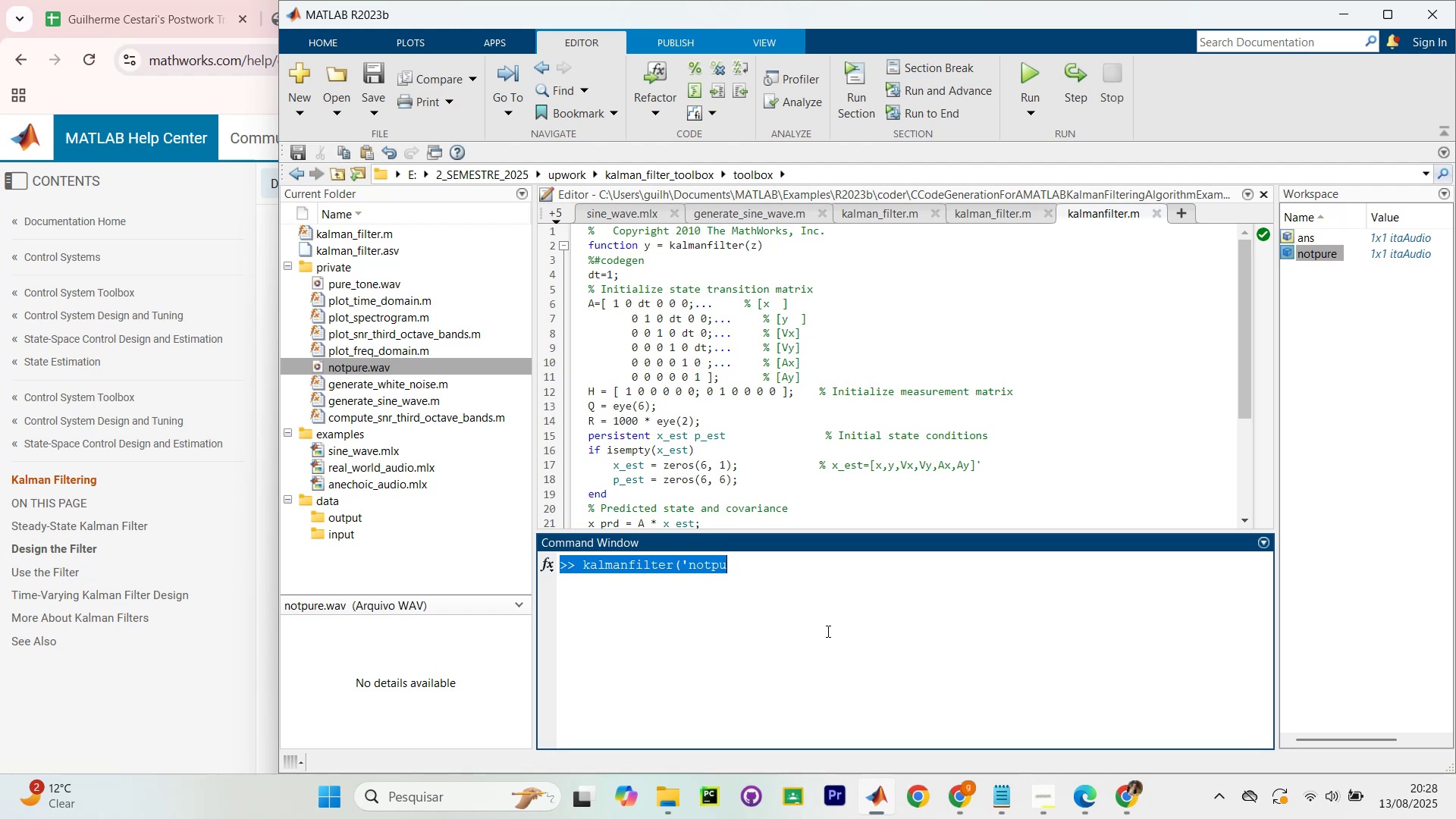 
key(ArrowRight)
 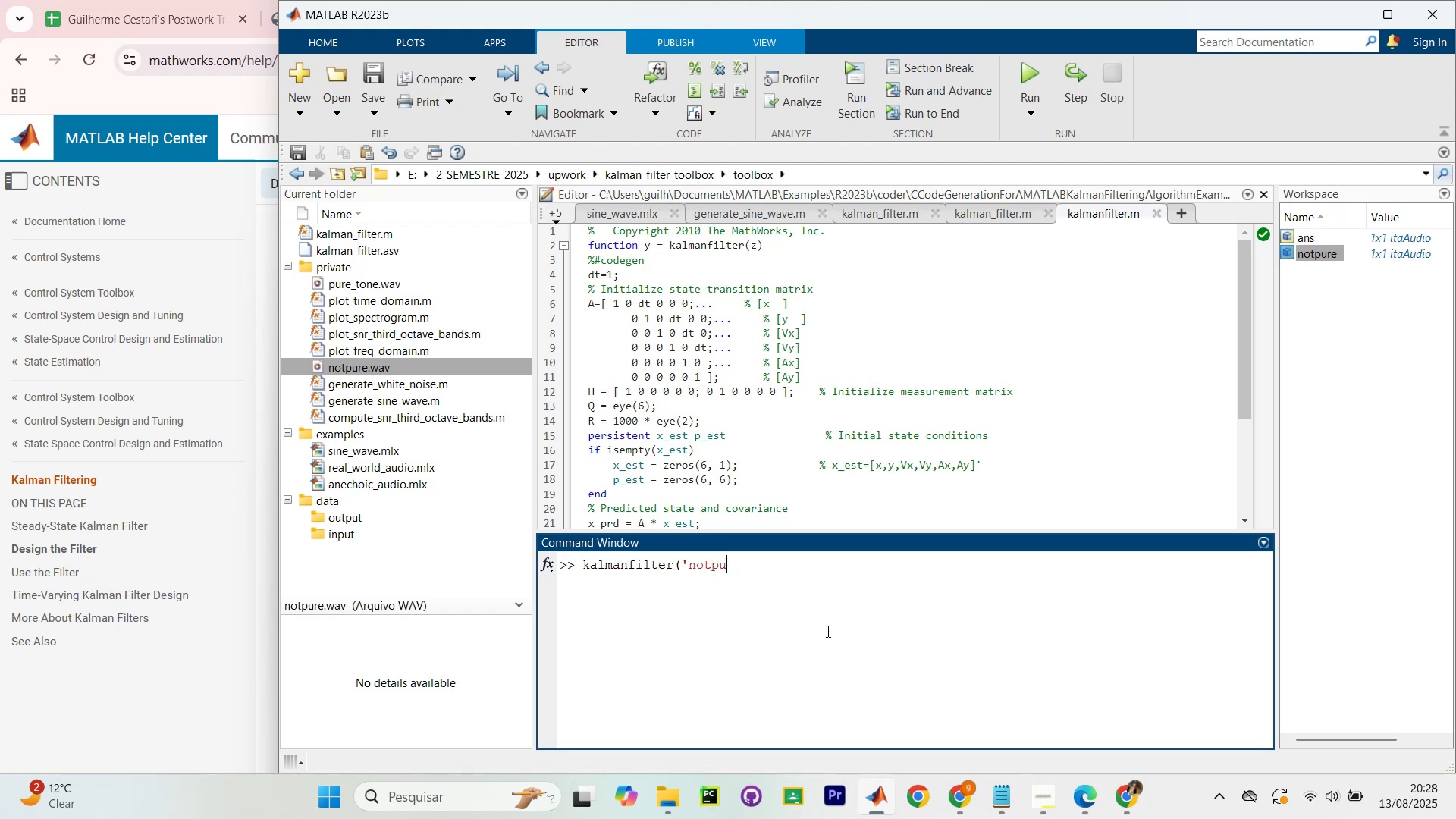 
wait(8.36)
 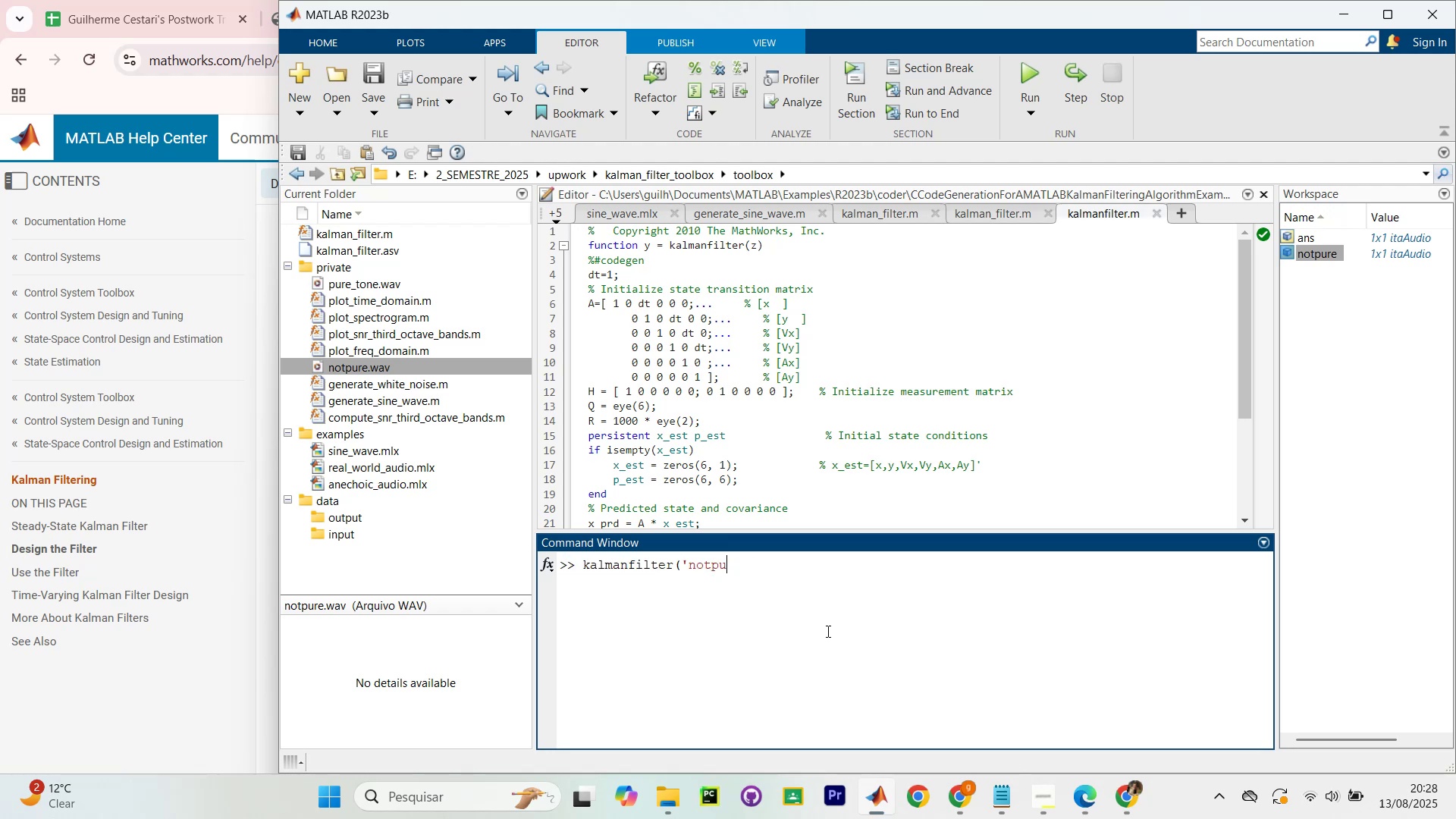 
type(re)
 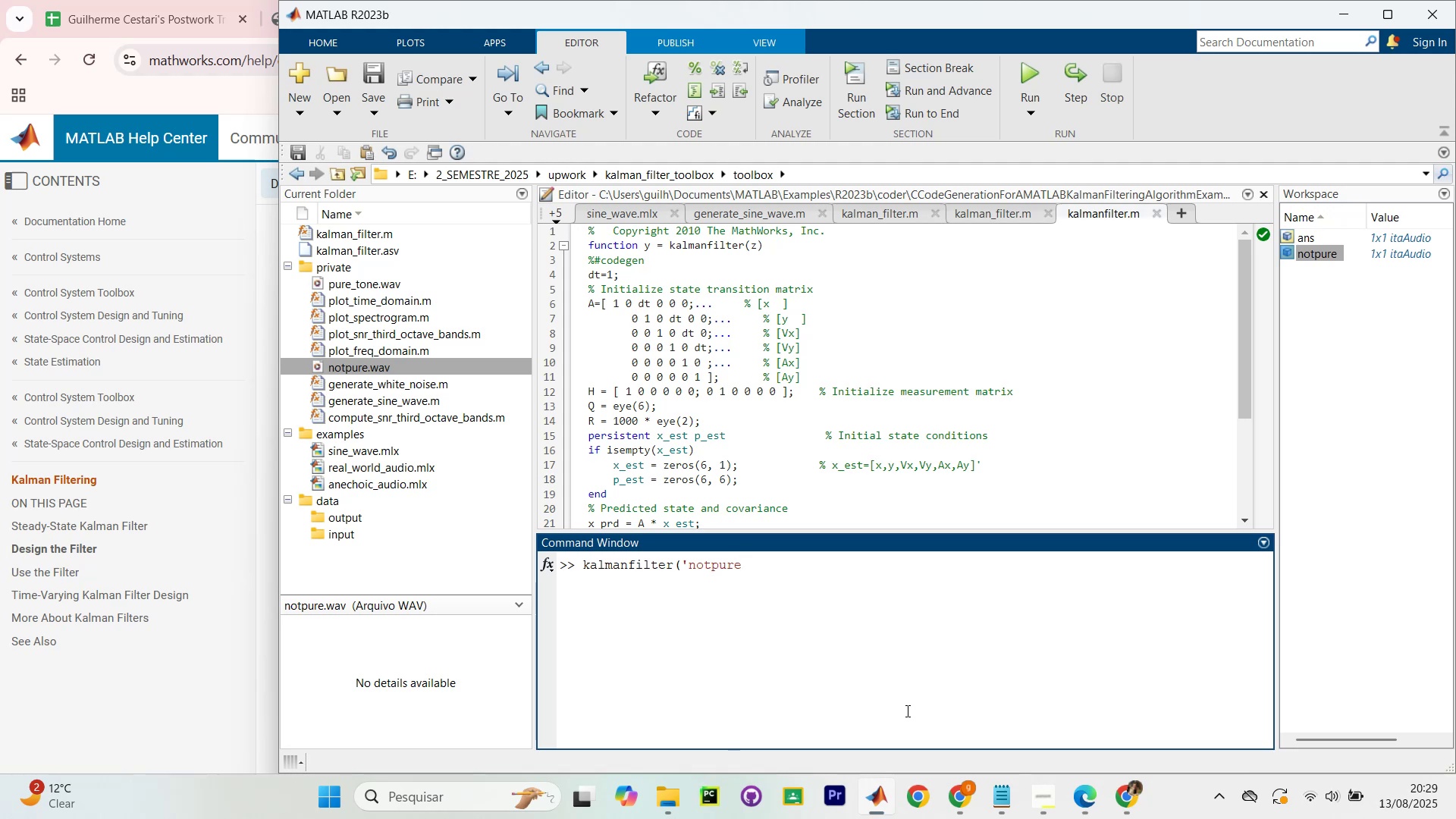 
wait(14.16)
 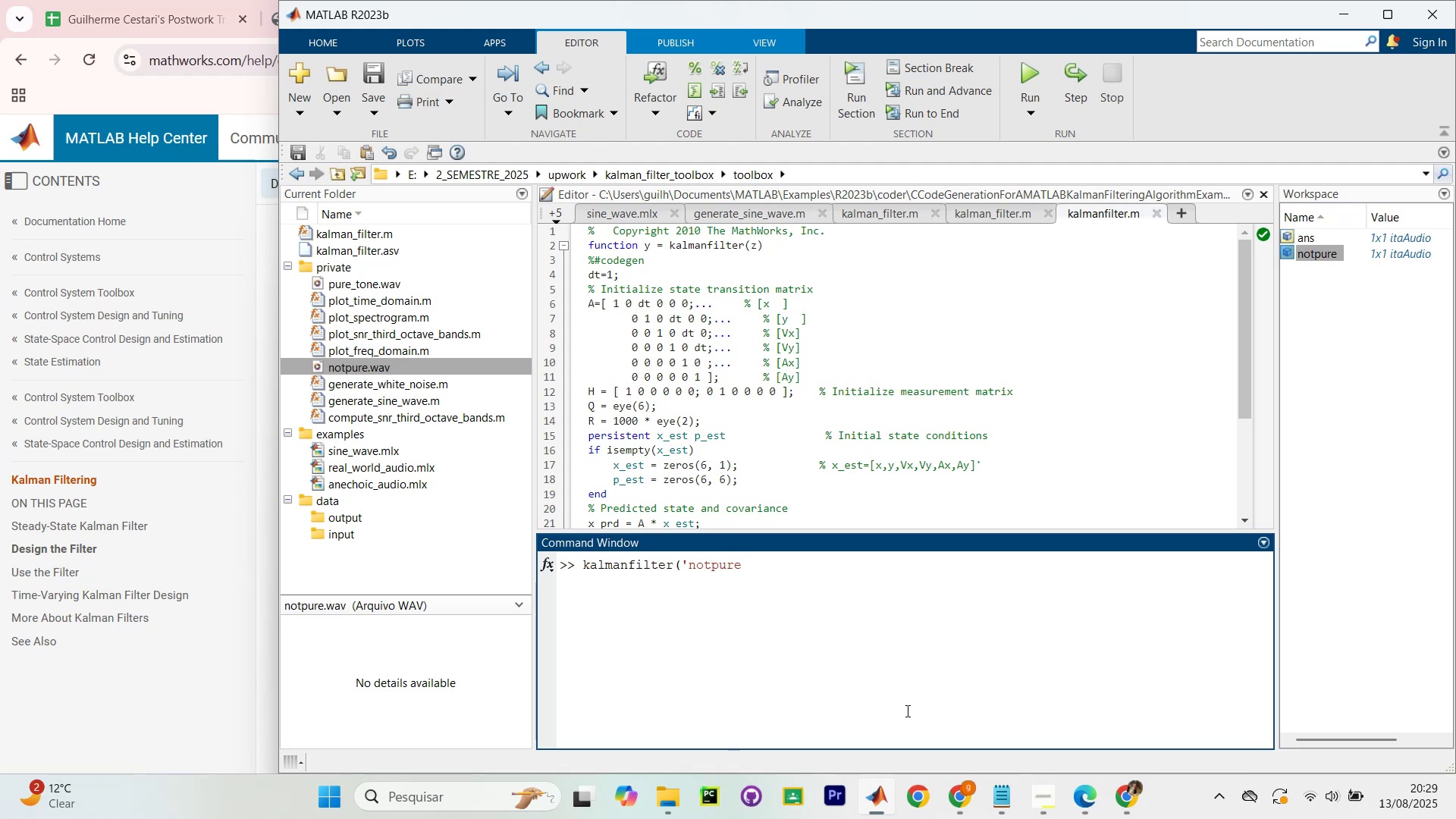 
scroll: coordinate [864, 422], scroll_direction: down, amount: 17.0
 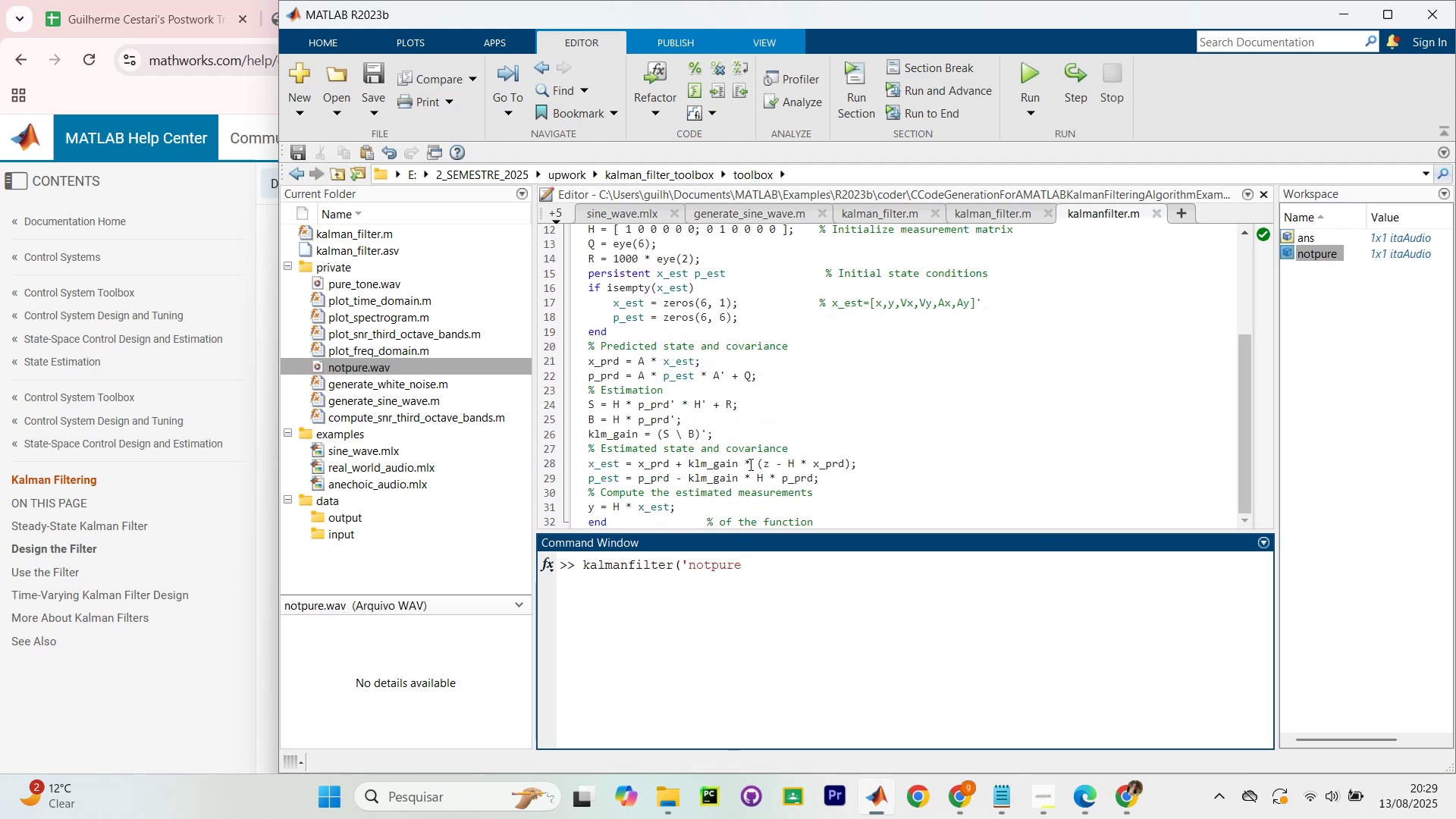 
left_click_drag(start_coordinate=[763, 467], to_coordinate=[770, 467])
 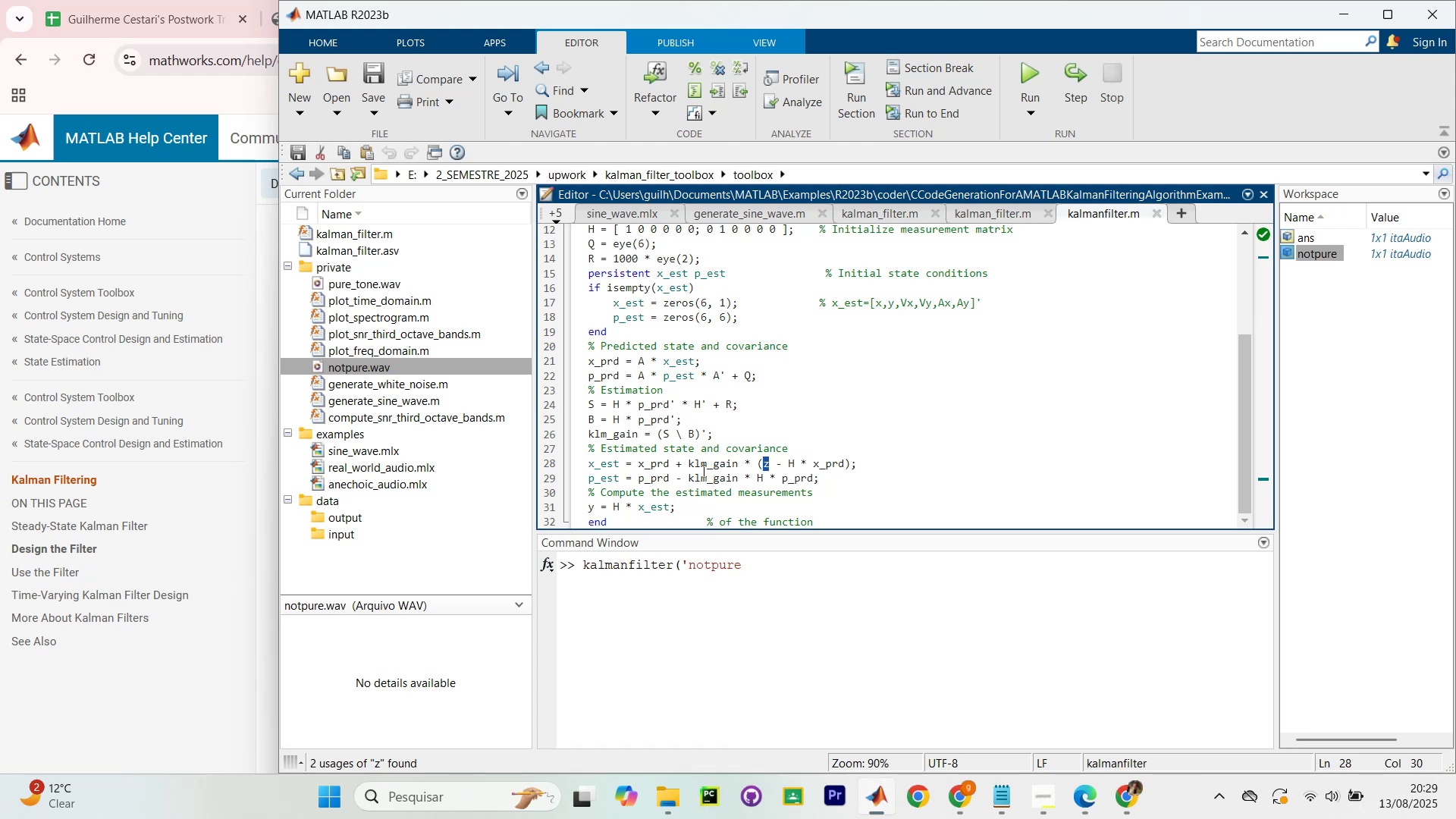 
wait(8.05)
 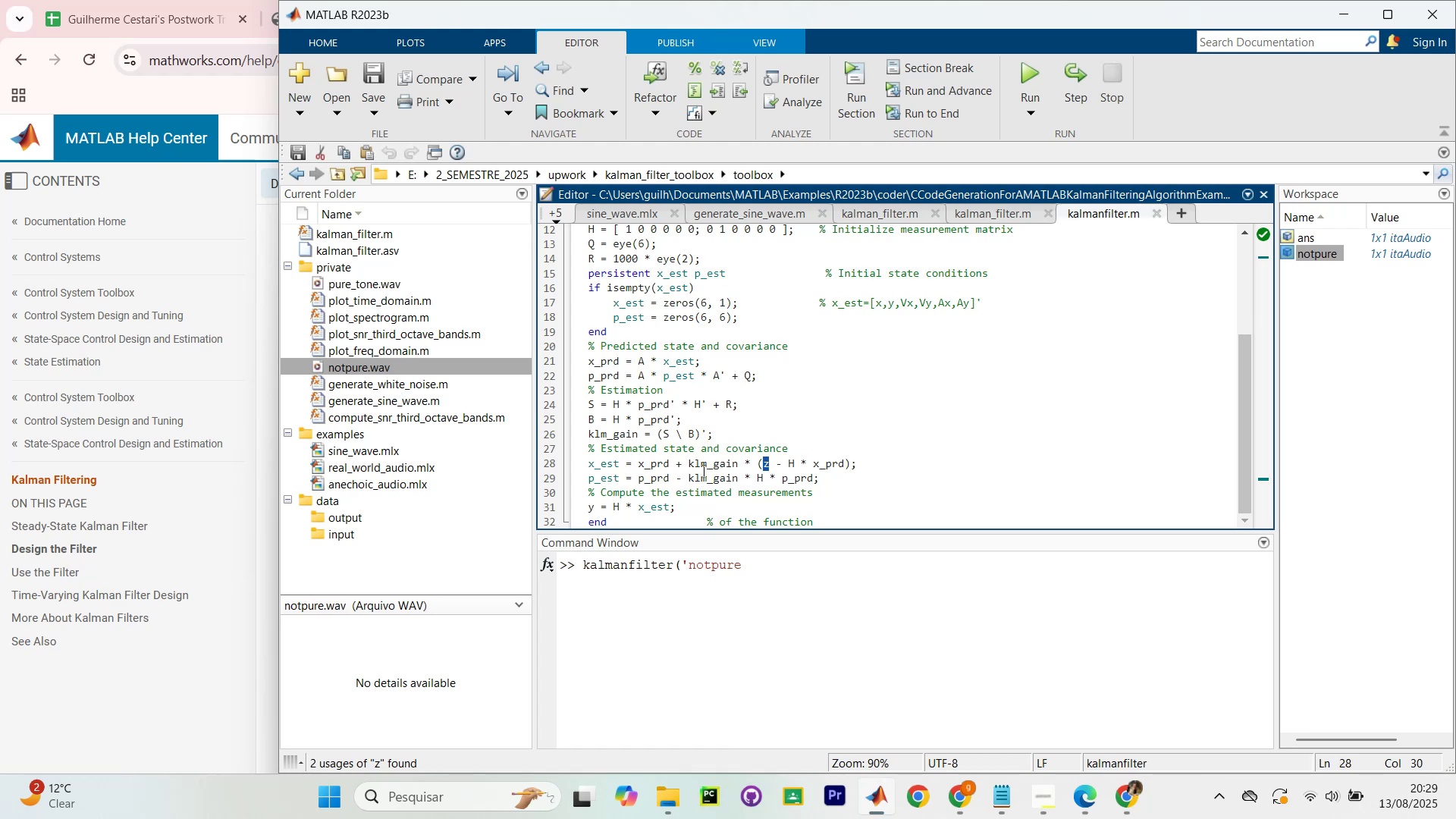 
scroll: coordinate [768, 466], scroll_direction: down, amount: 3.0
 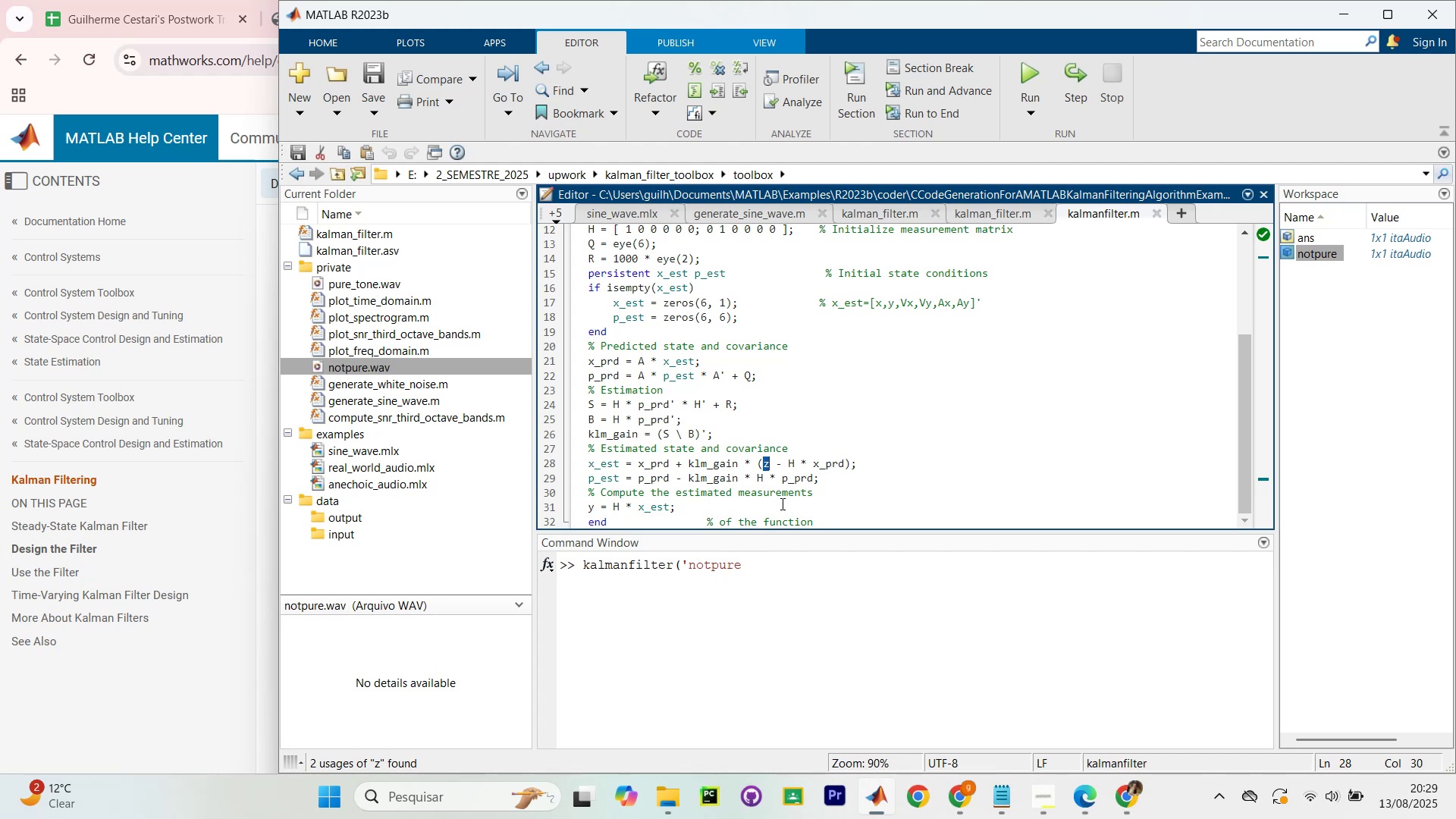 
wait(35.68)
 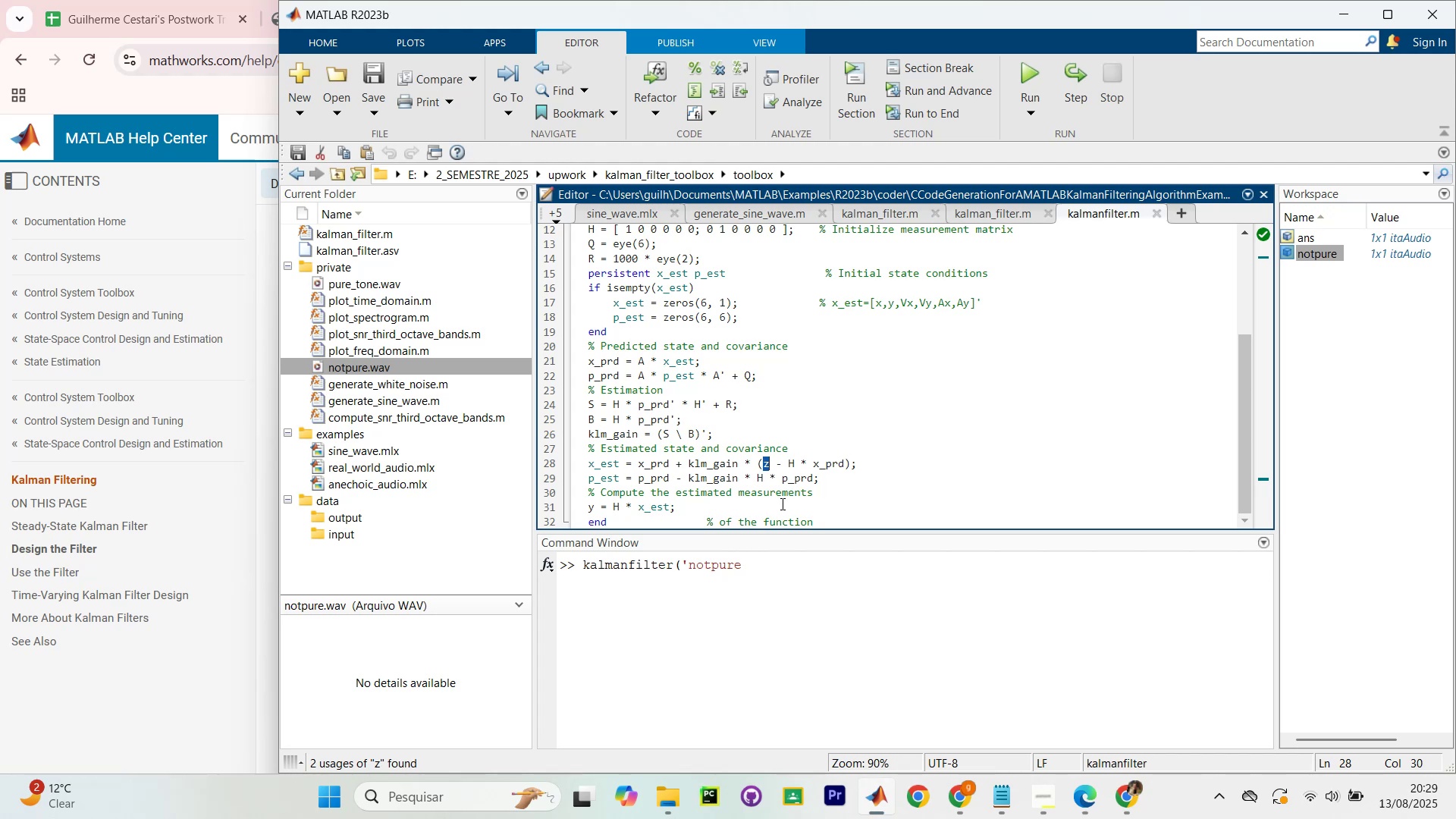 
scroll: coordinate [838, 367], scroll_direction: up, amount: 1.0
 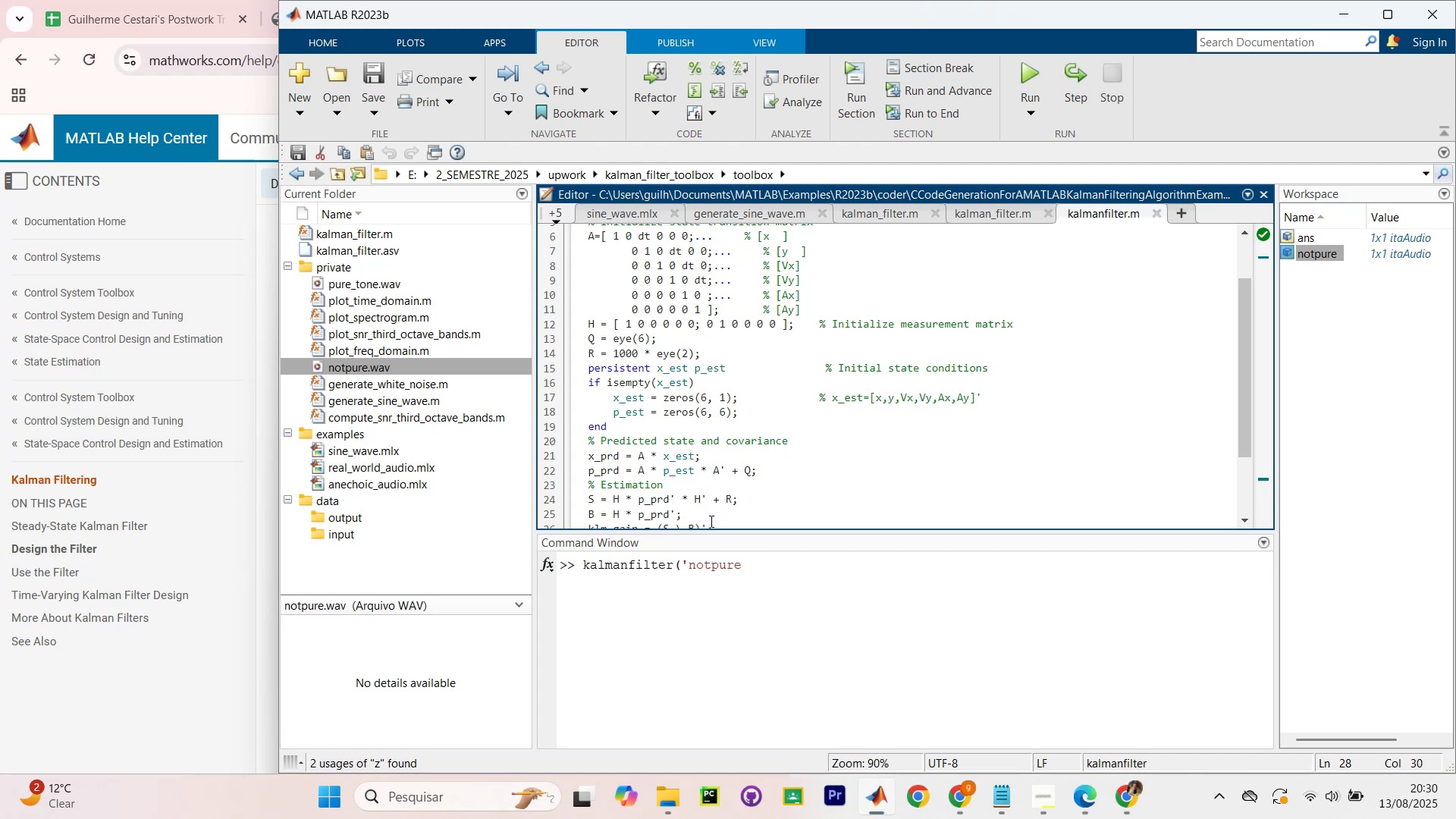 
wait(26.13)
 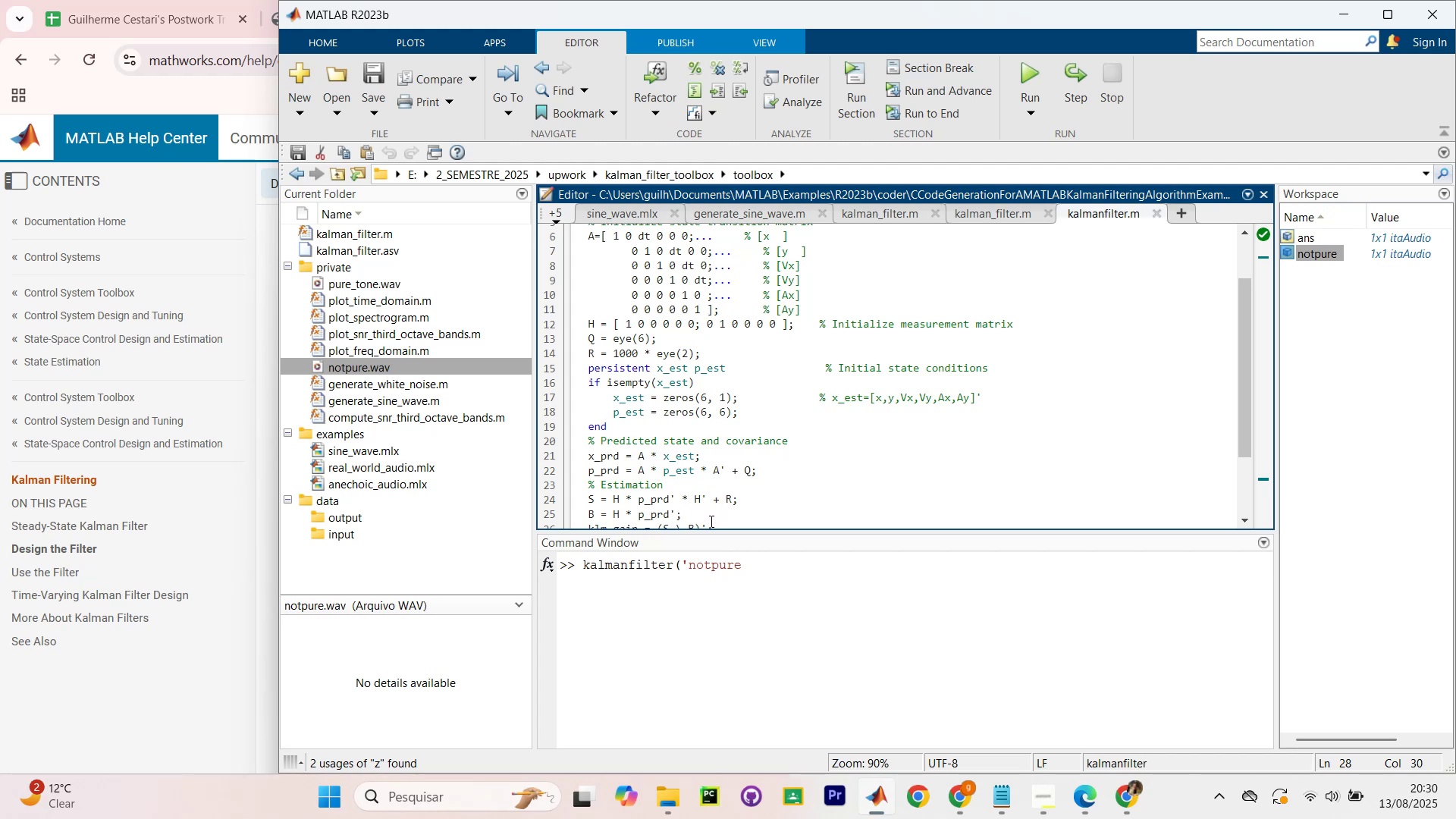 
scroll: coordinate [742, 474], scroll_direction: up, amount: 7.0
 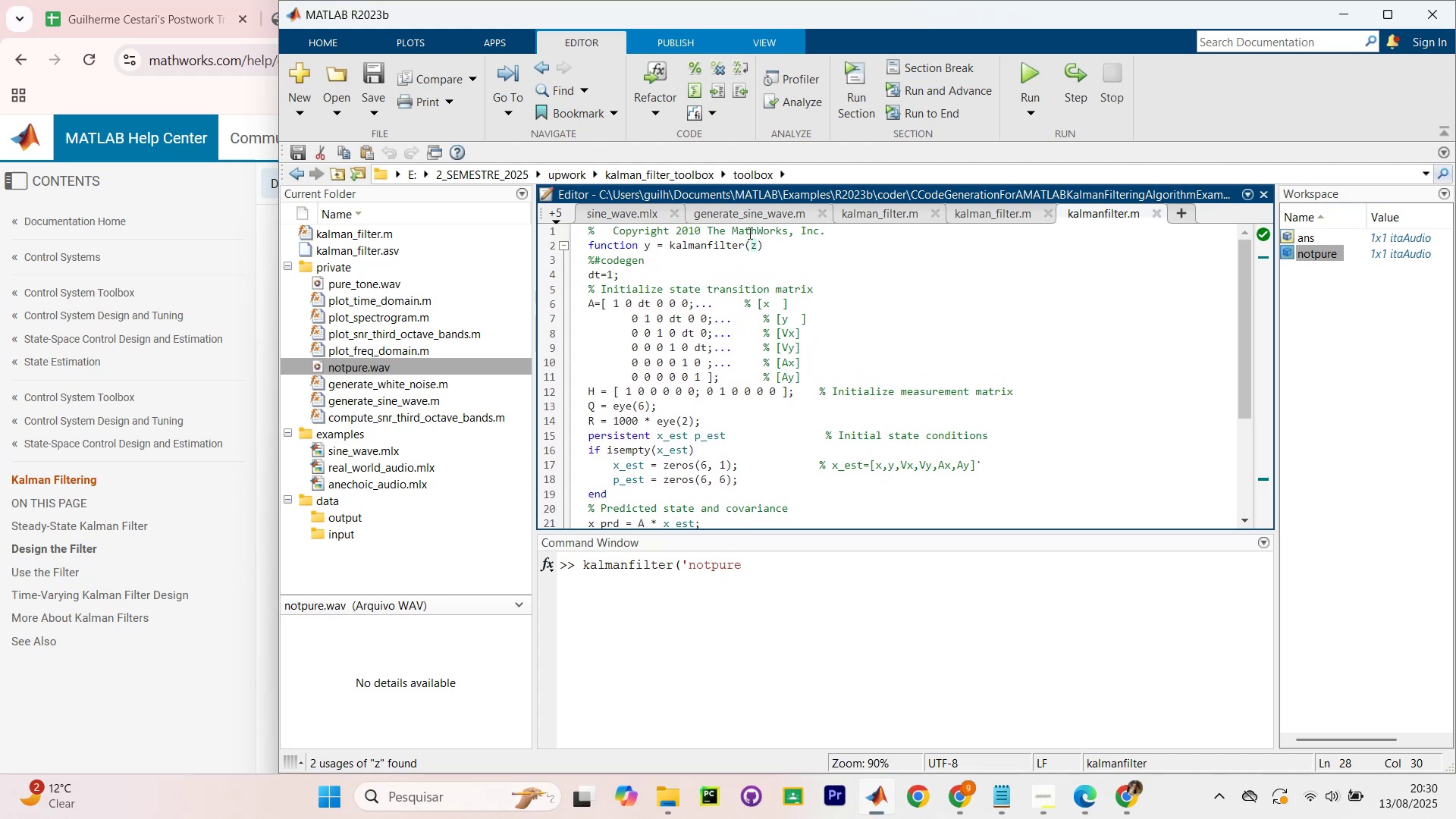 
left_click([758, 246])
 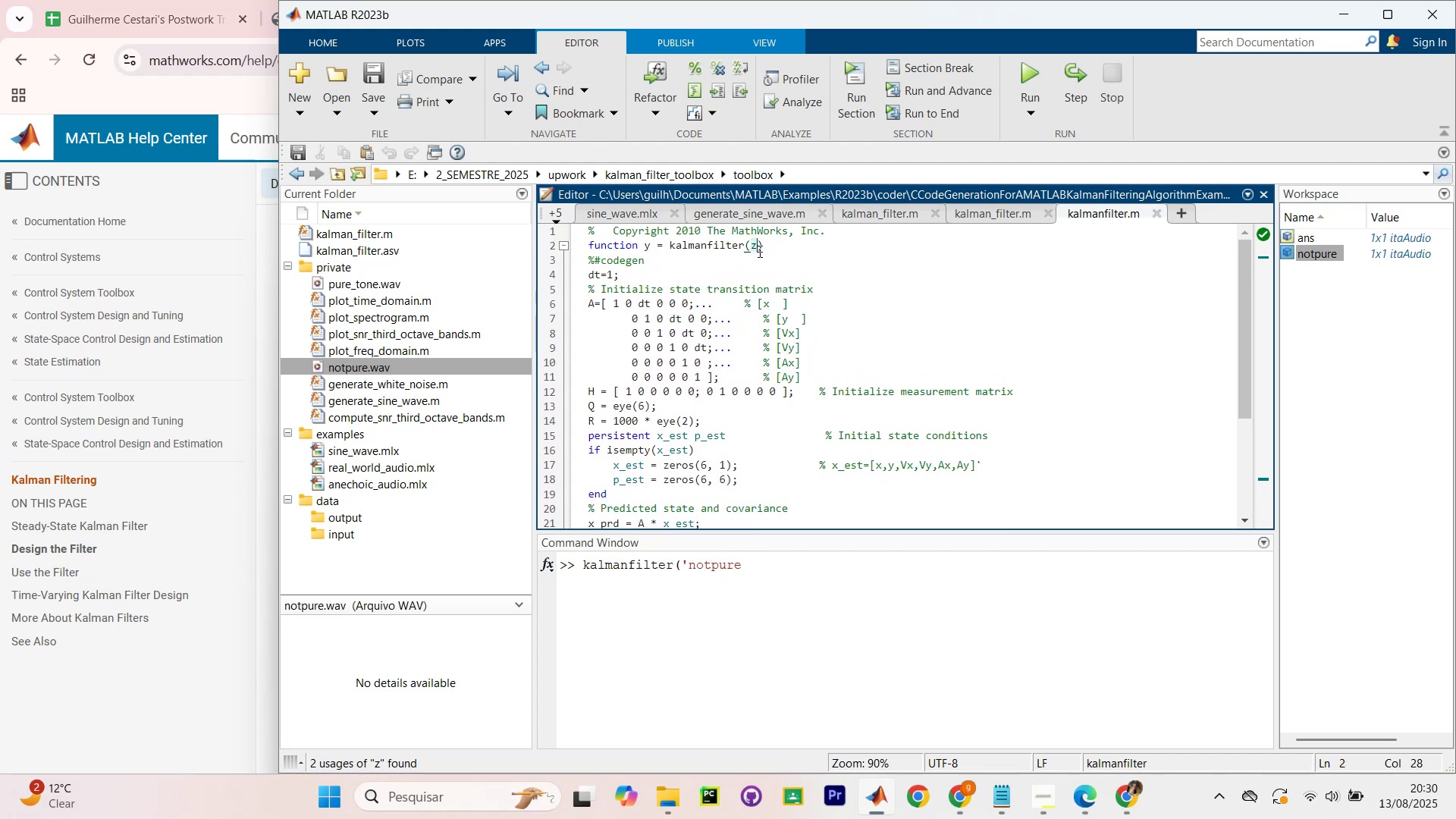 
scroll: coordinate [808, 357], scroll_direction: down, amount: 7.0
 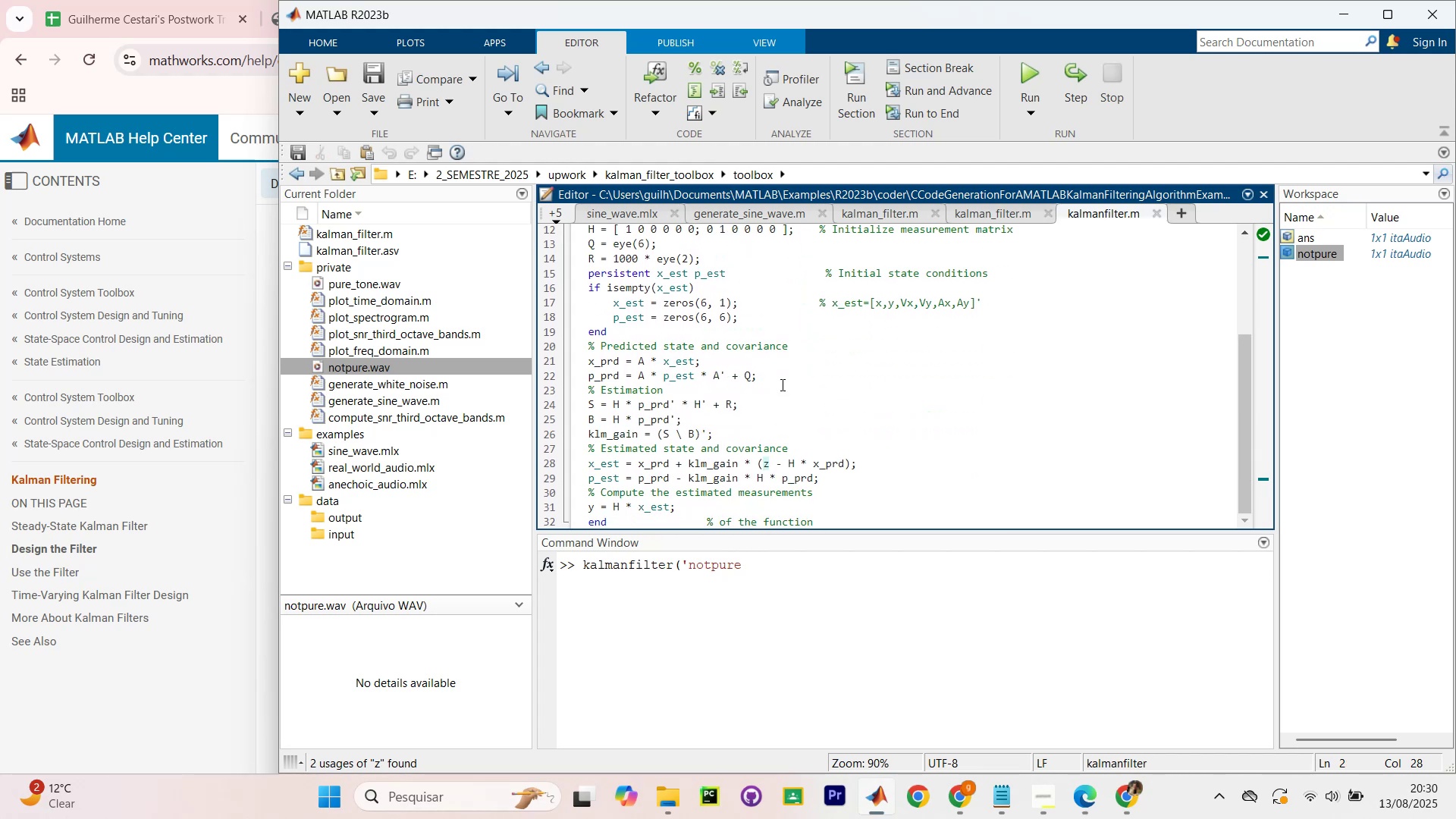 
key(Alt+Tab)
 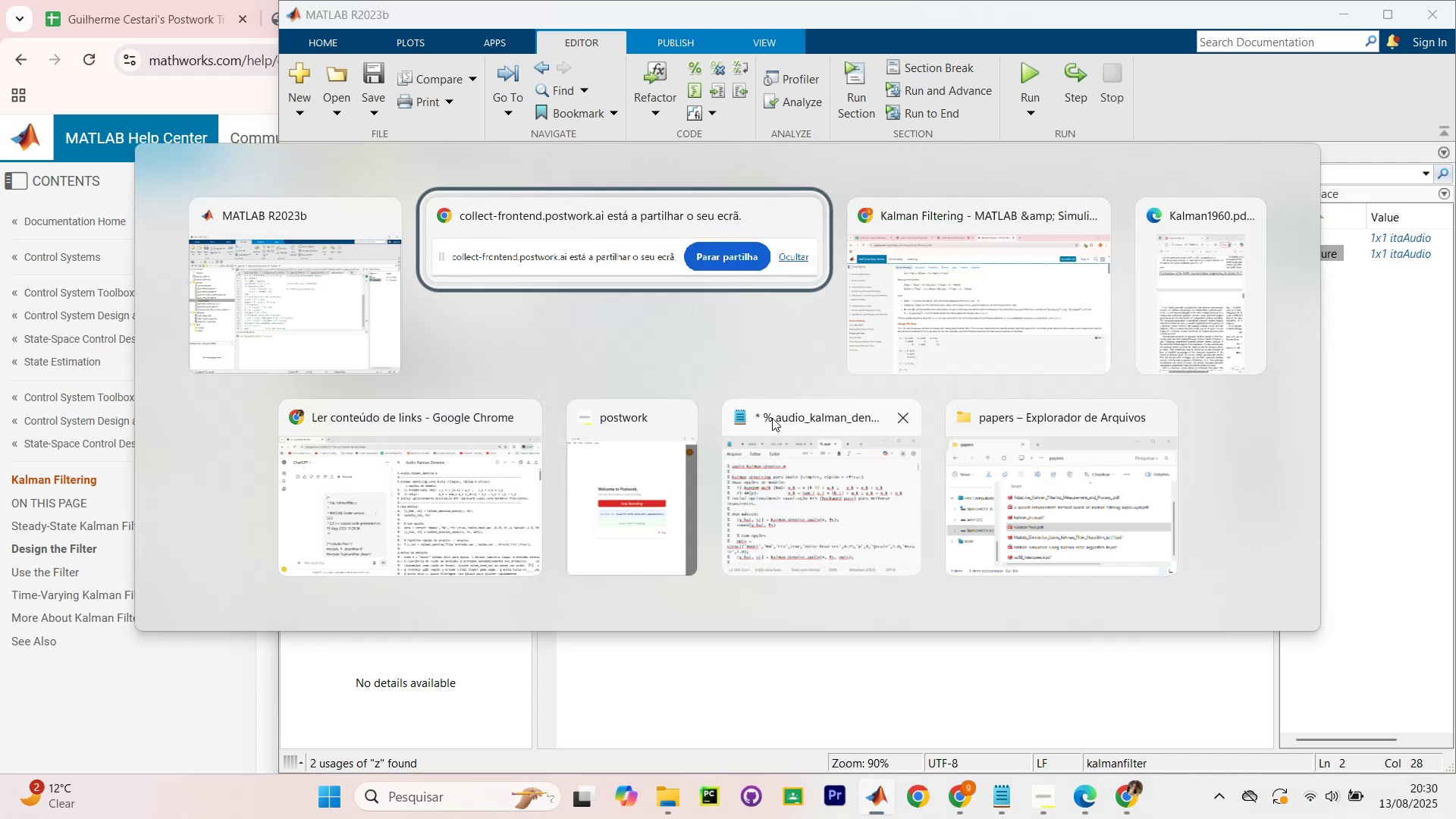 
key(Alt+Tab)
 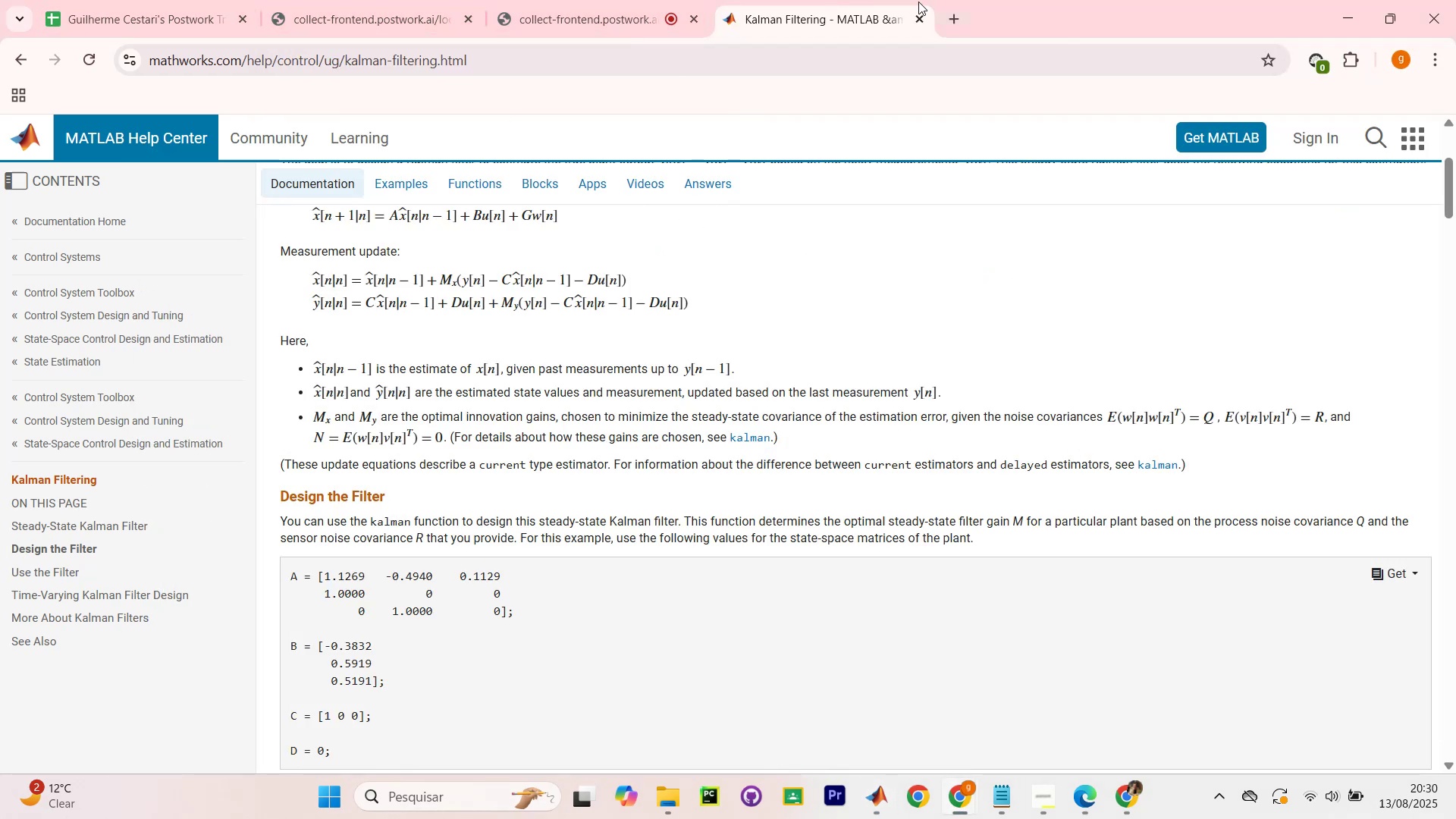 
scroll: coordinate [934, 38], scroll_direction: down, amount: 1.0
 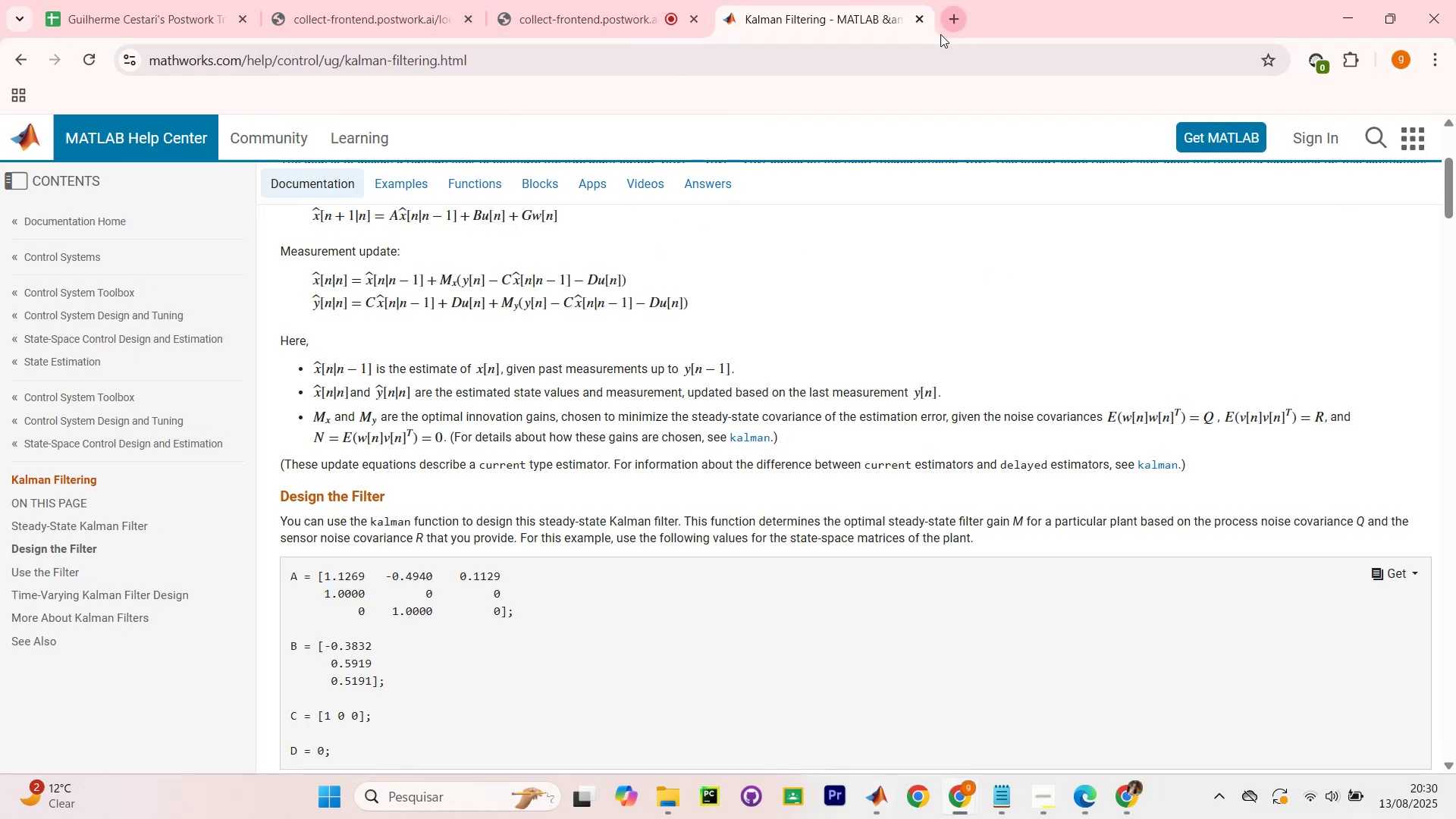 
key(Alt+Tab)
 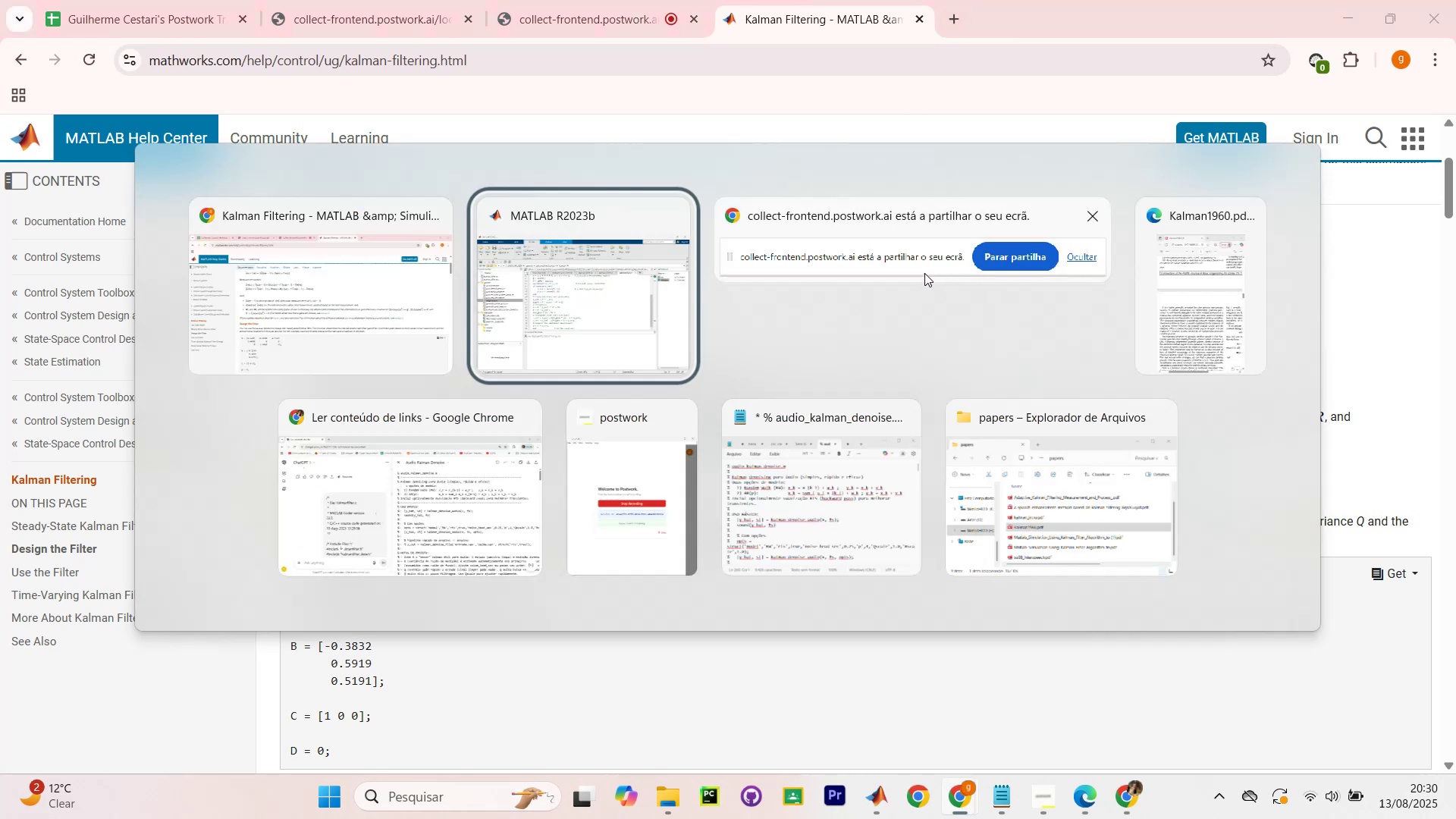 
key(Alt+Tab)
 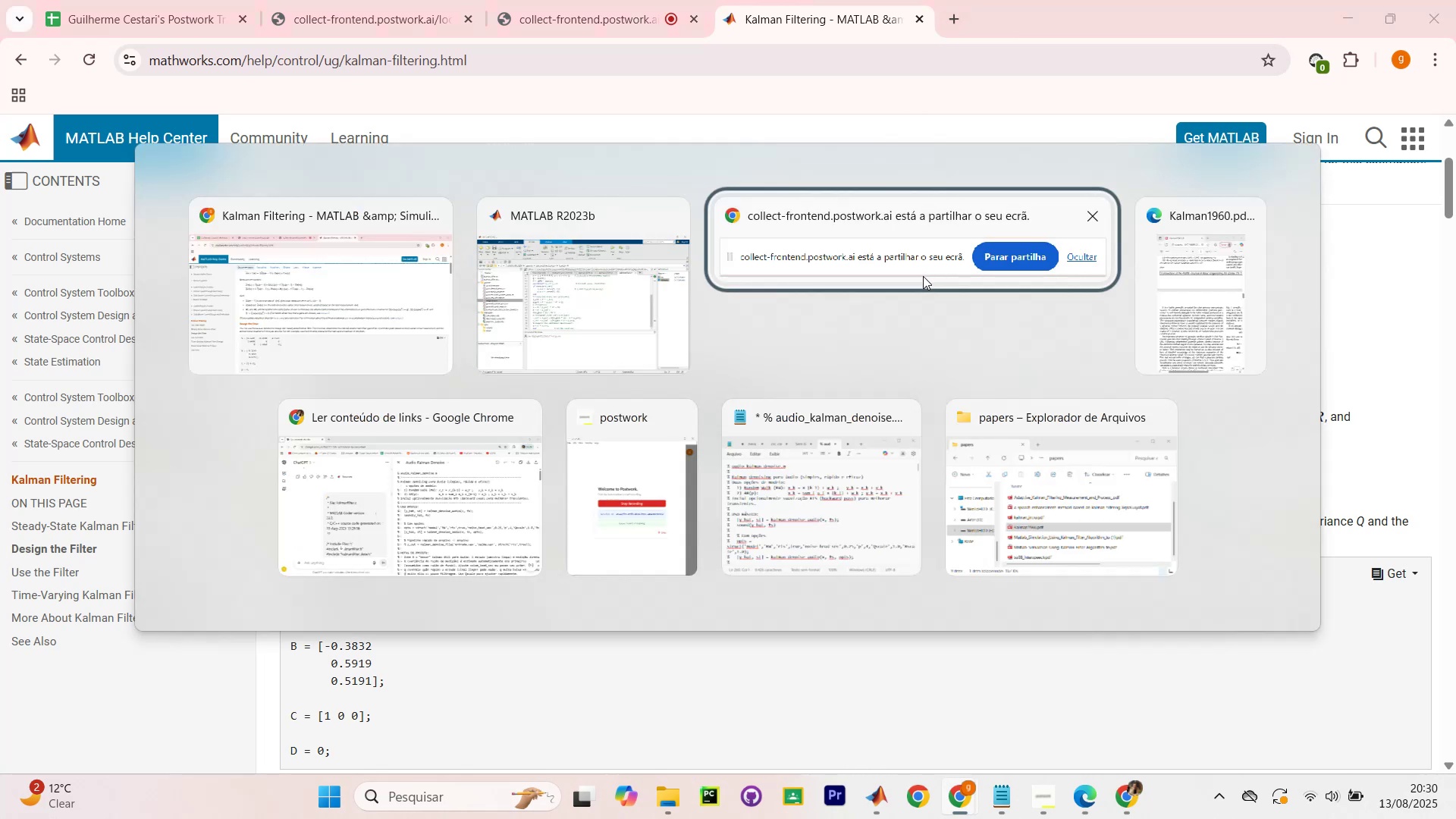 
key(Alt+Tab)
 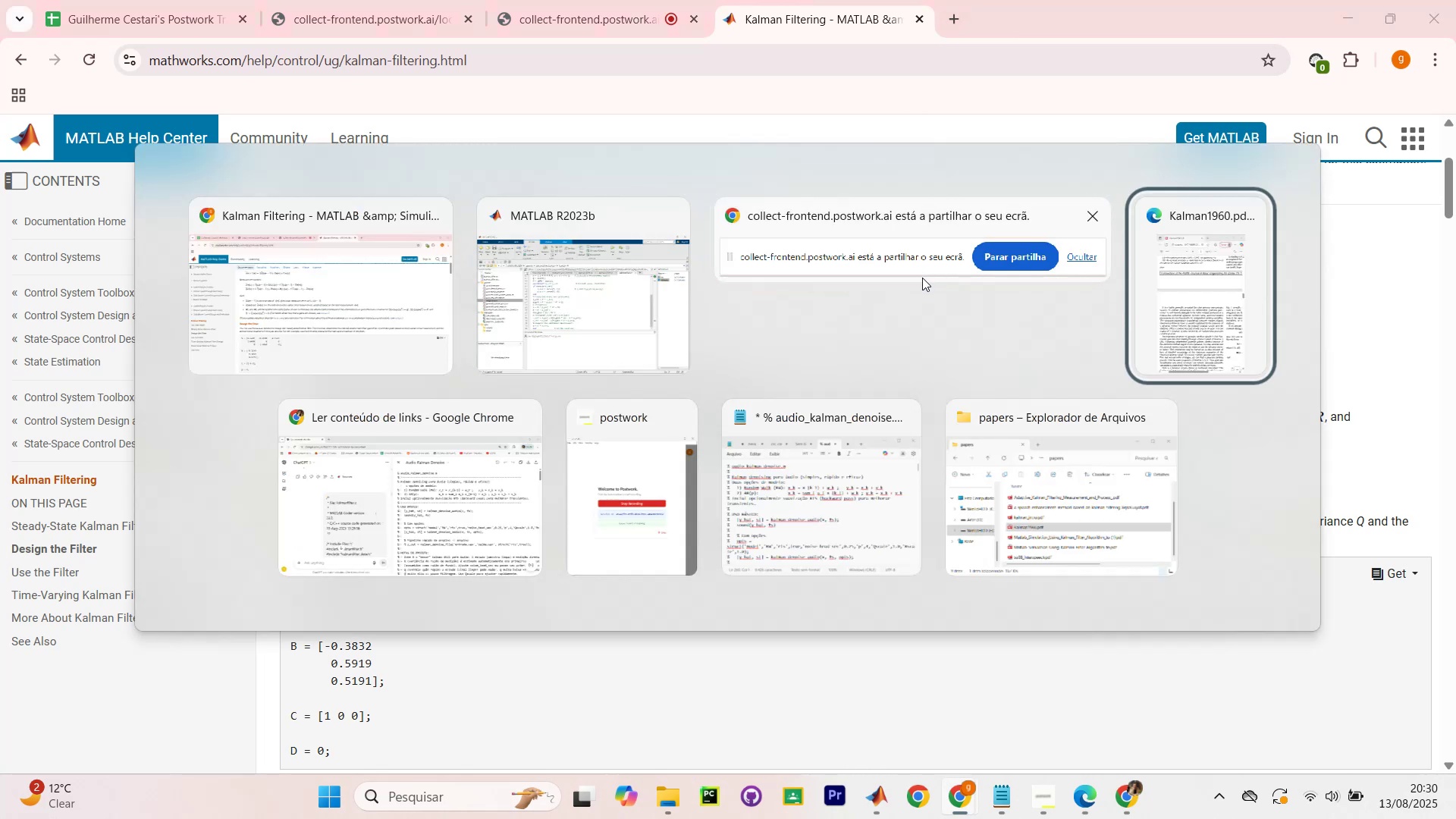 
key(Alt+Tab)
 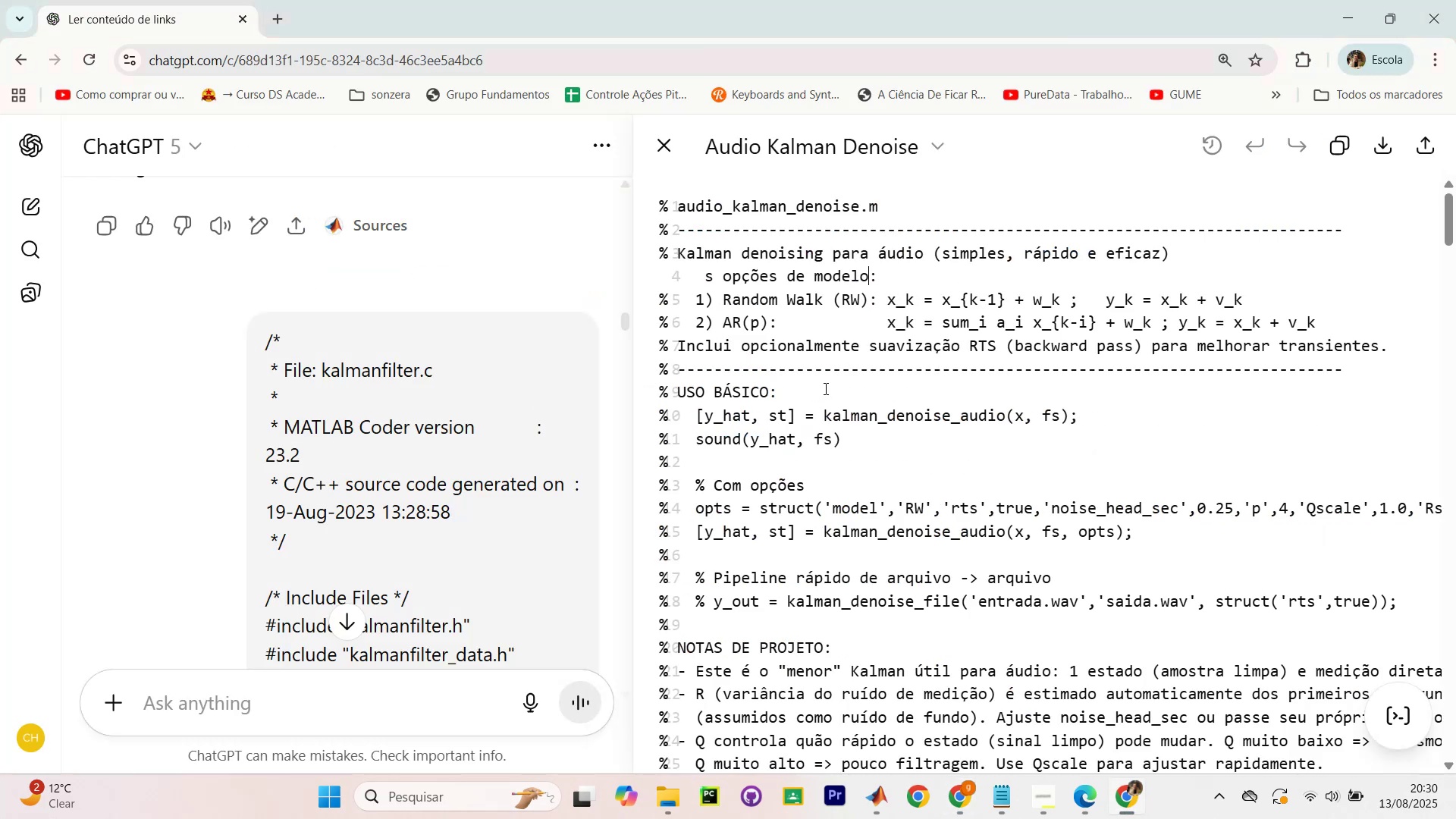 
scroll: coordinate [399, 365], scroll_direction: up, amount: 47.0
 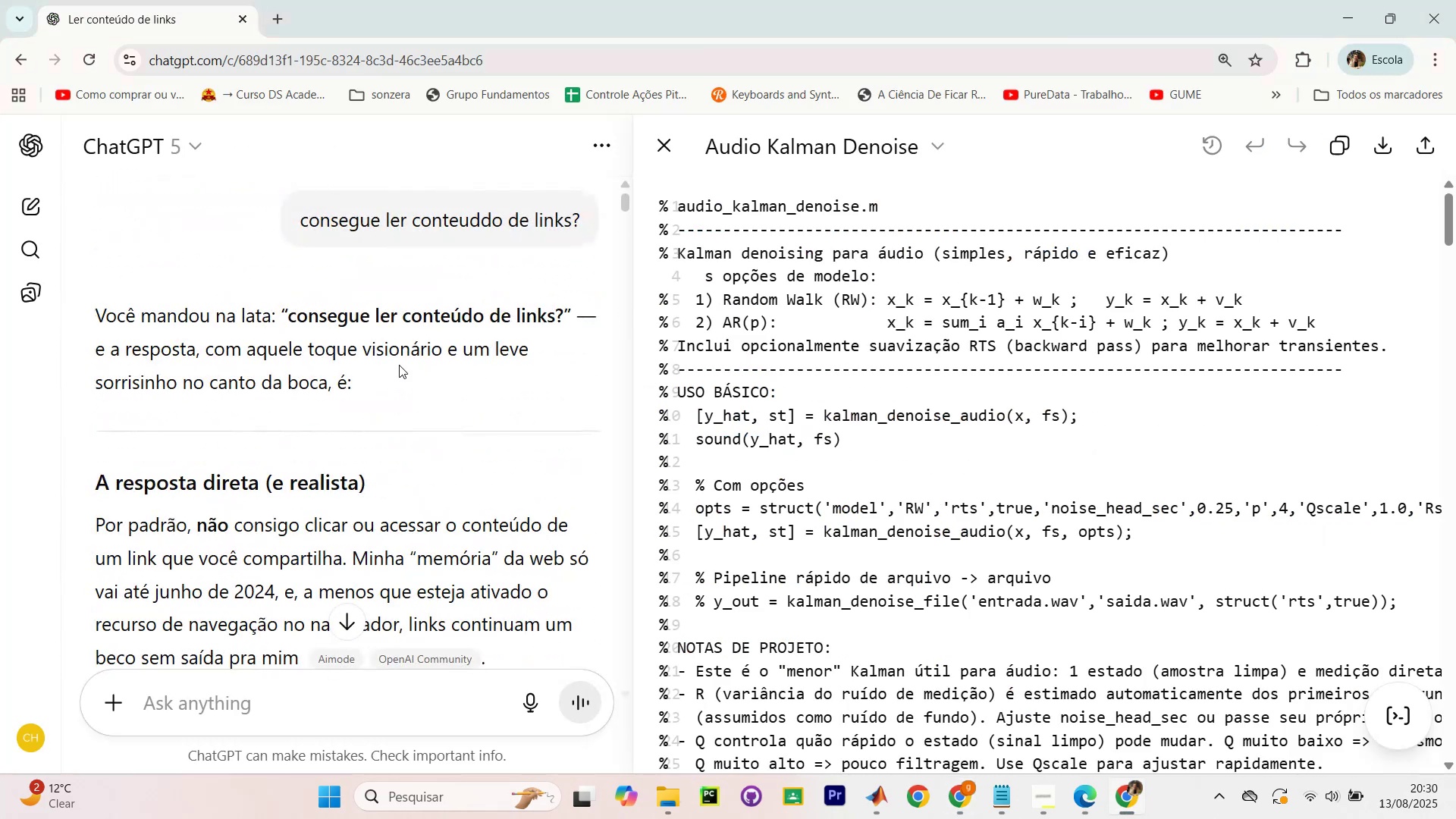 
scroll: coordinate [397, 394], scroll_direction: down, amount: 47.0
 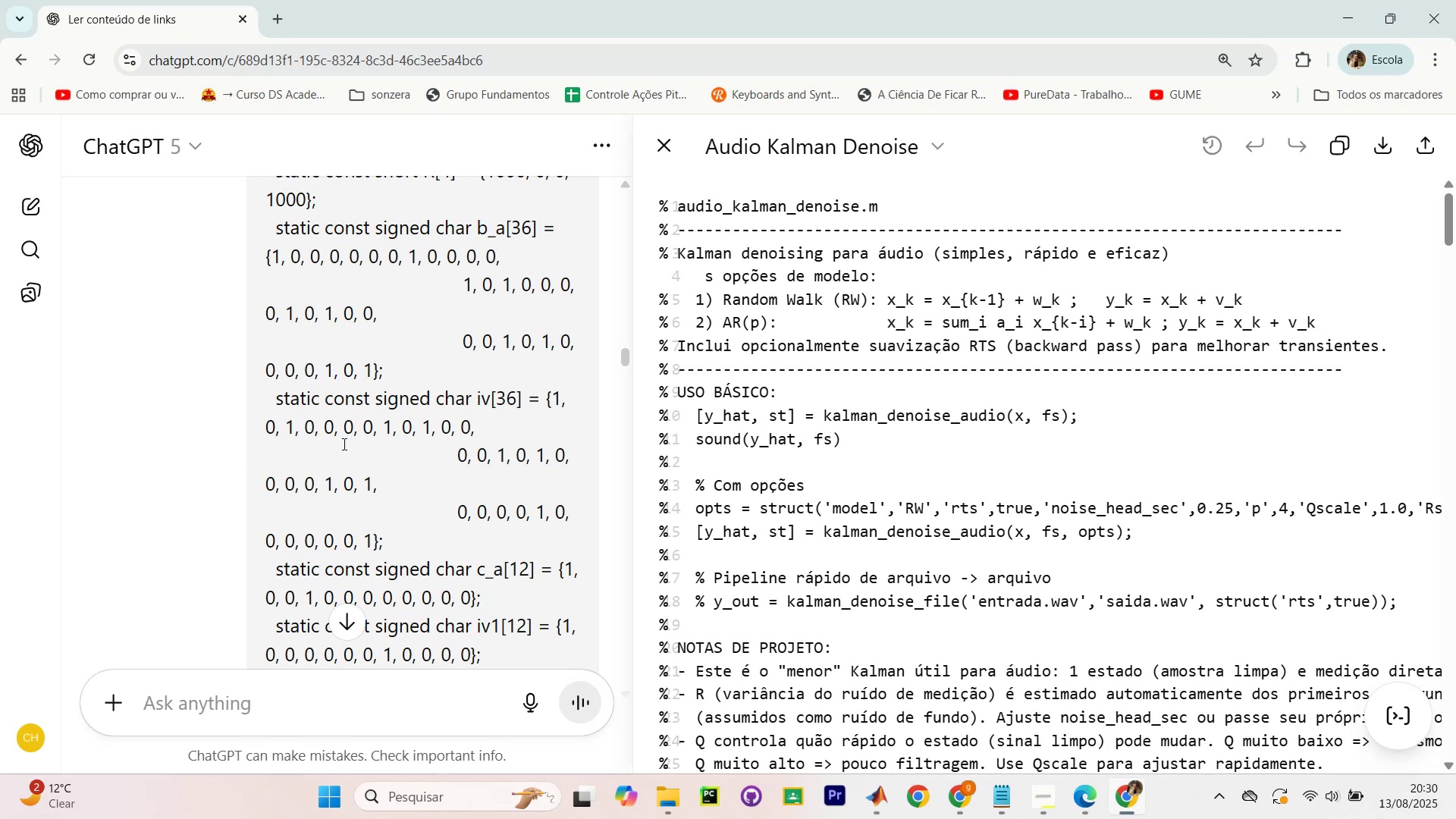 
wait(16.11)
 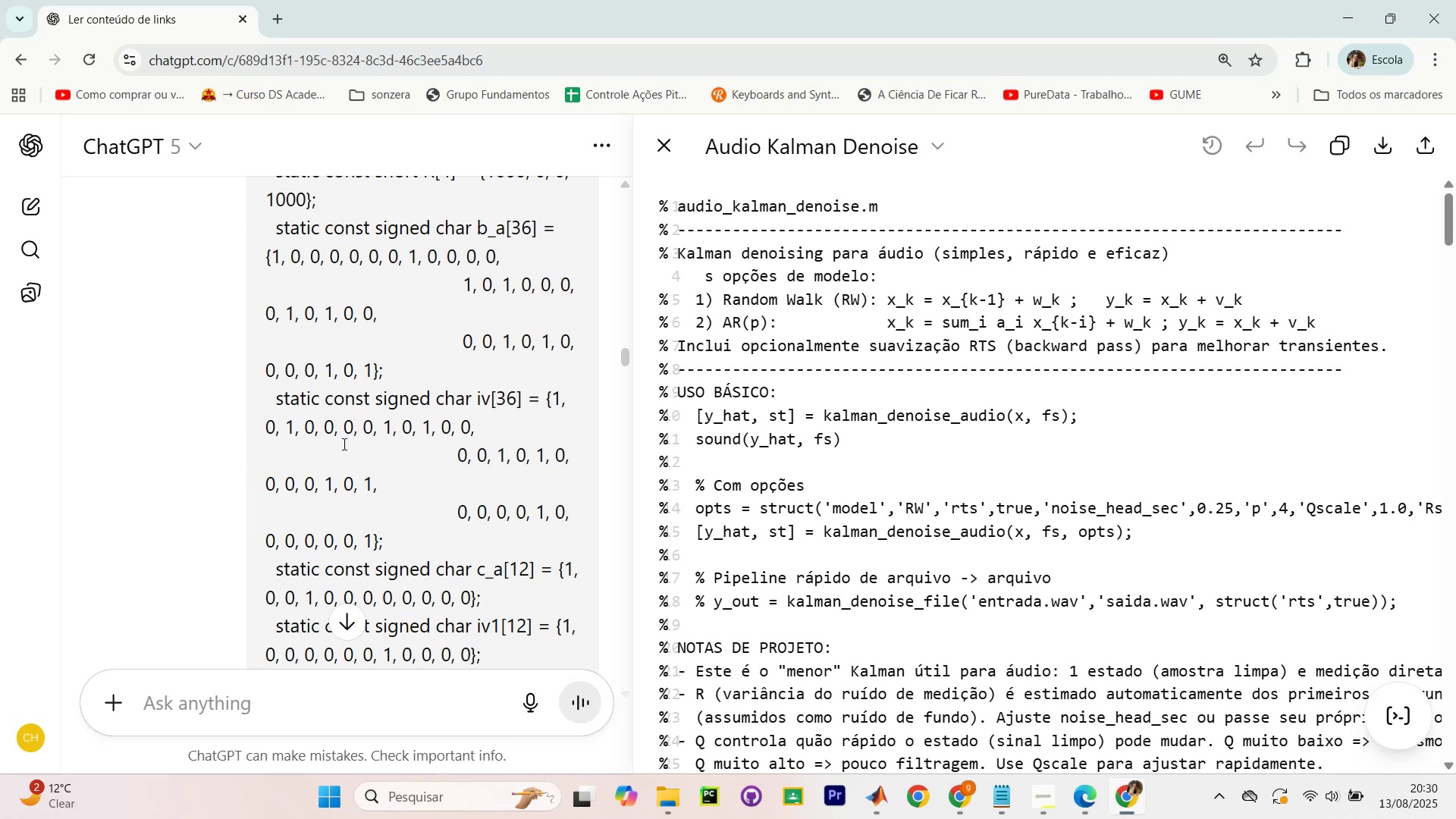 
key(Meta+MetaLeft)
 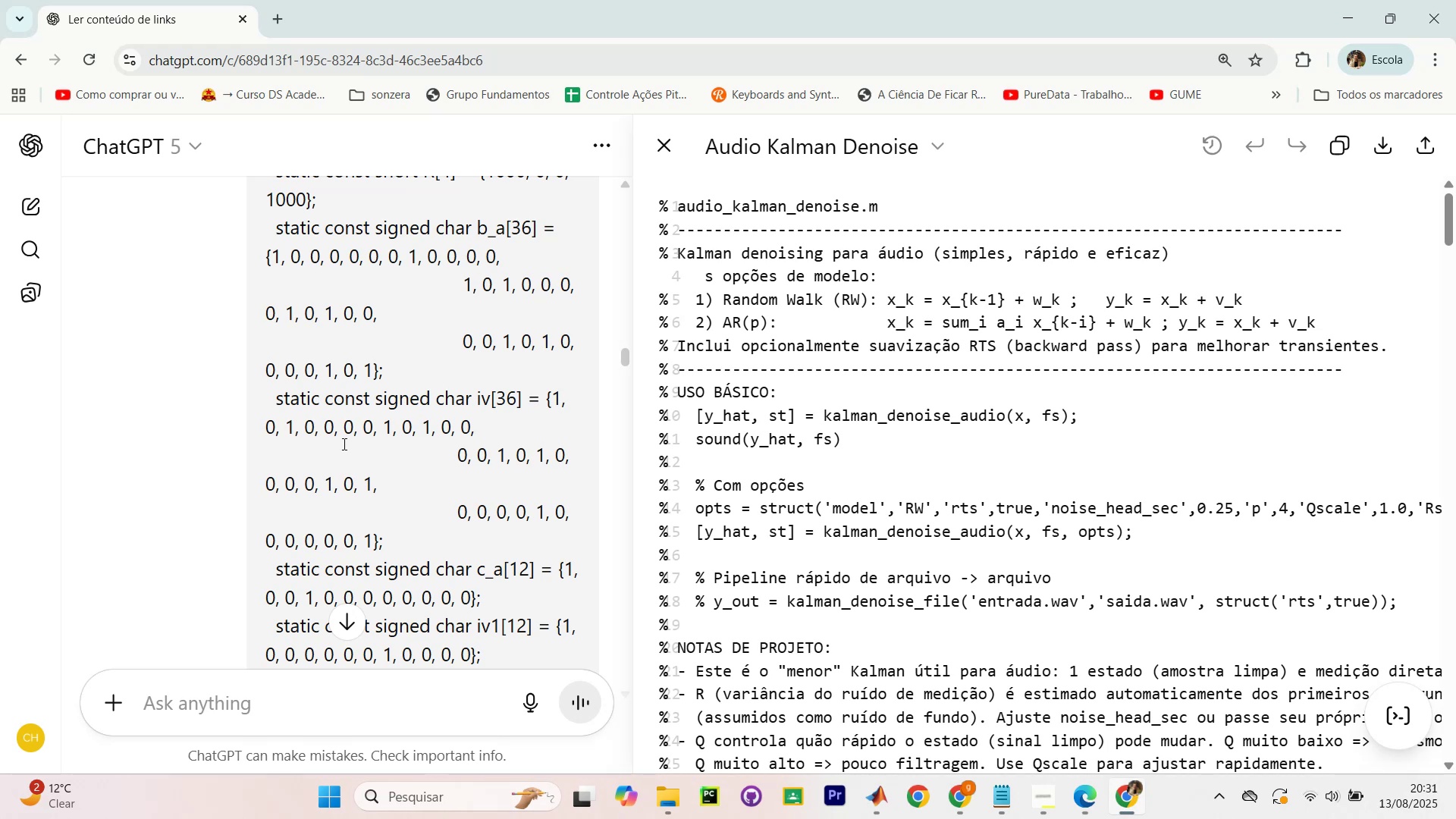 
key(Meta+Tab)
 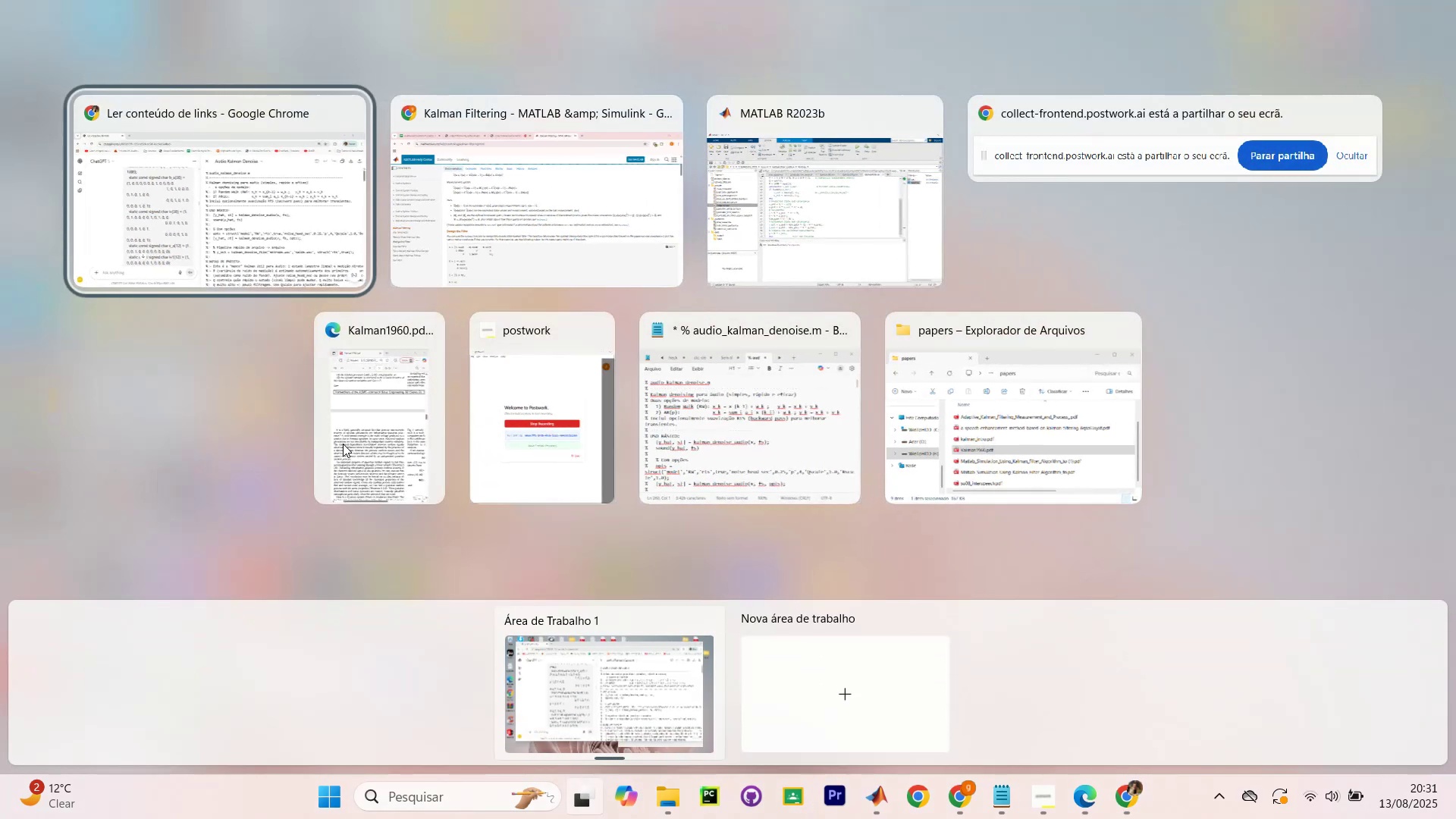 
key(Alt+Tab)
 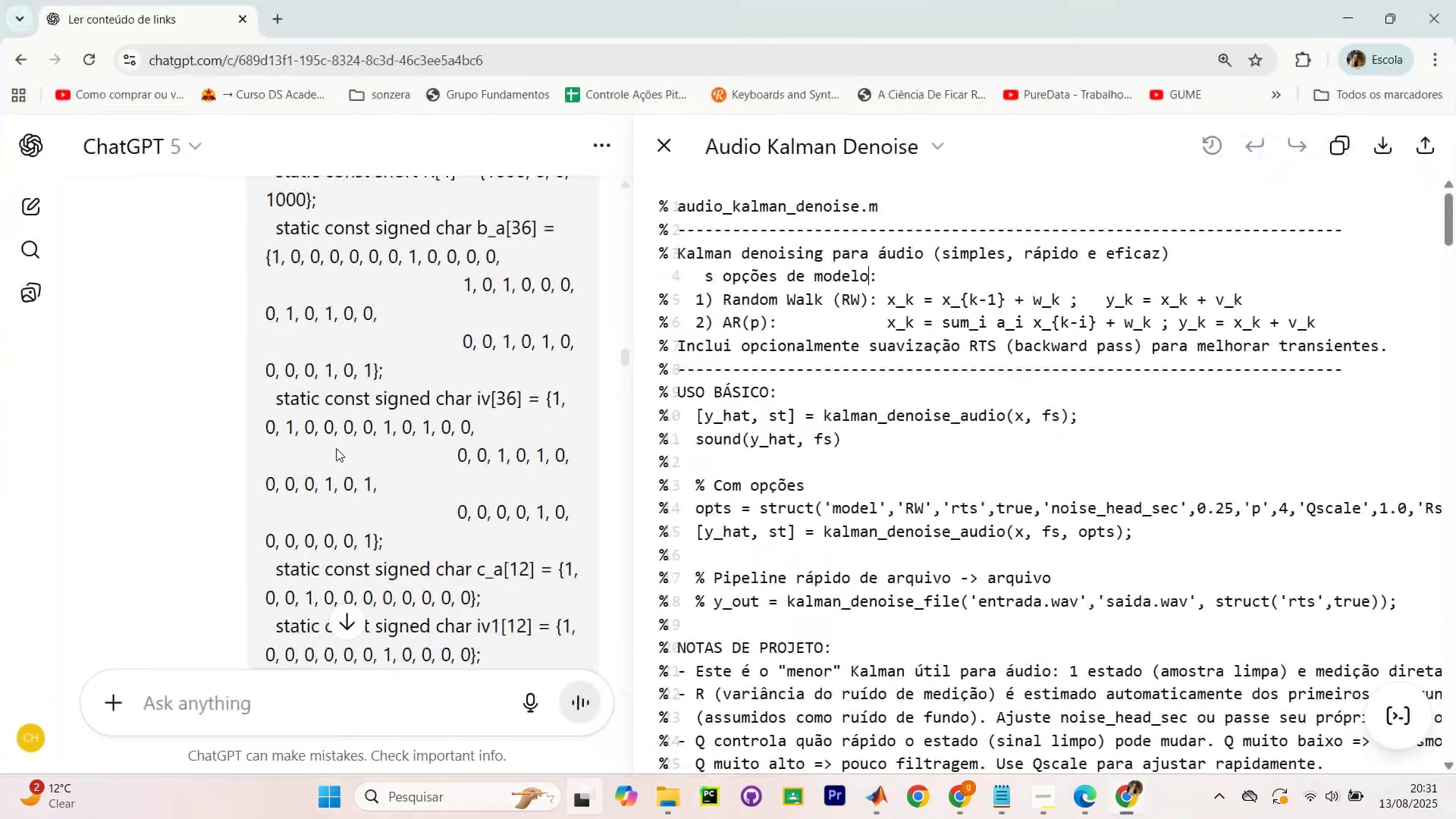 
key(Alt+Tab)
 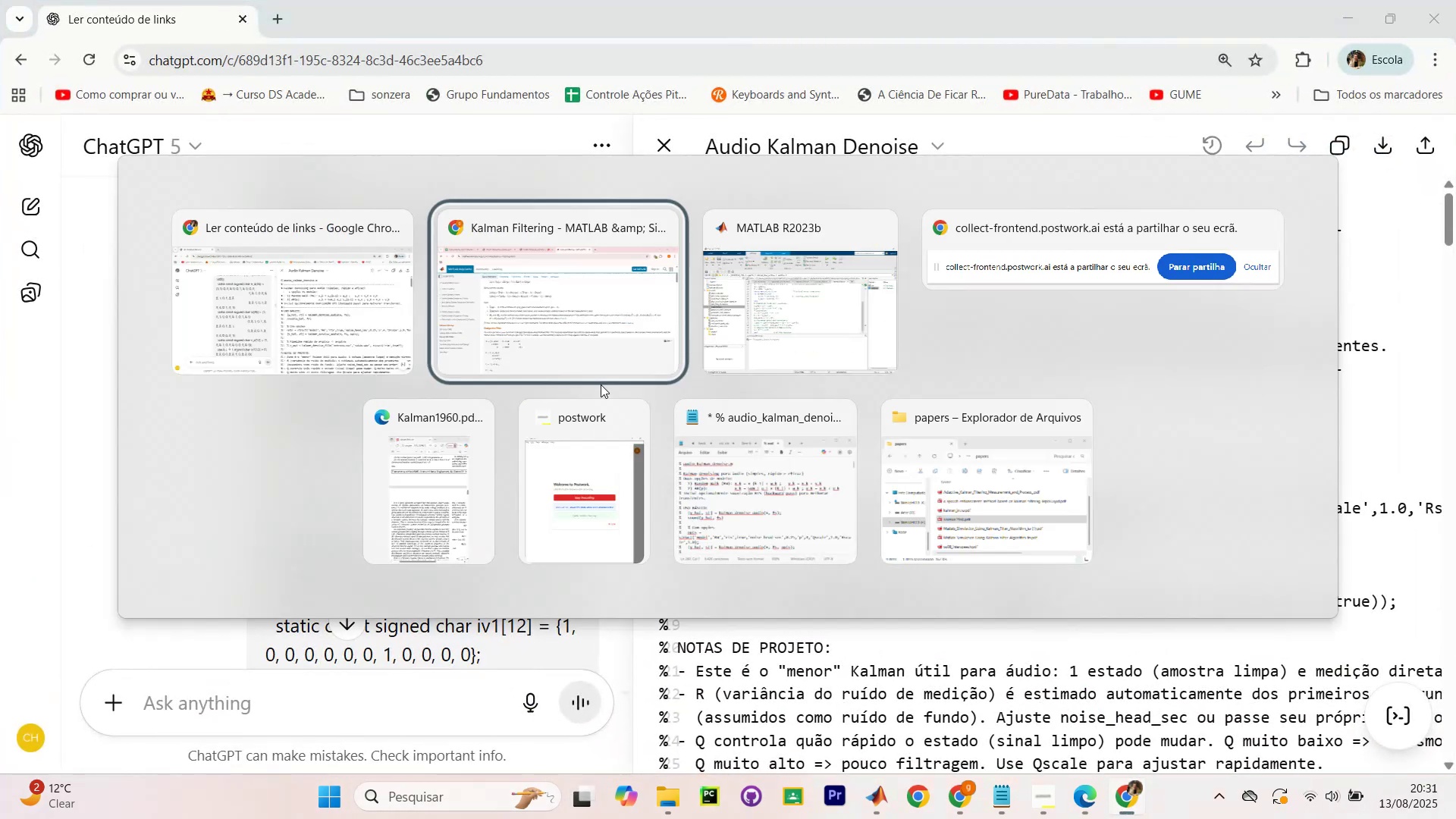 
key(Alt+Tab)
 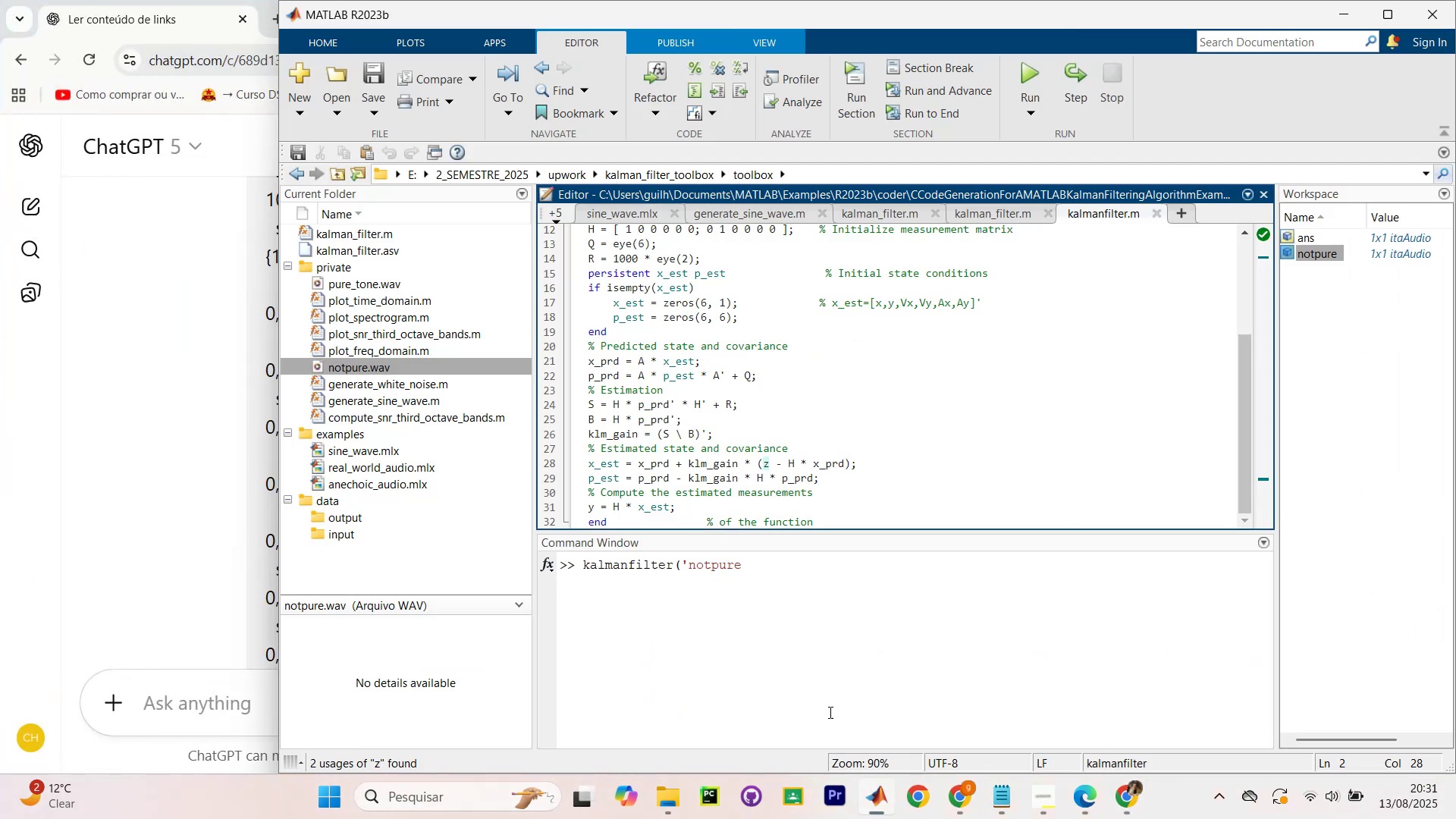 
scroll: coordinate [886, 456], scroll_direction: down, amount: 12.0
 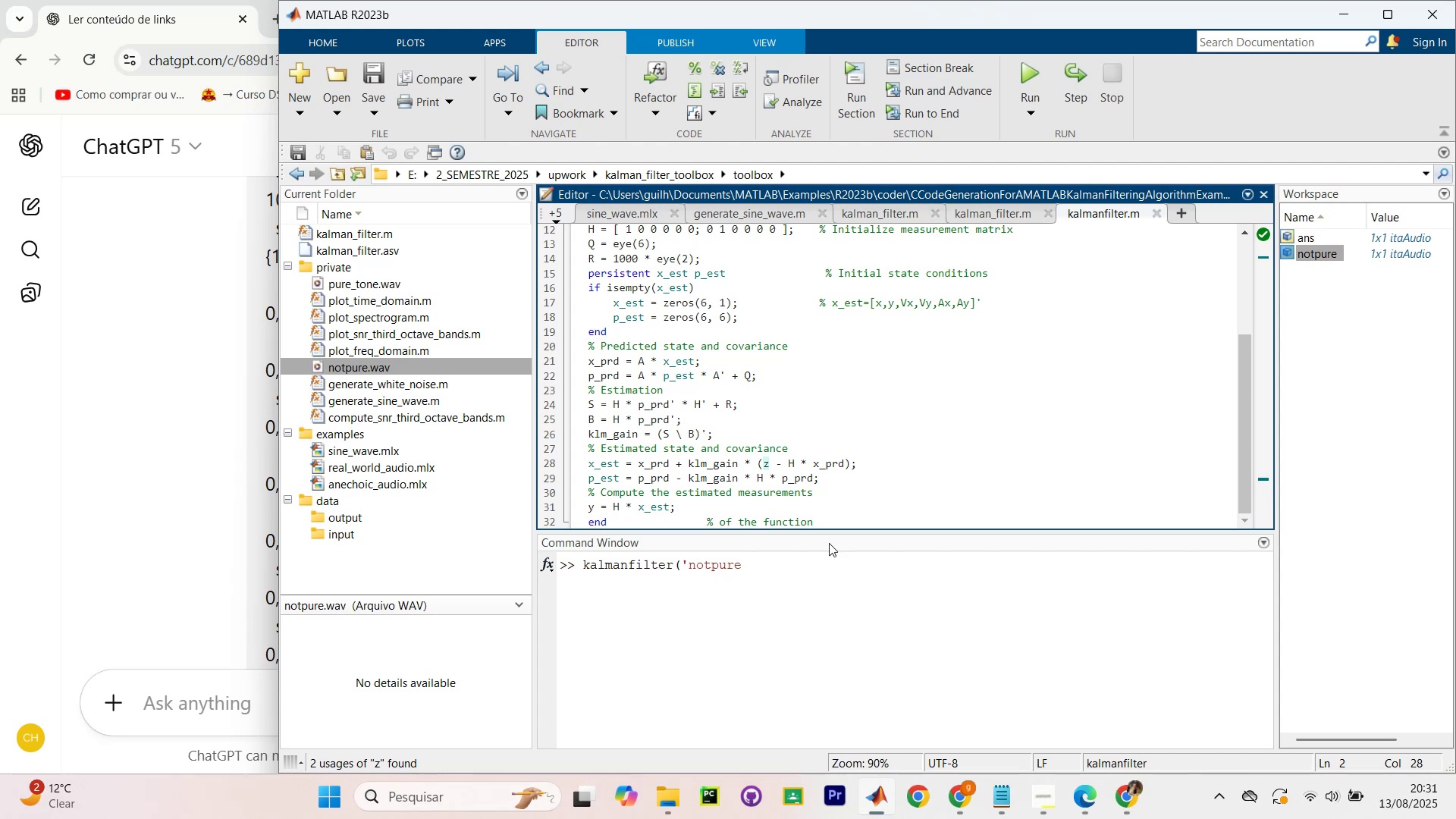 
left_click_drag(start_coordinate=[805, 568], to_coordinate=[454, 540])
 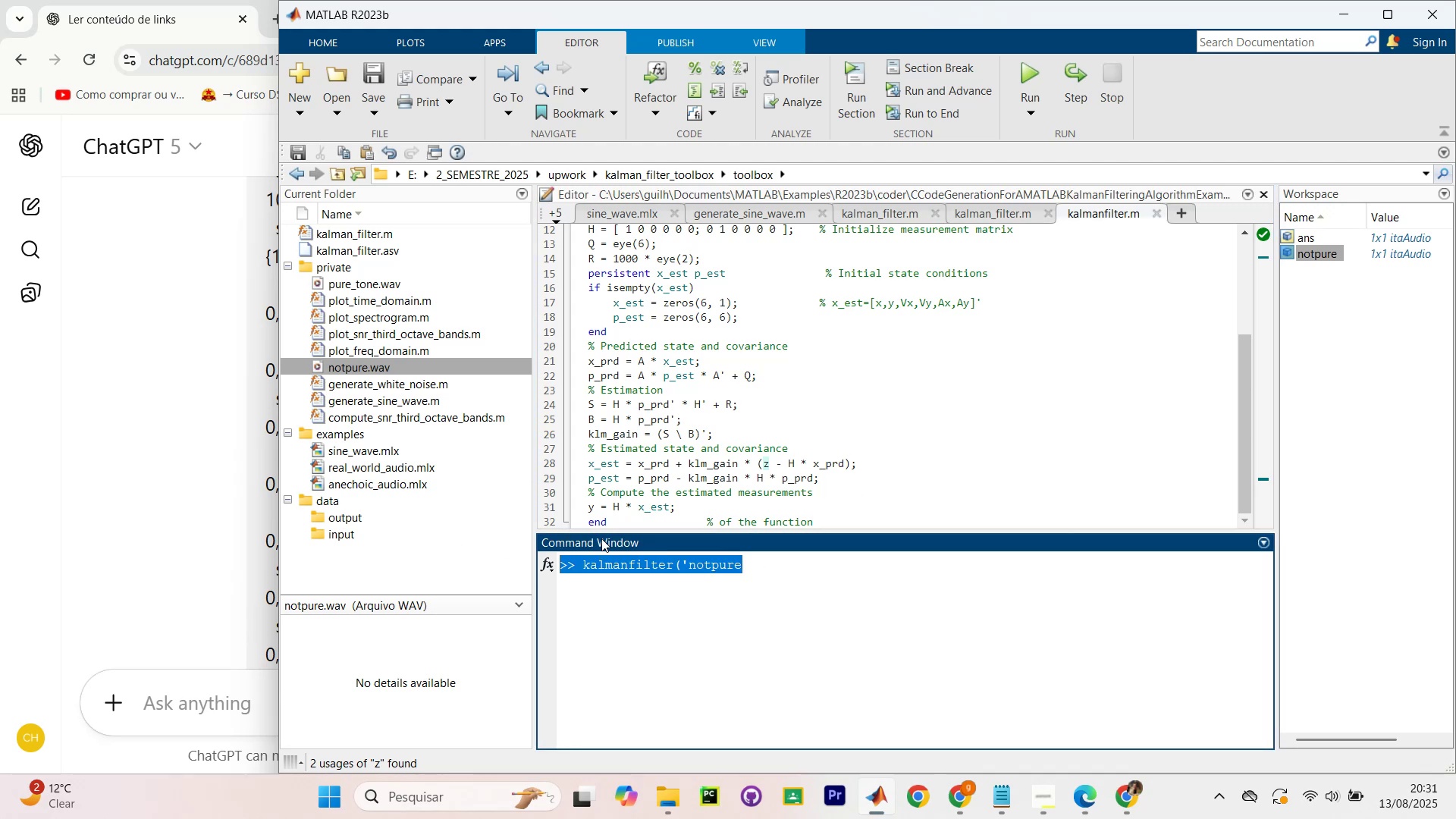 
wait(8.54)
 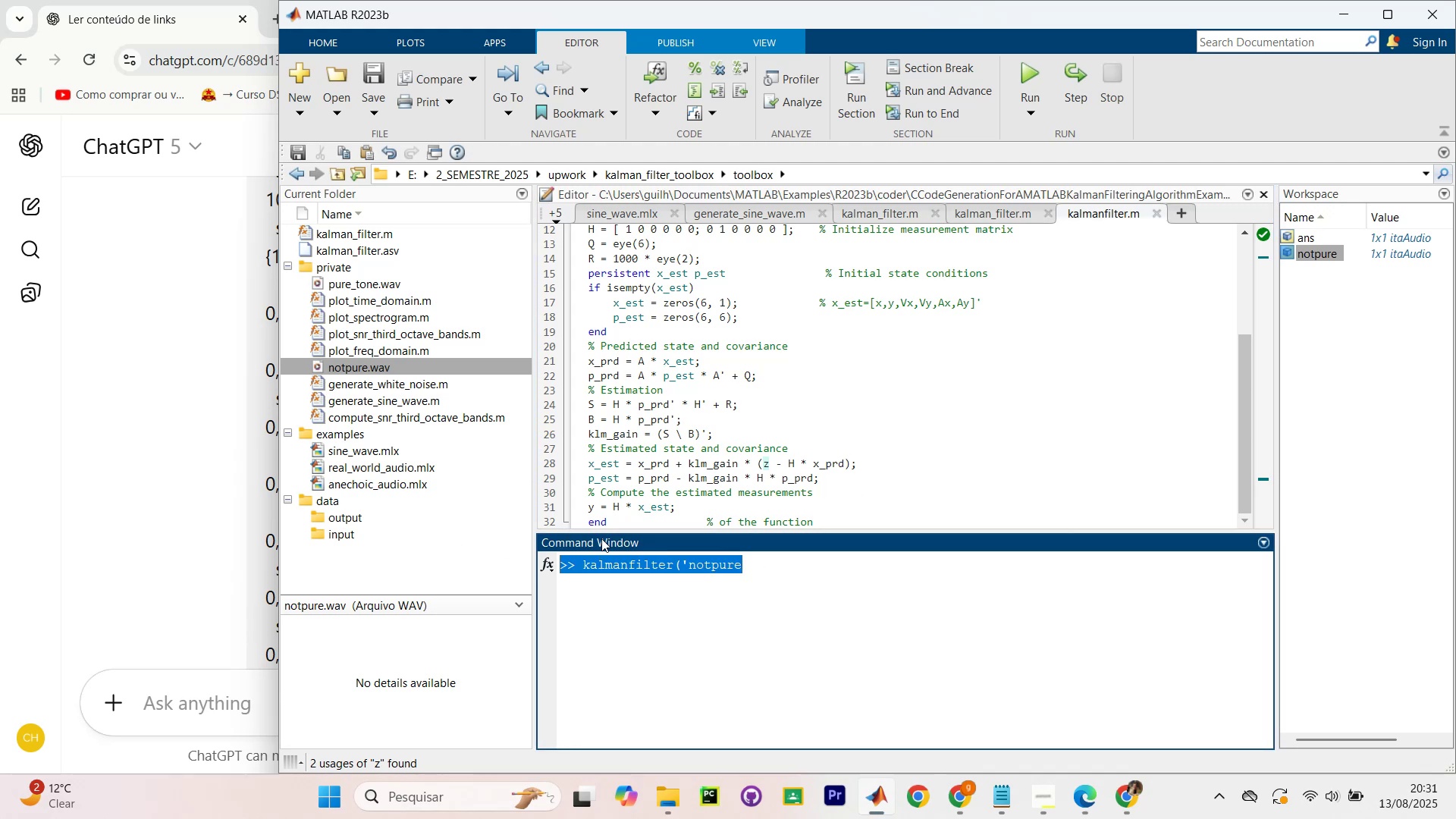 
type(]noisy_audio,Fs\ =  a)
 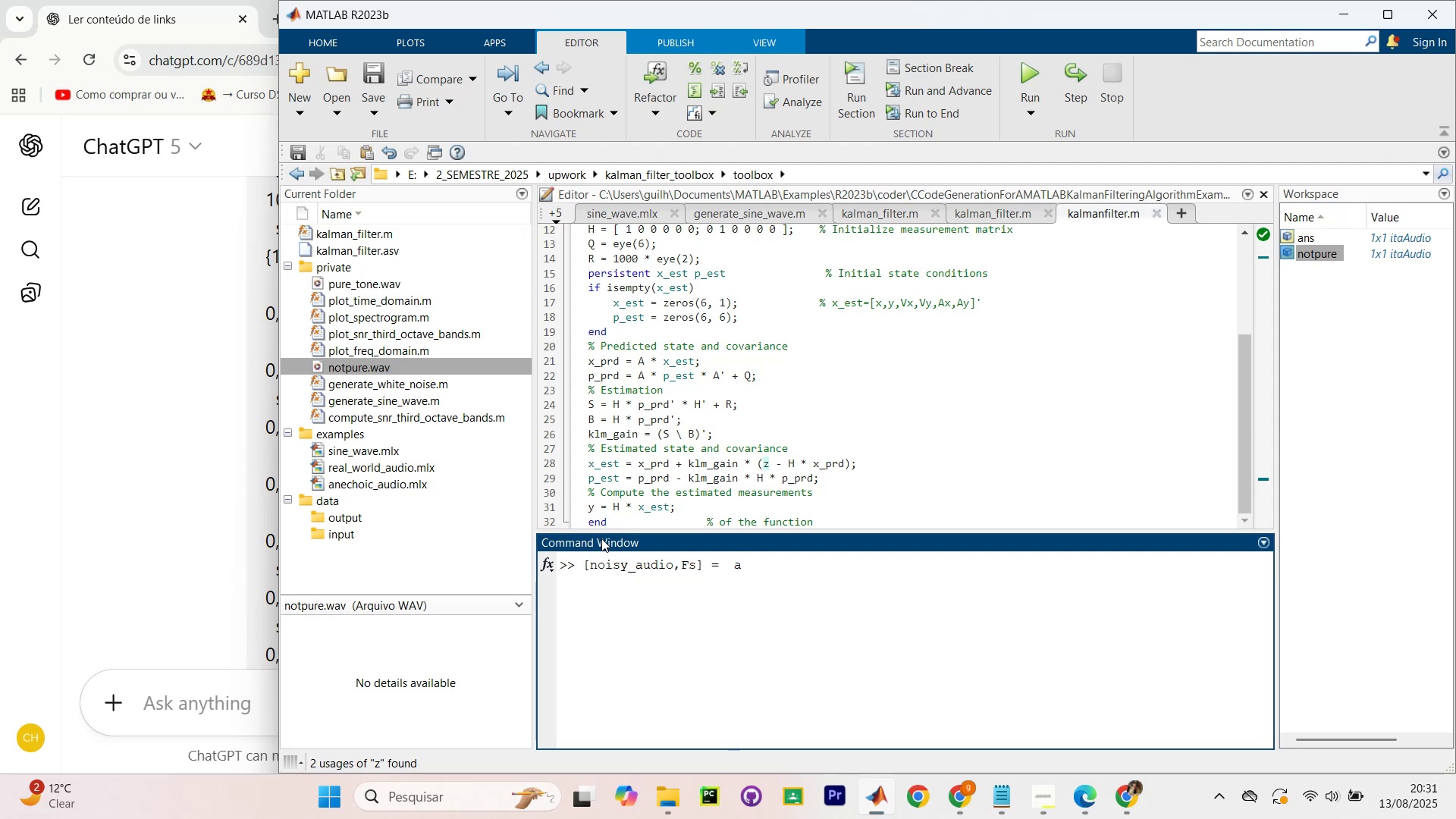 
hold_key(key=ControlLeft, duration=1.16)
 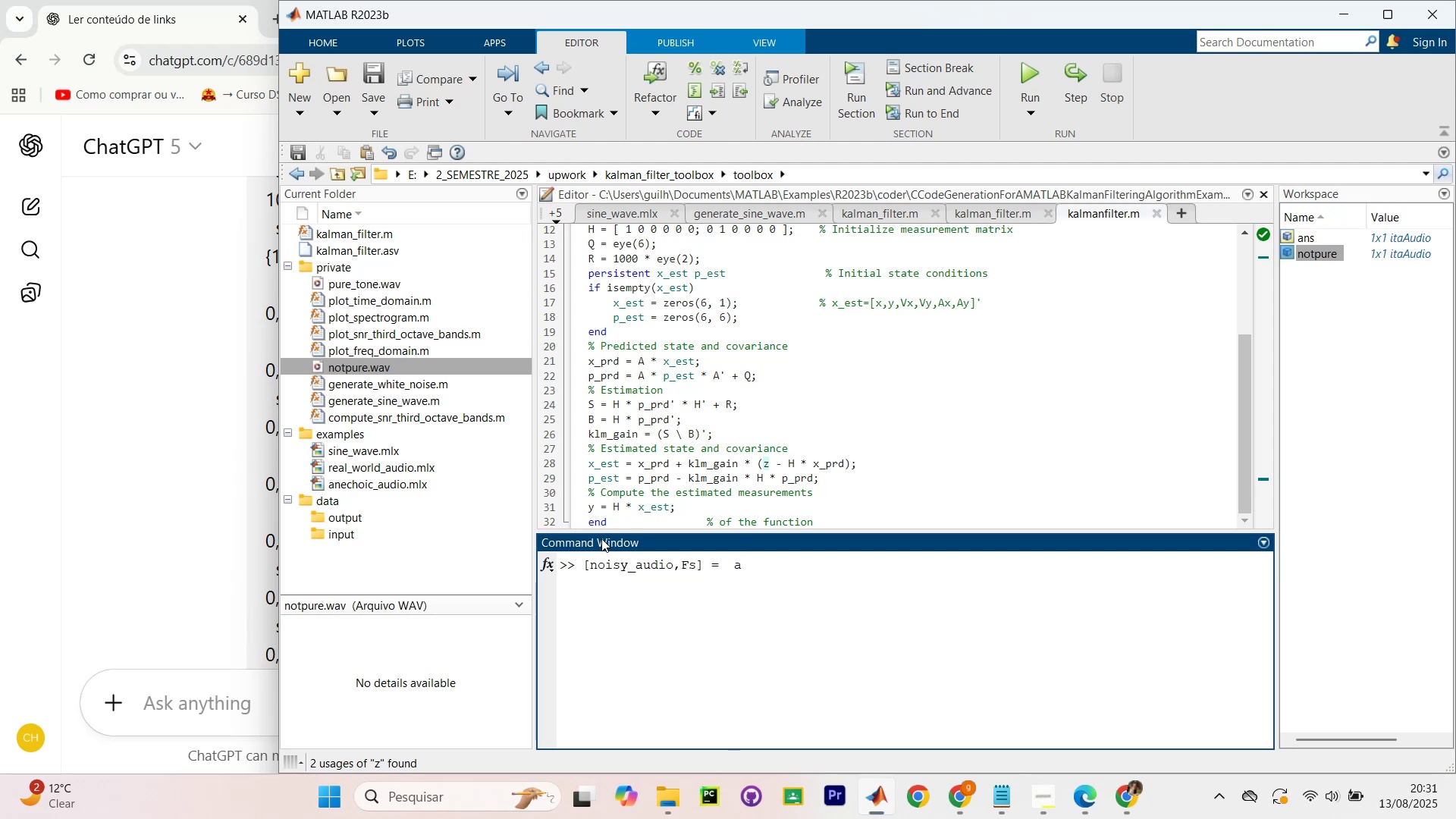 
type(udioread(`no)
key(Backspace)
key(Backspace)
 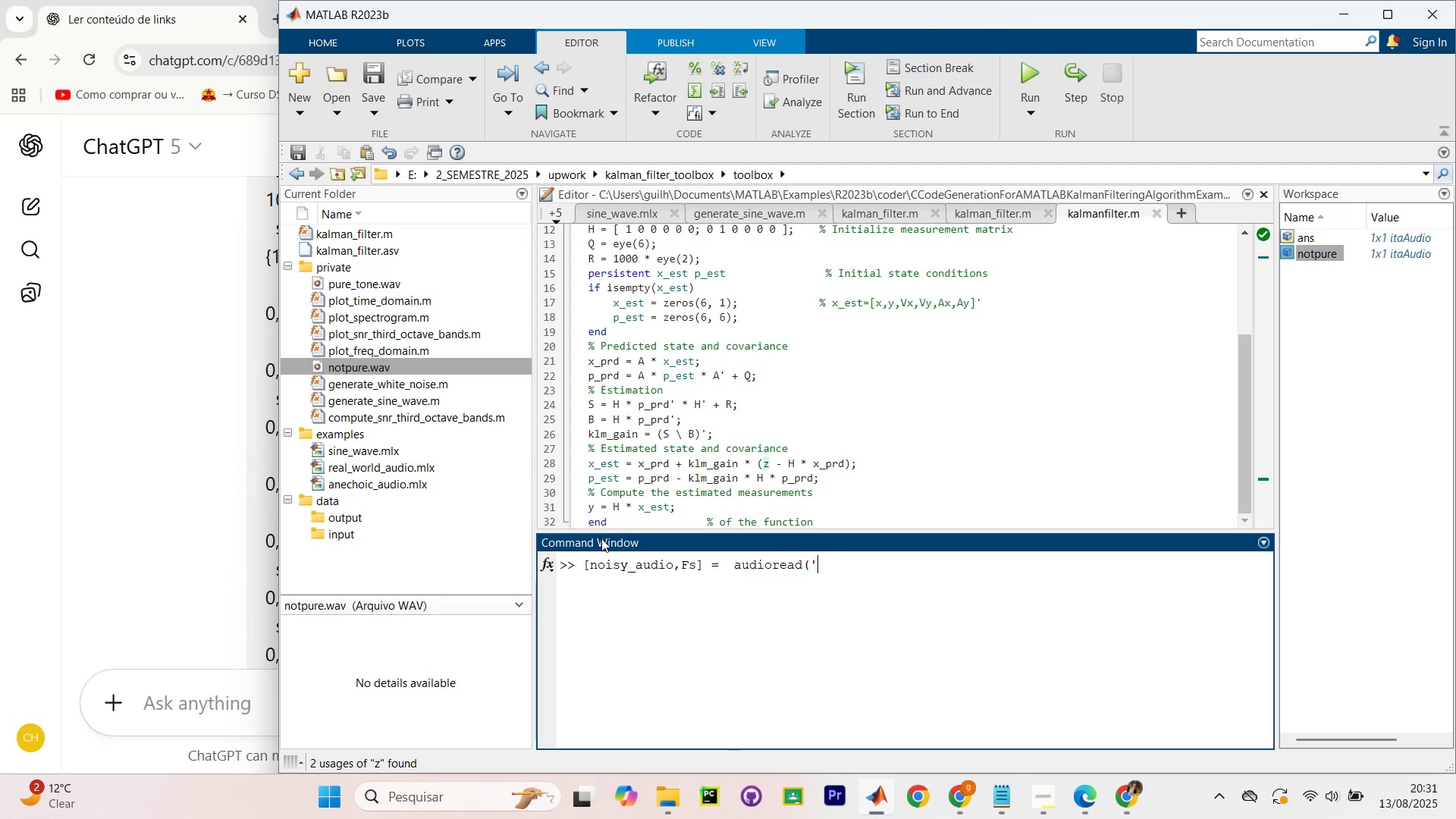 
type(notpure.wav`)/)
 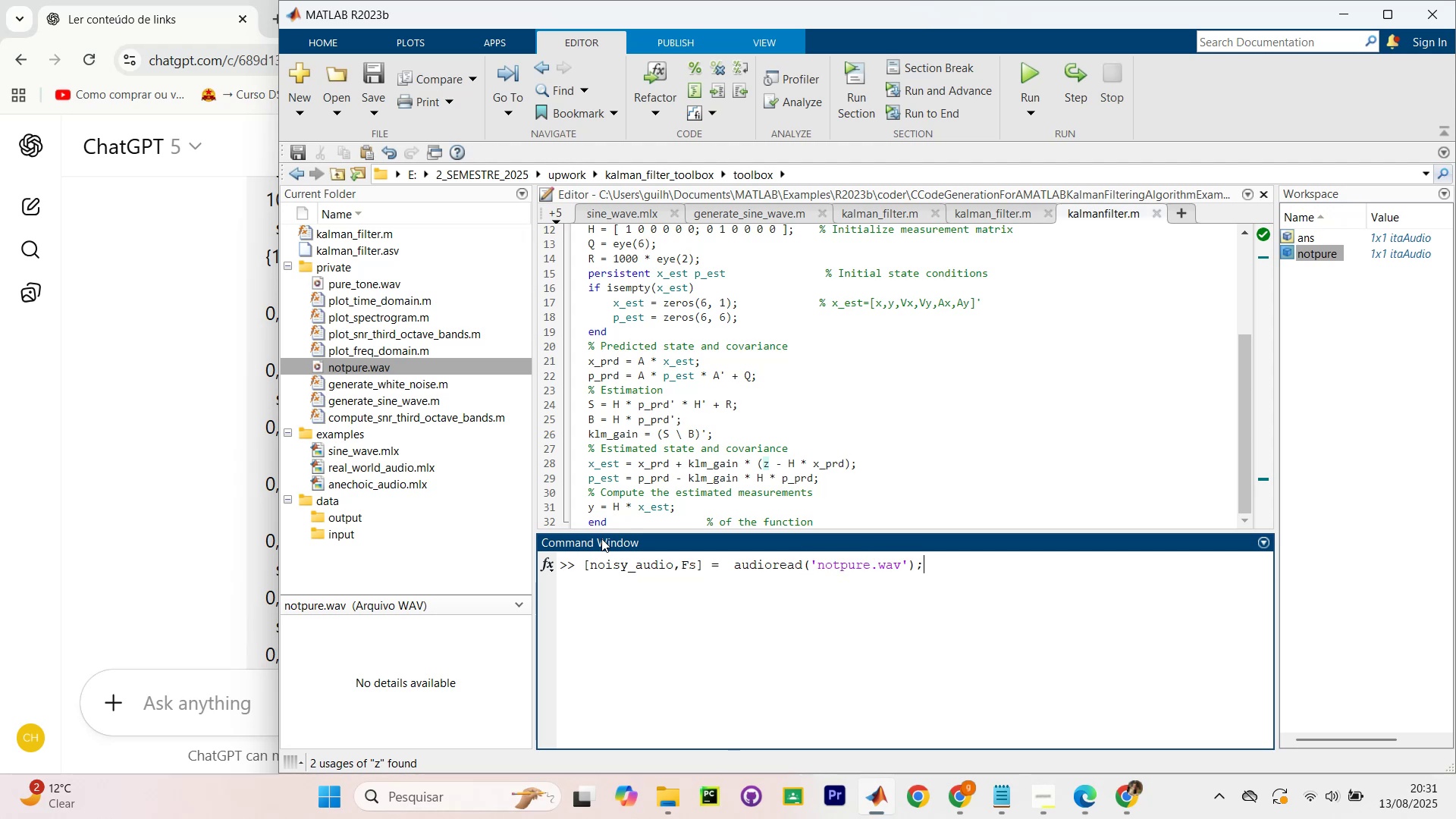 
wait(9.31)
 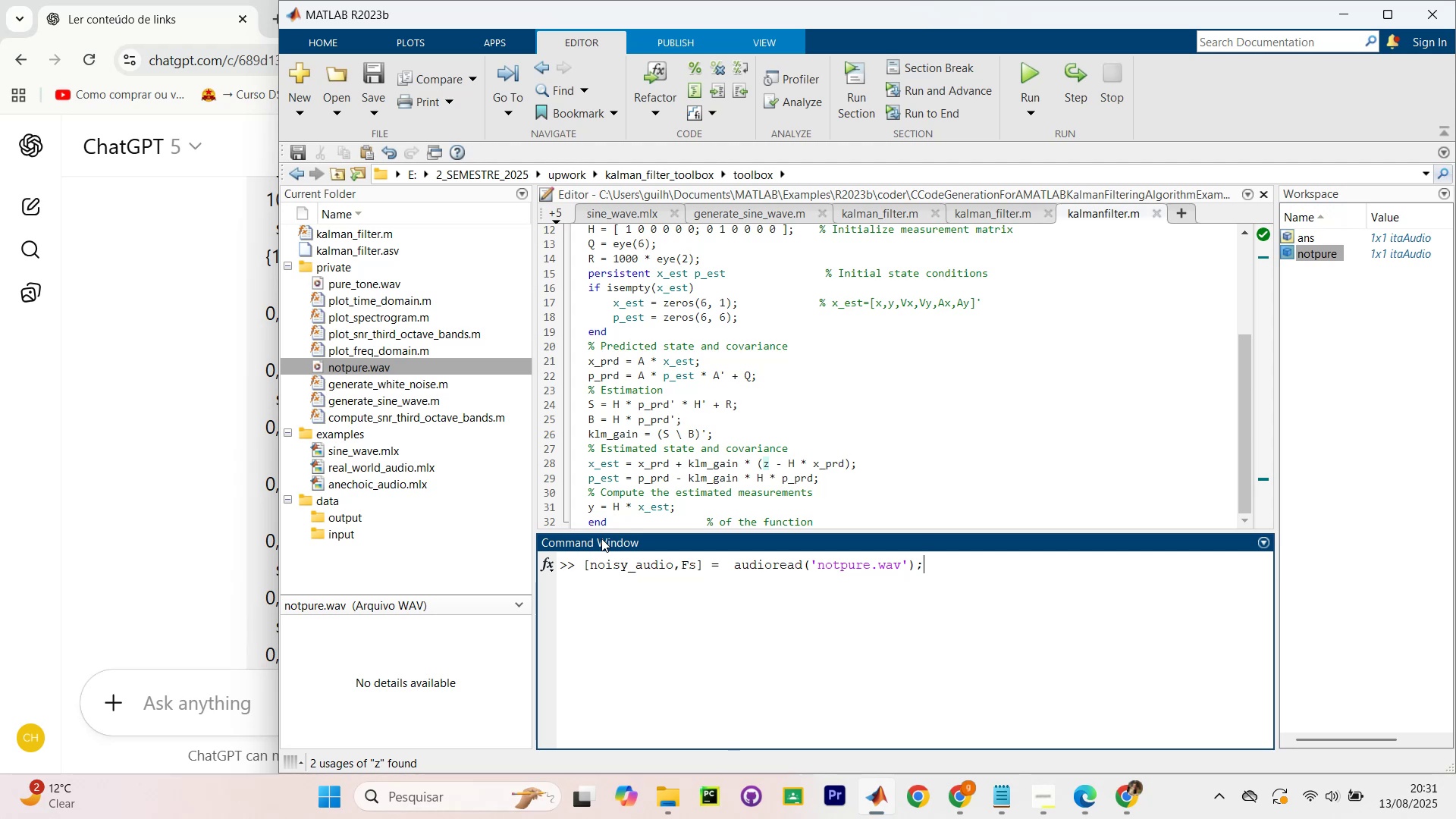 
scroll: coordinate [368, 254], scroll_direction: up, amount: 27.0
 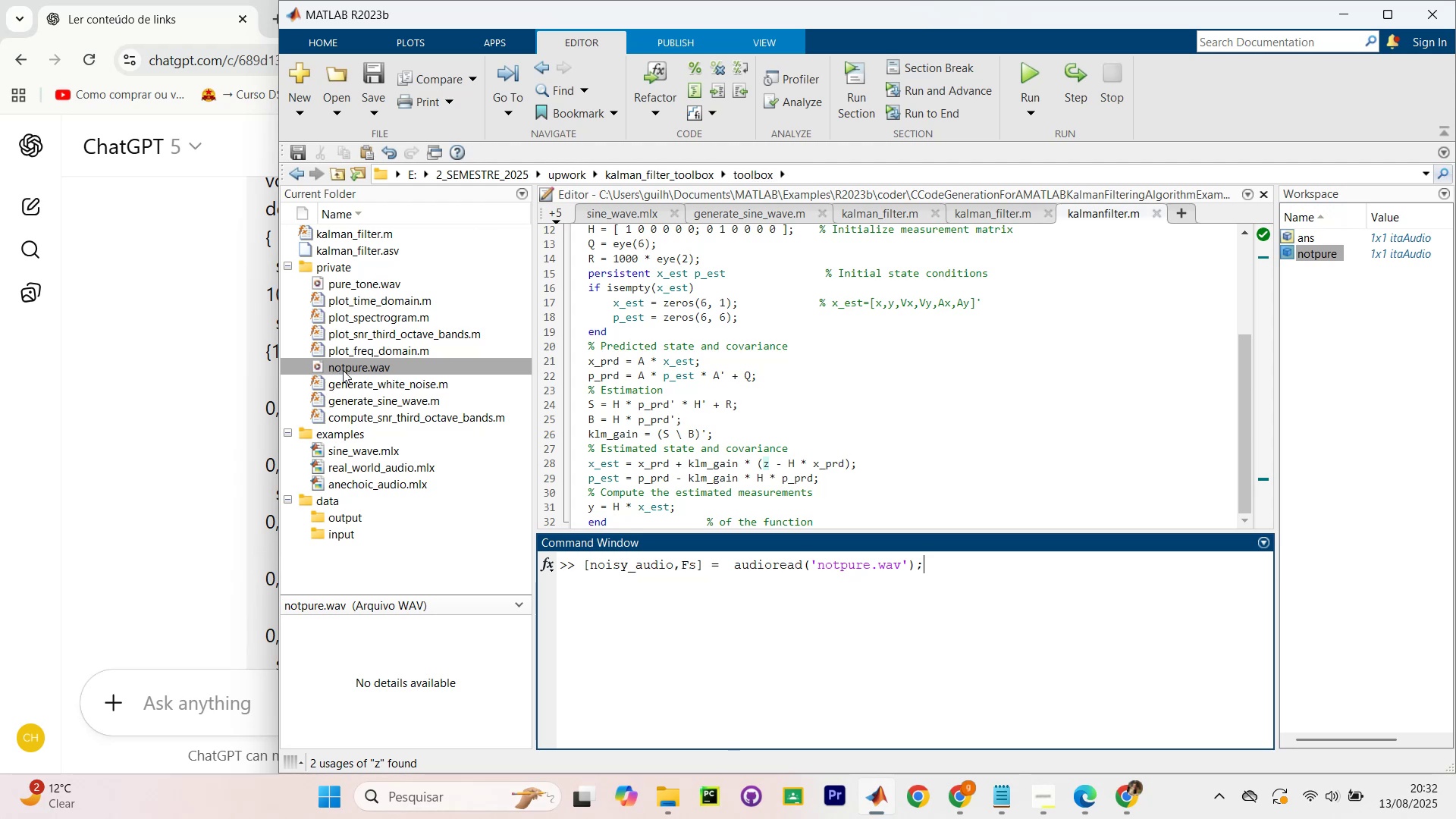 
left_click([344, 362])
 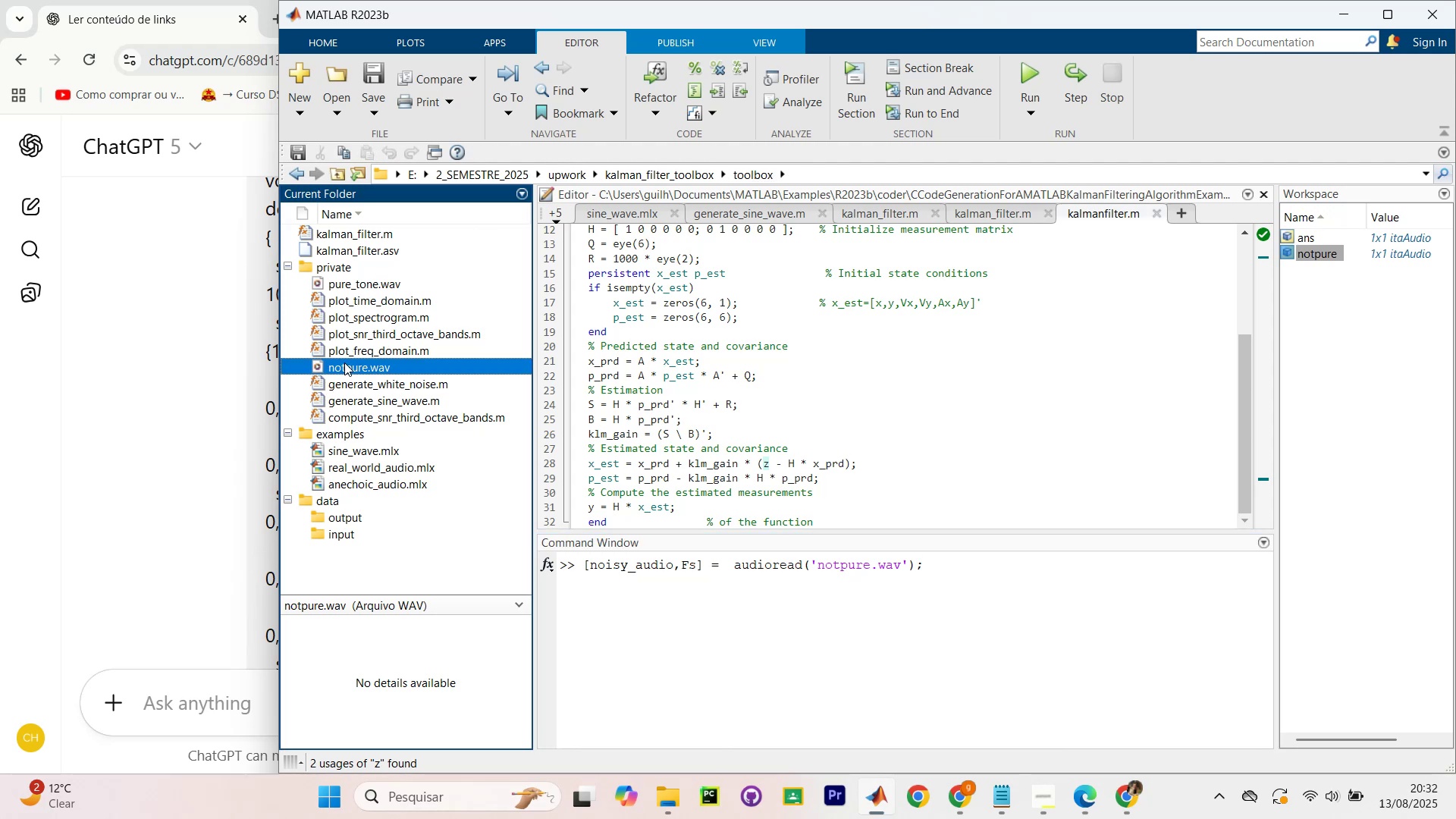 
hold_key(key=ControlLeft, duration=1.35)
left_click([366, 283])
 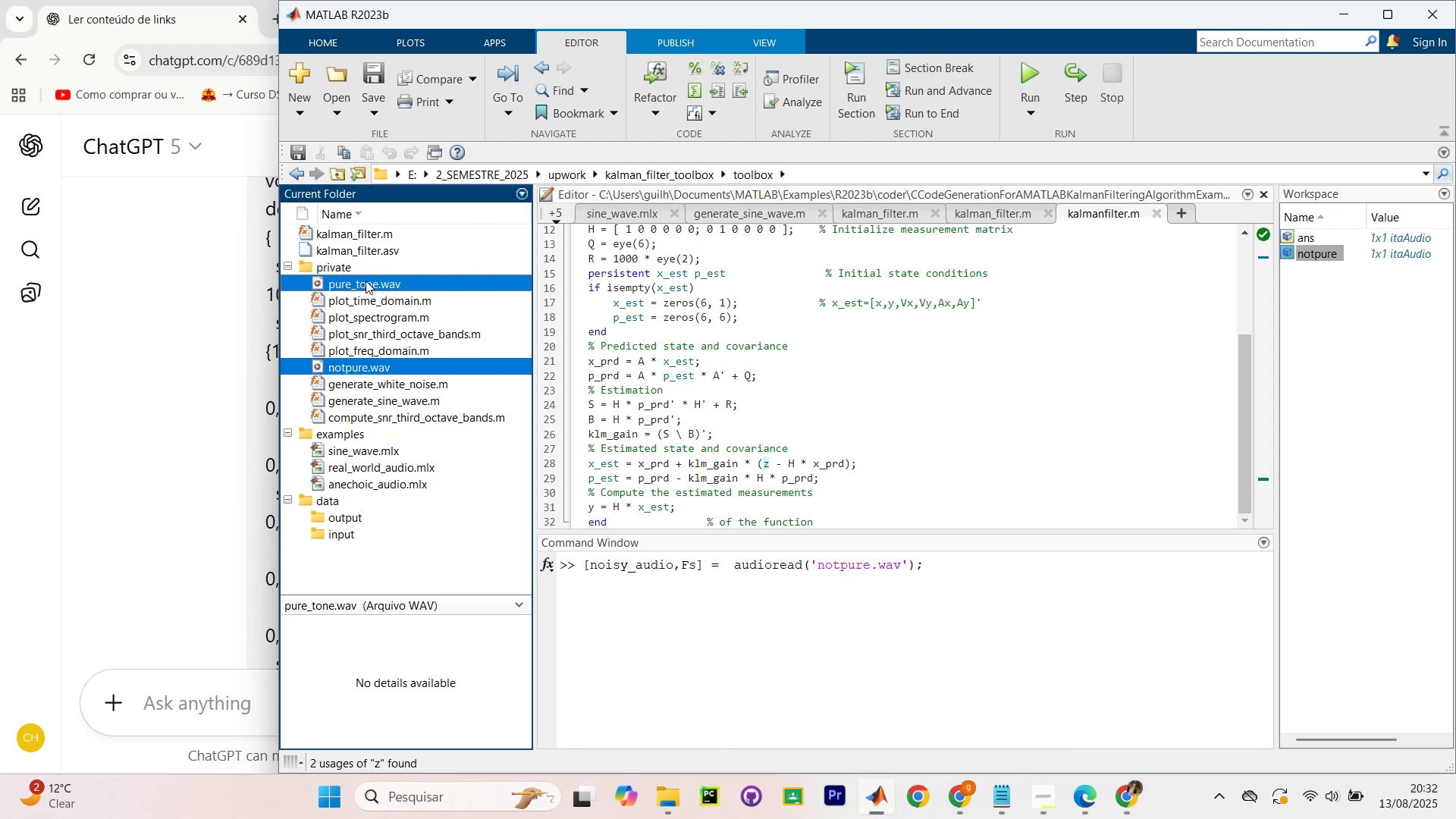 
left_click_drag(start_coordinate=[366, 281], to_coordinate=[291, 240])
 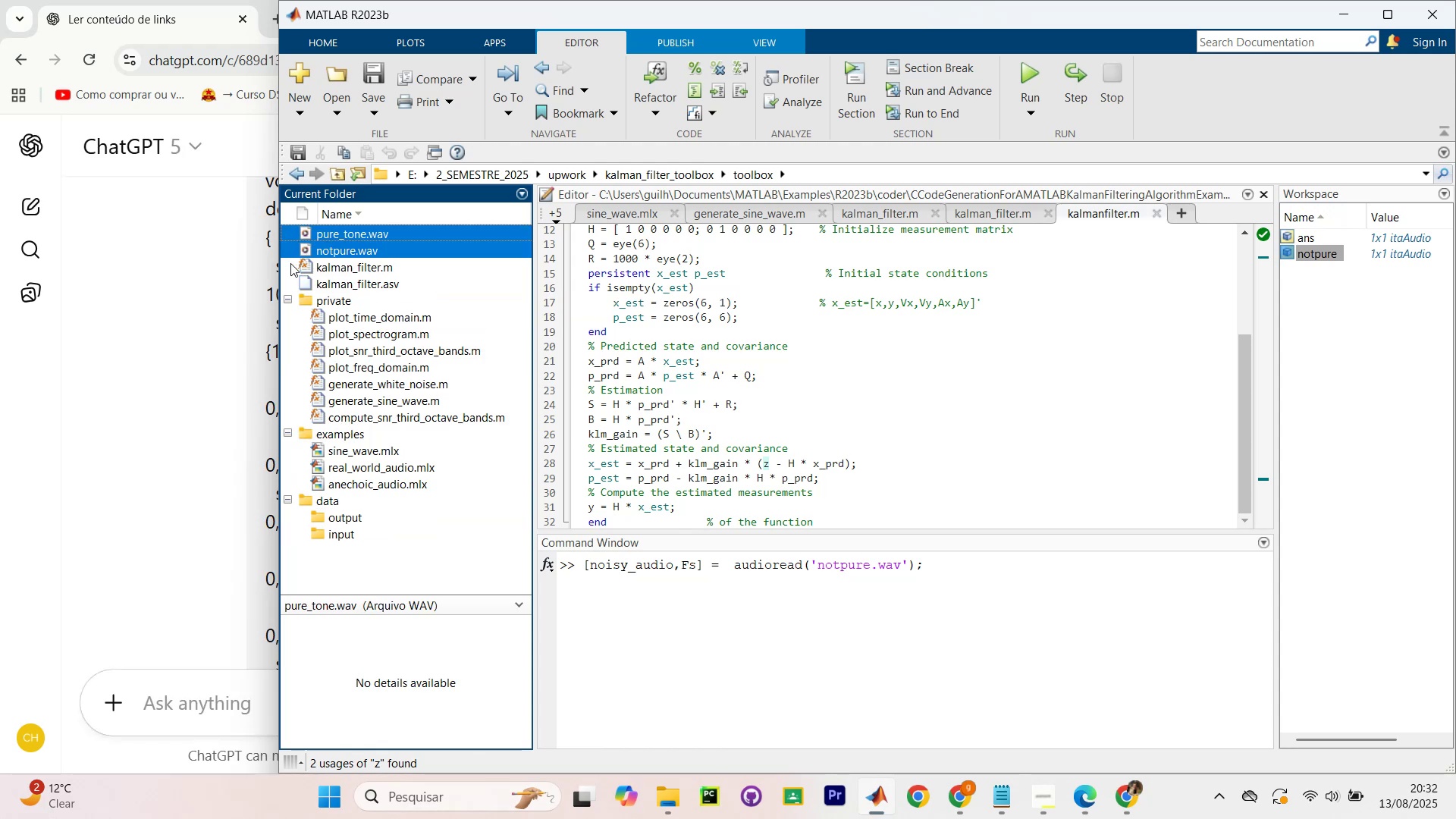 
scroll: coordinate [316, 271], scroll_direction: up, amount: 7.0
 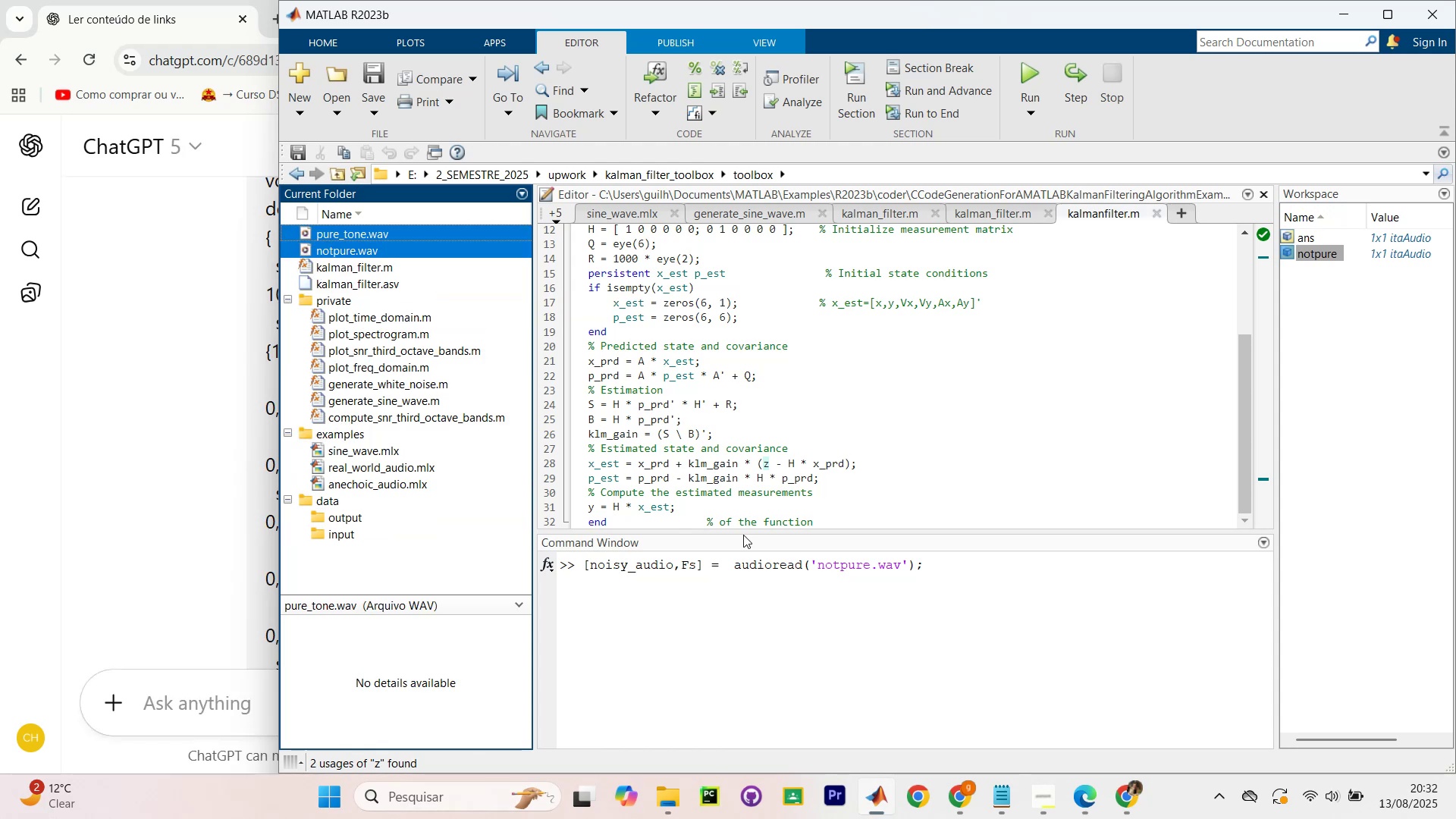 
left_click([1117, 627])
 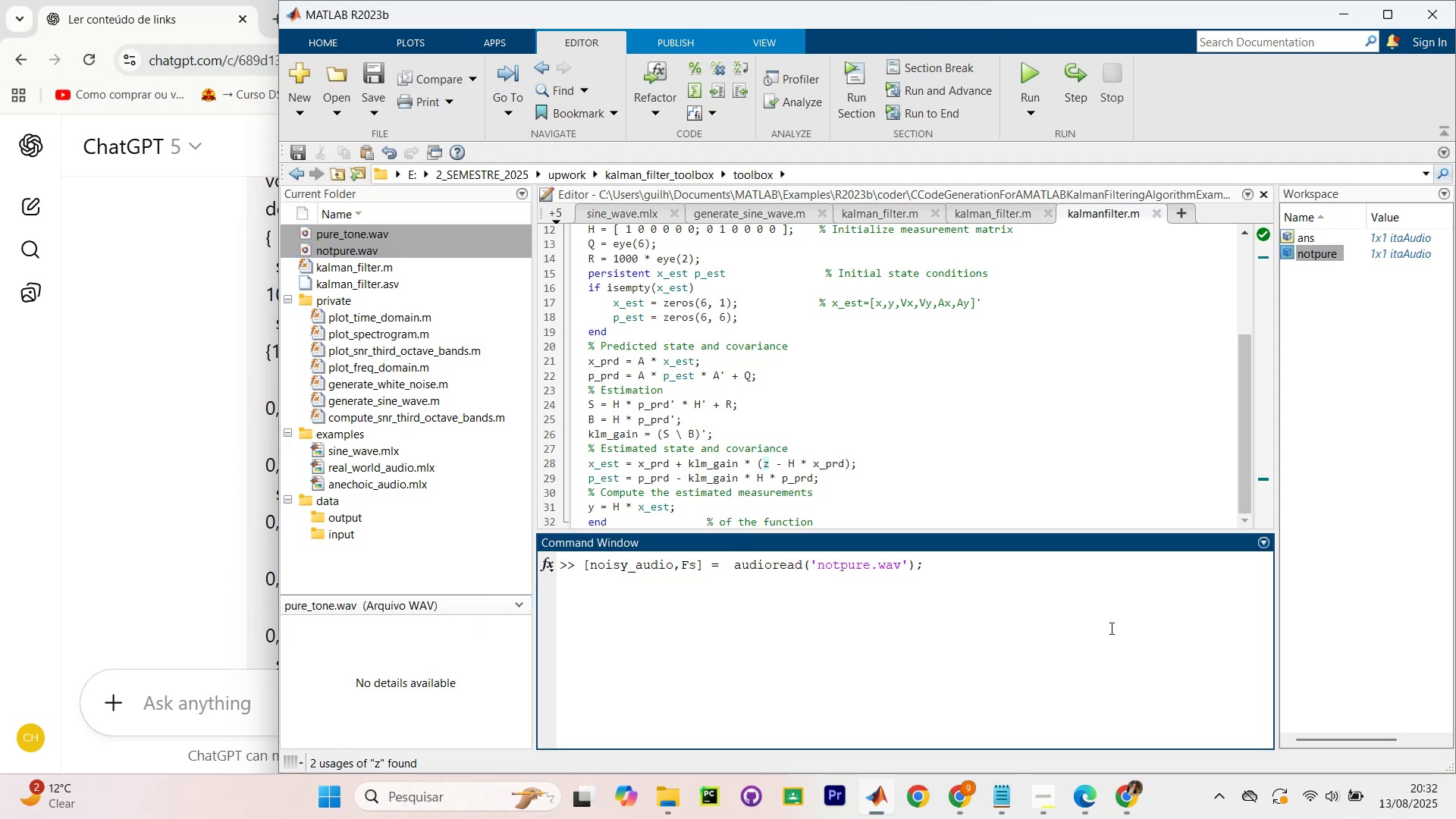 
key(Enter)
 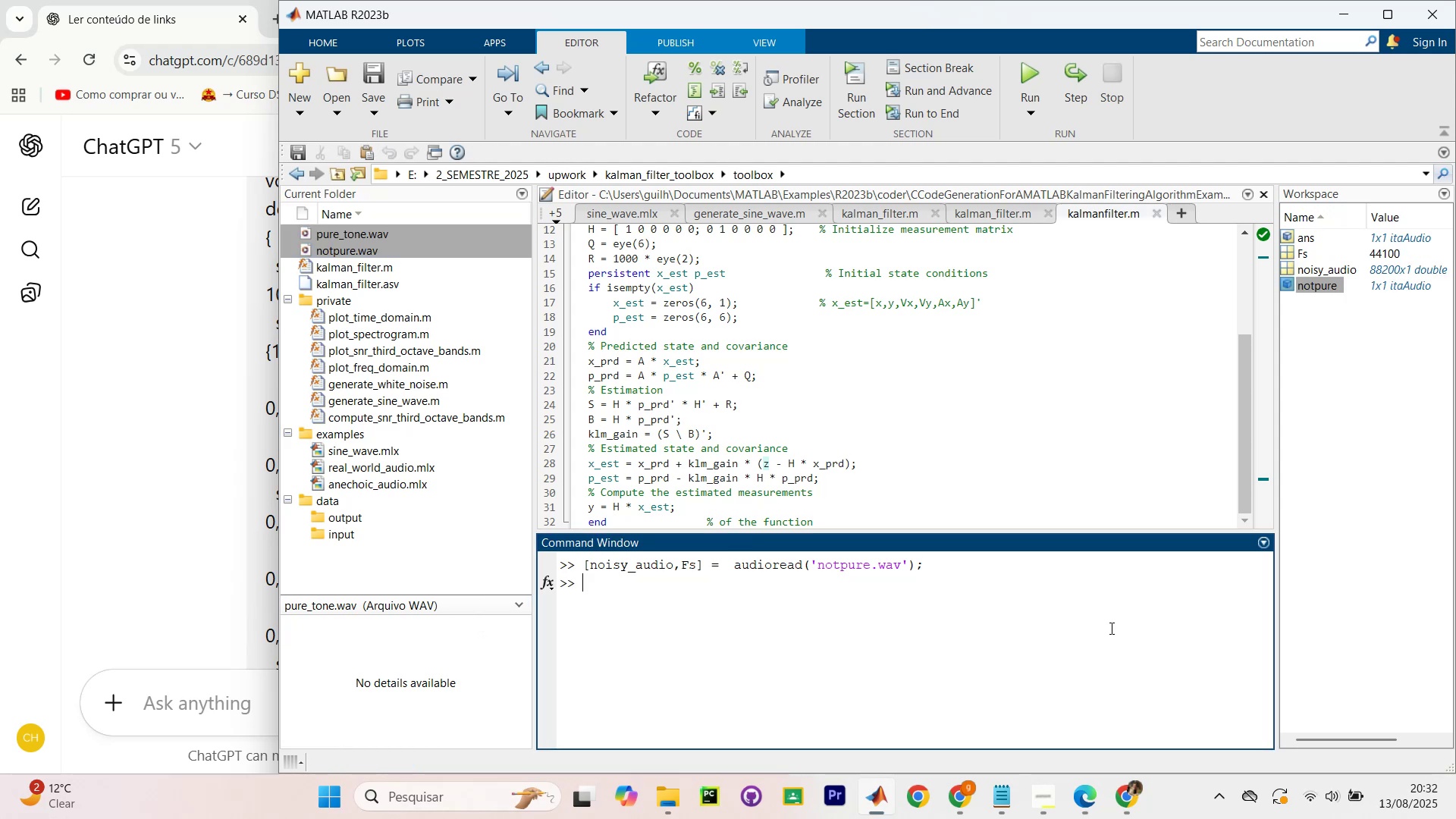 
wait(6.12)
 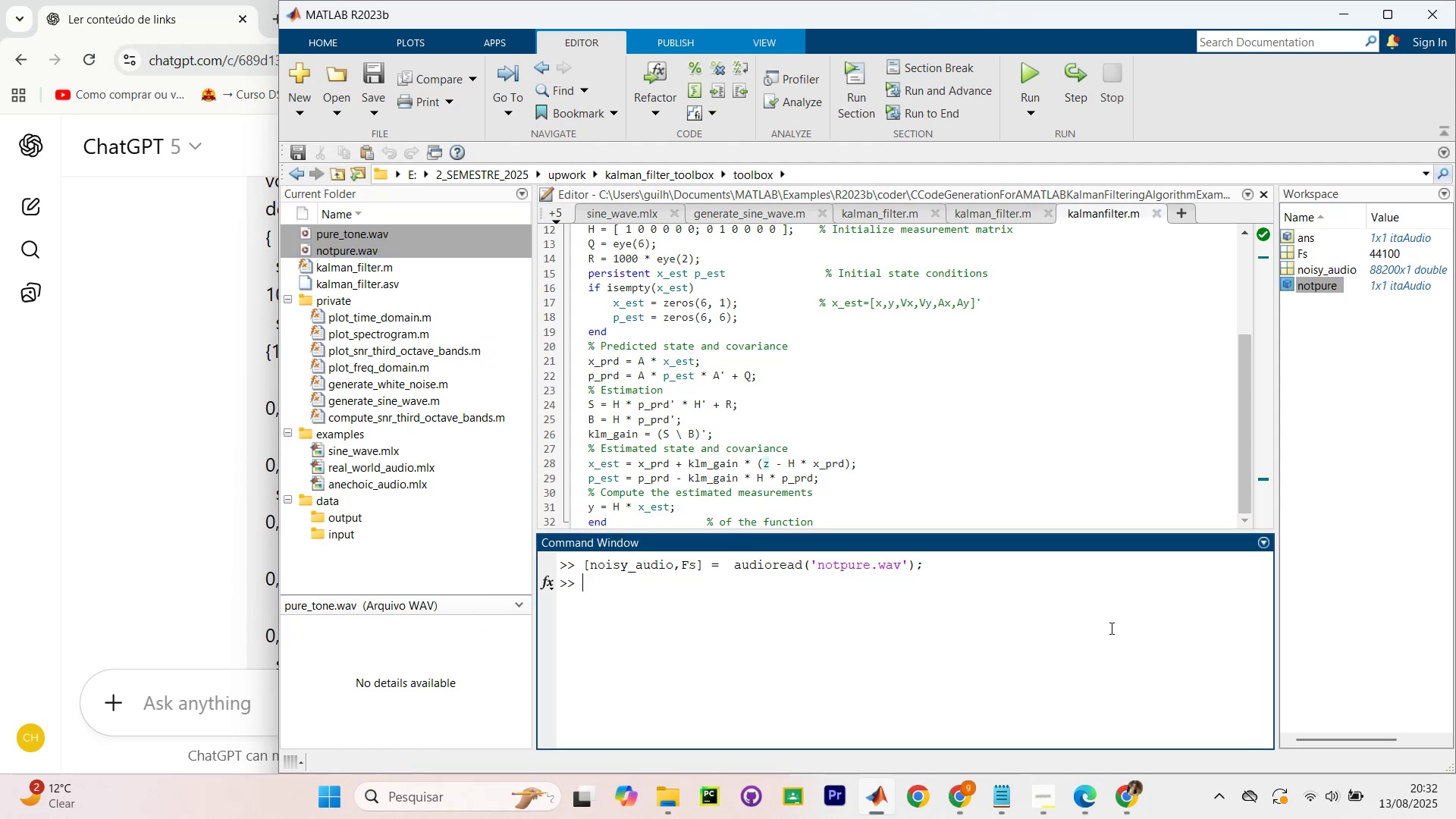 
scroll: coordinate [896, 290], scroll_direction: up, amount: 18.0
 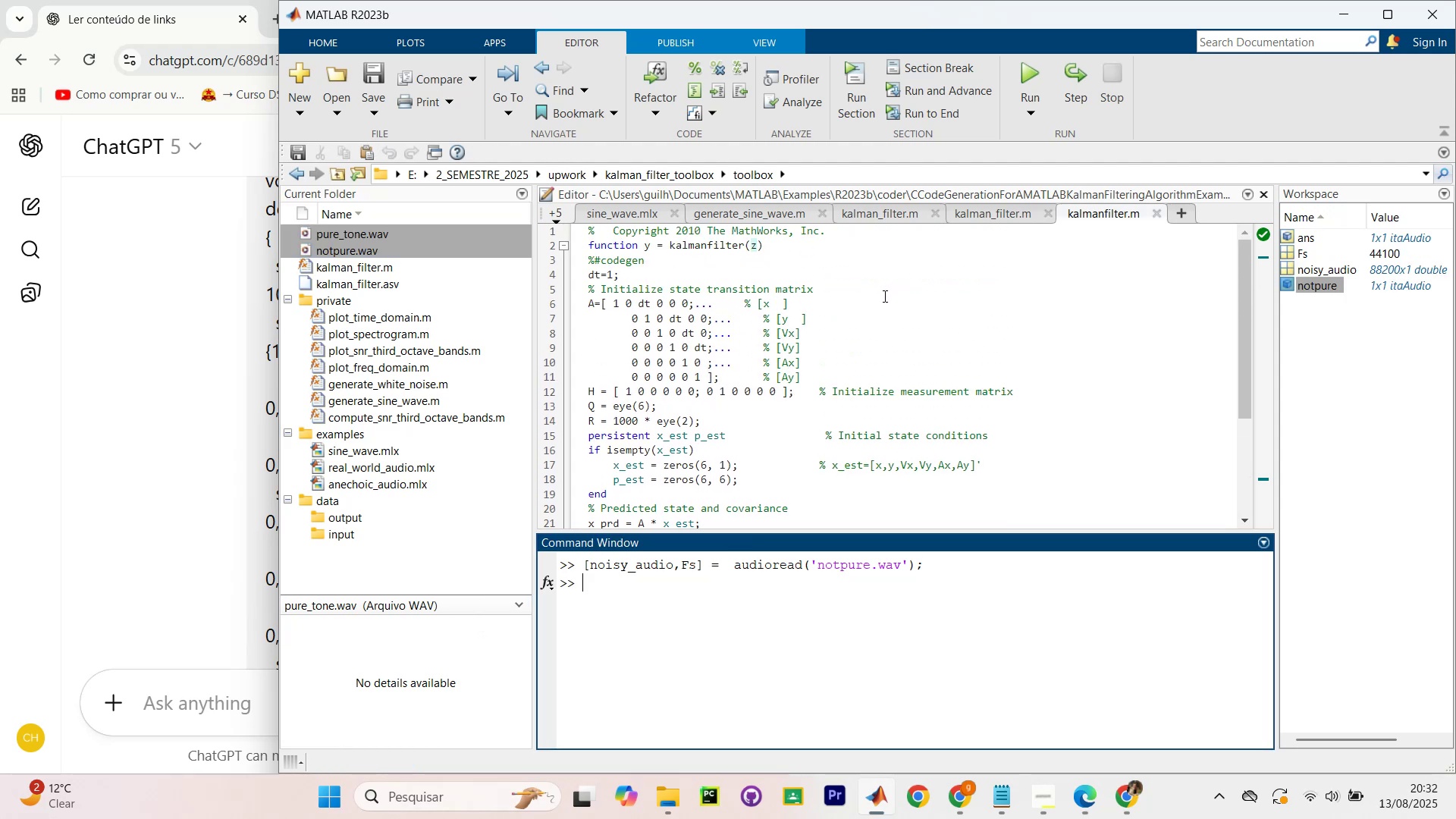 
type(kalman)
 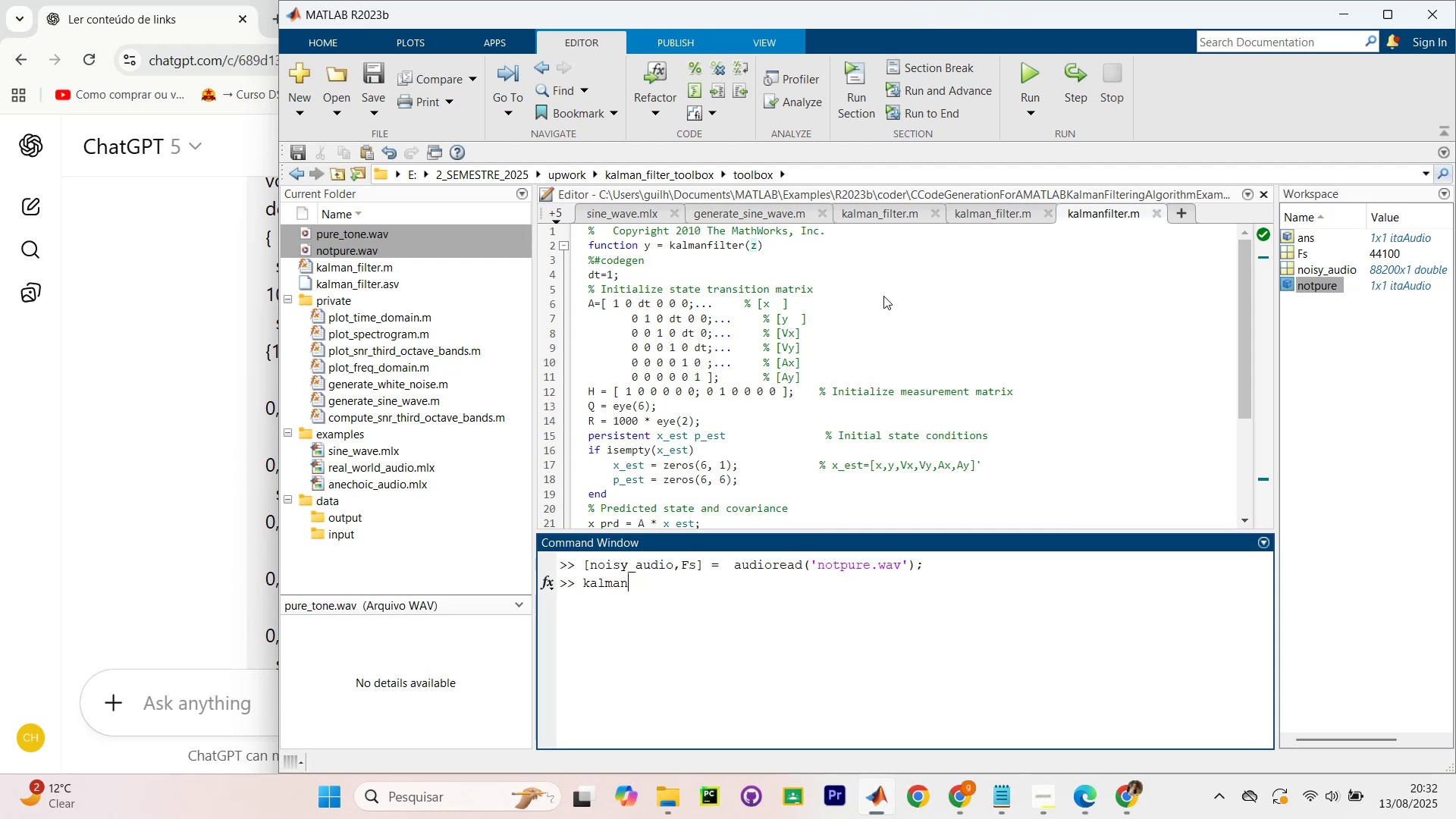 
wait(18.94)
 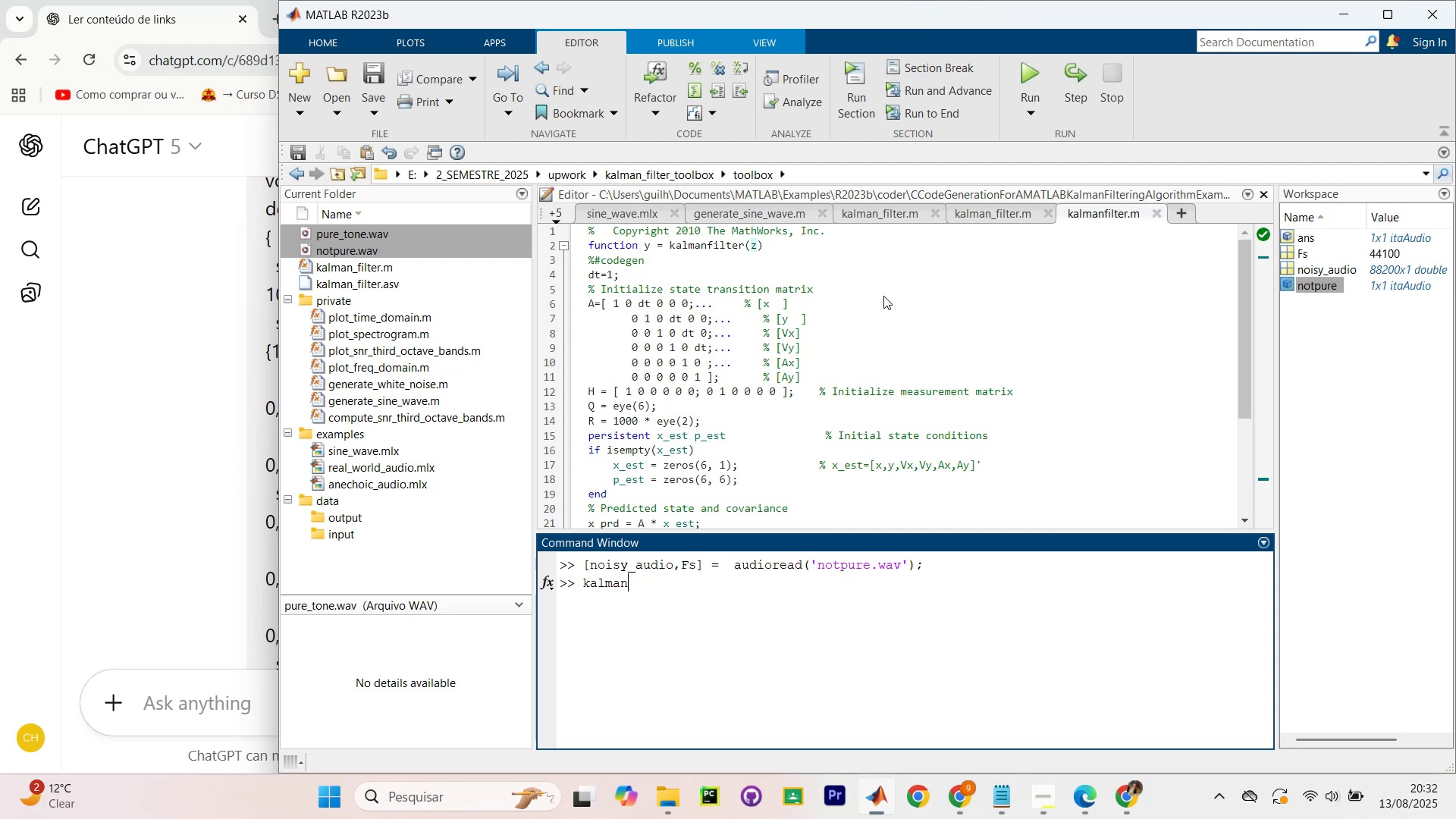 
key(Backspace)
 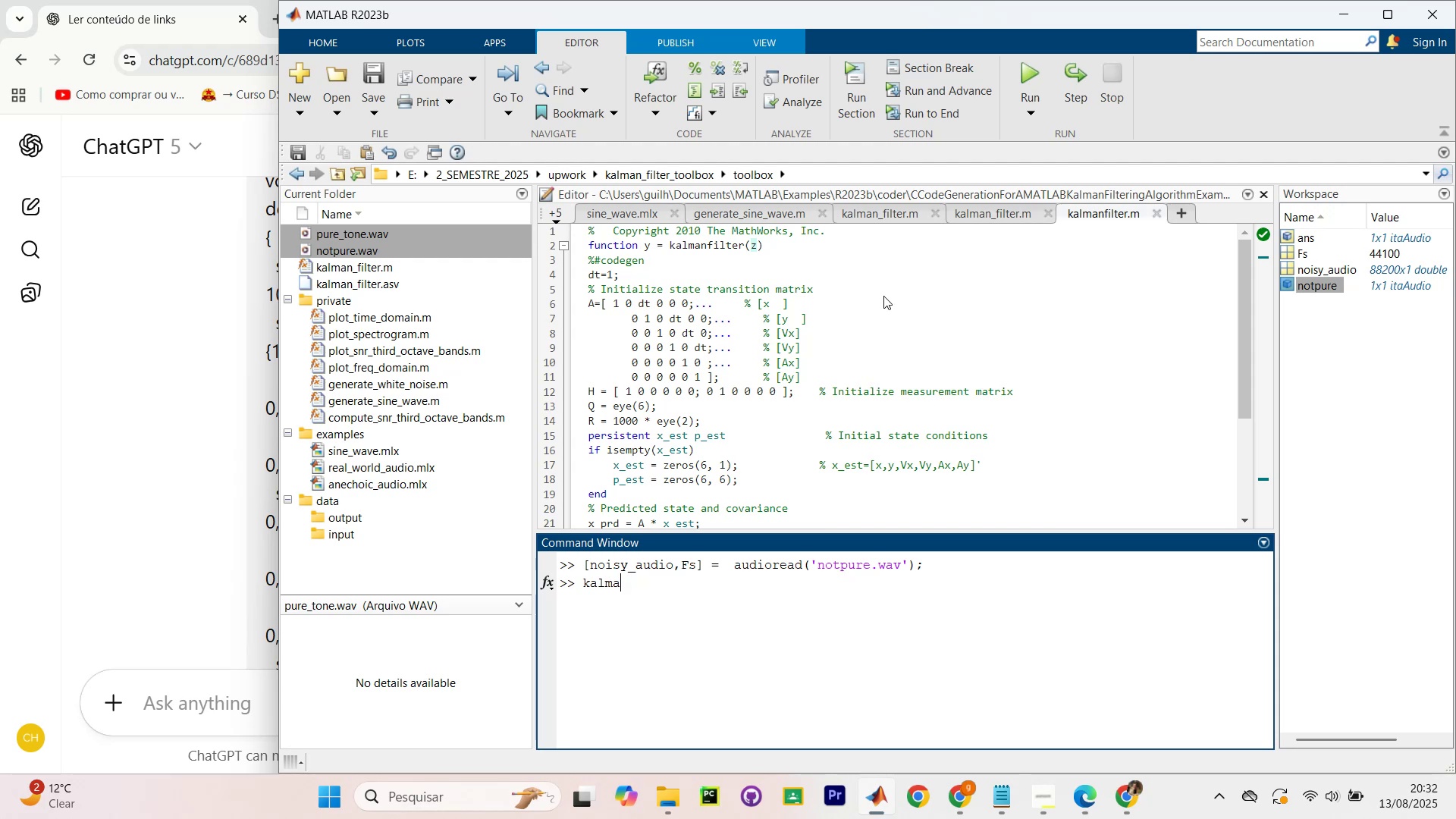 
key(Backspace)
 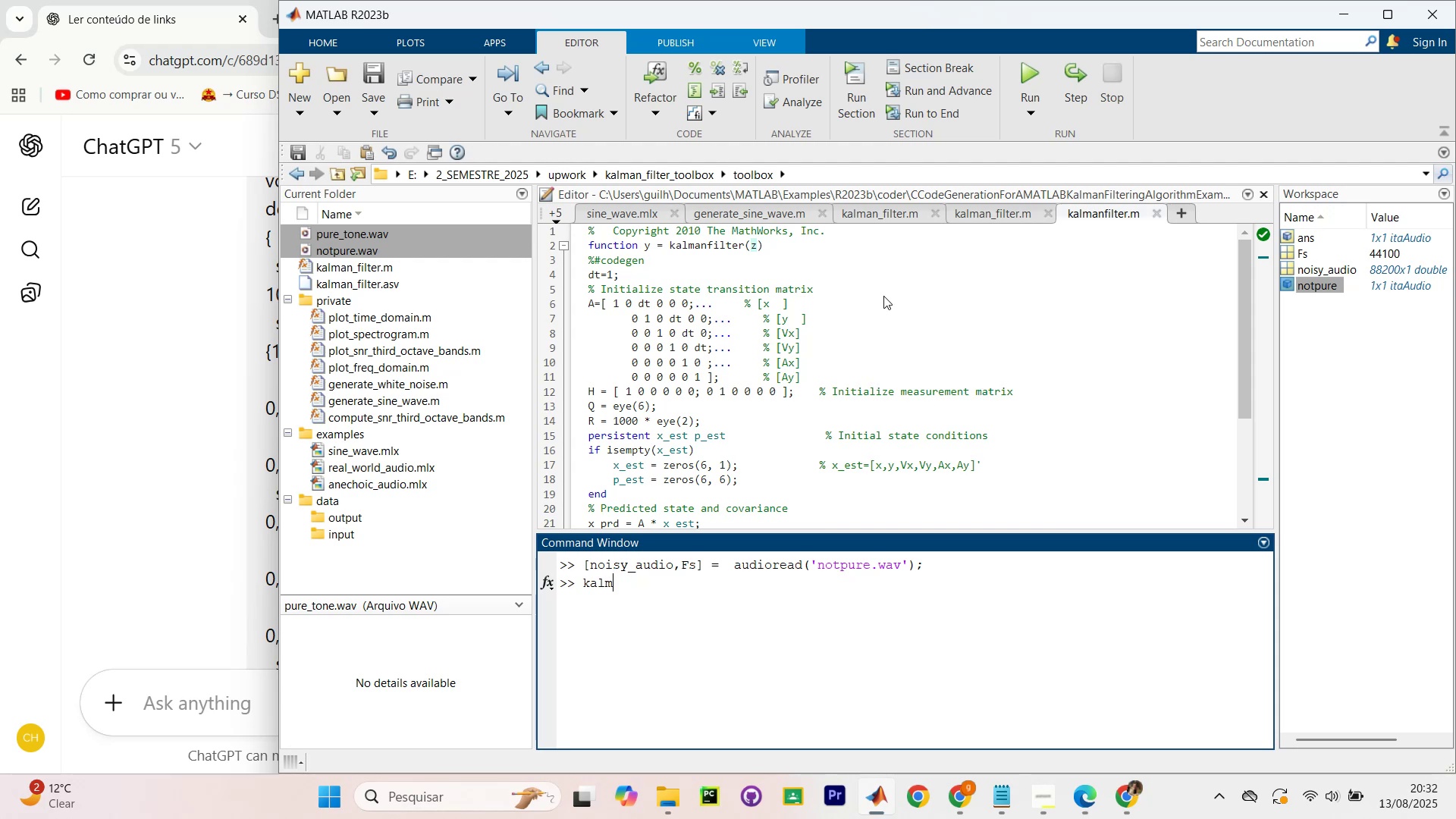 
key(Backspace)
 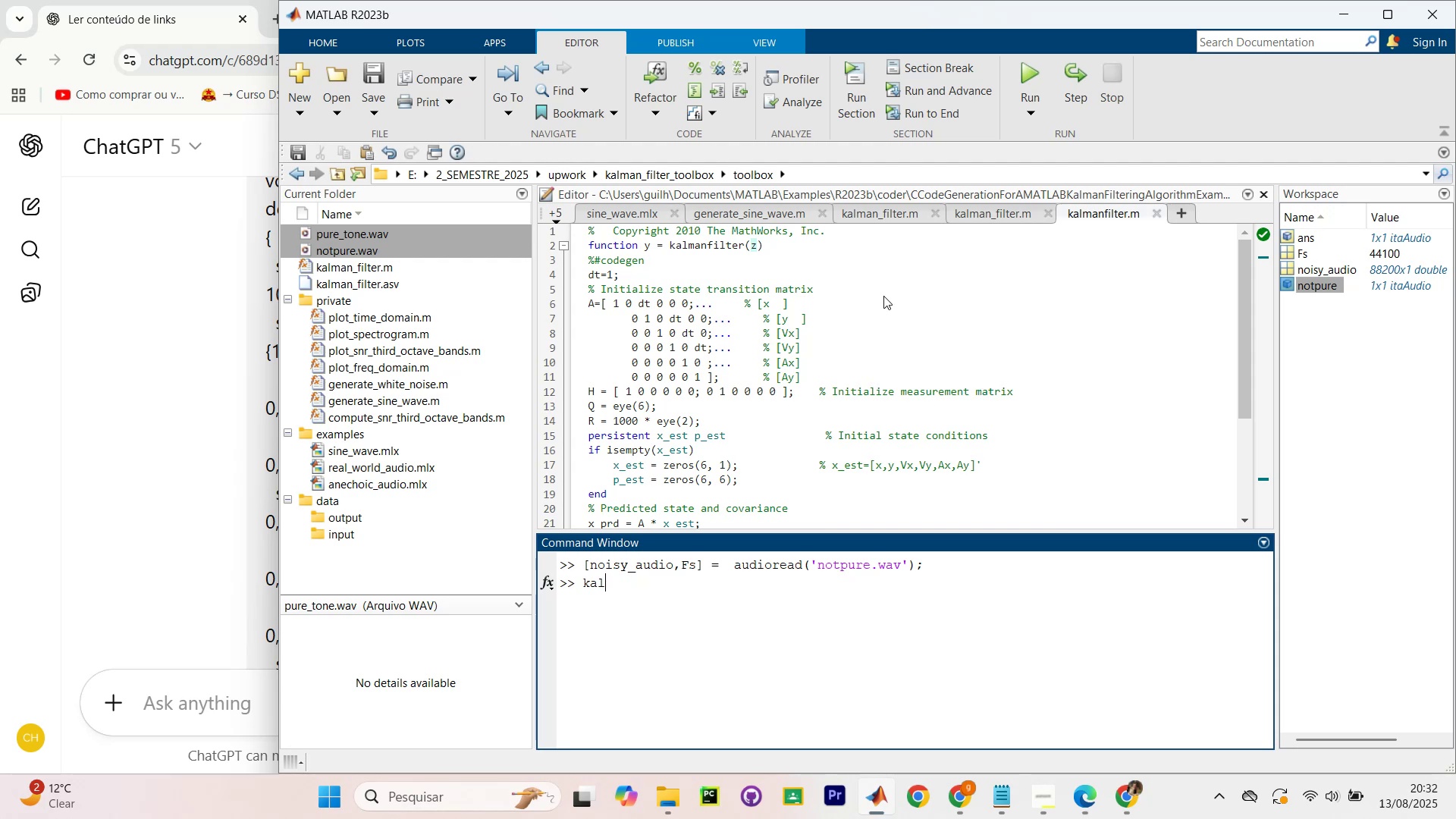 
key(Backspace)
 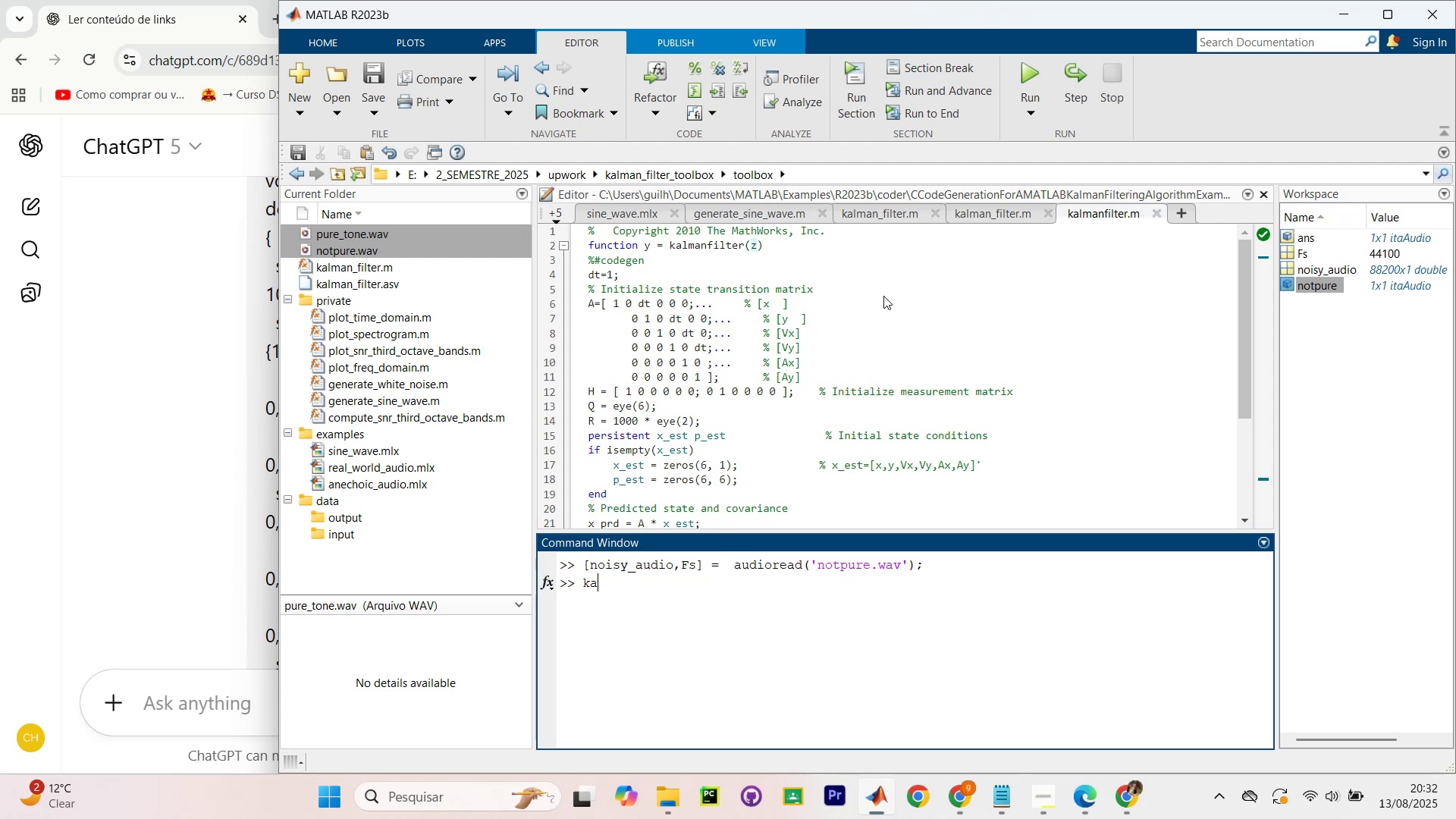 
key(Backspace)
 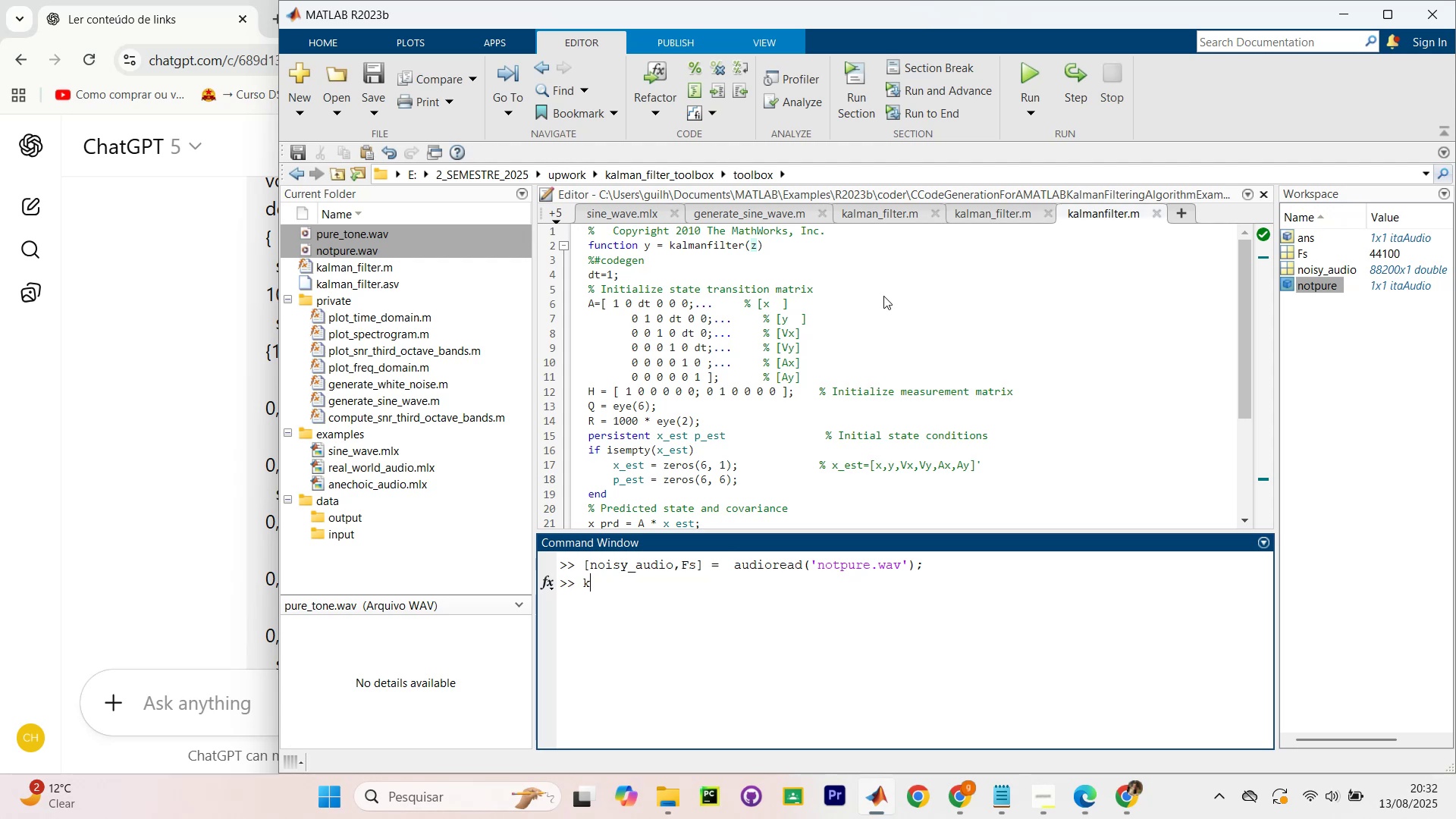 
key(Backspace)
 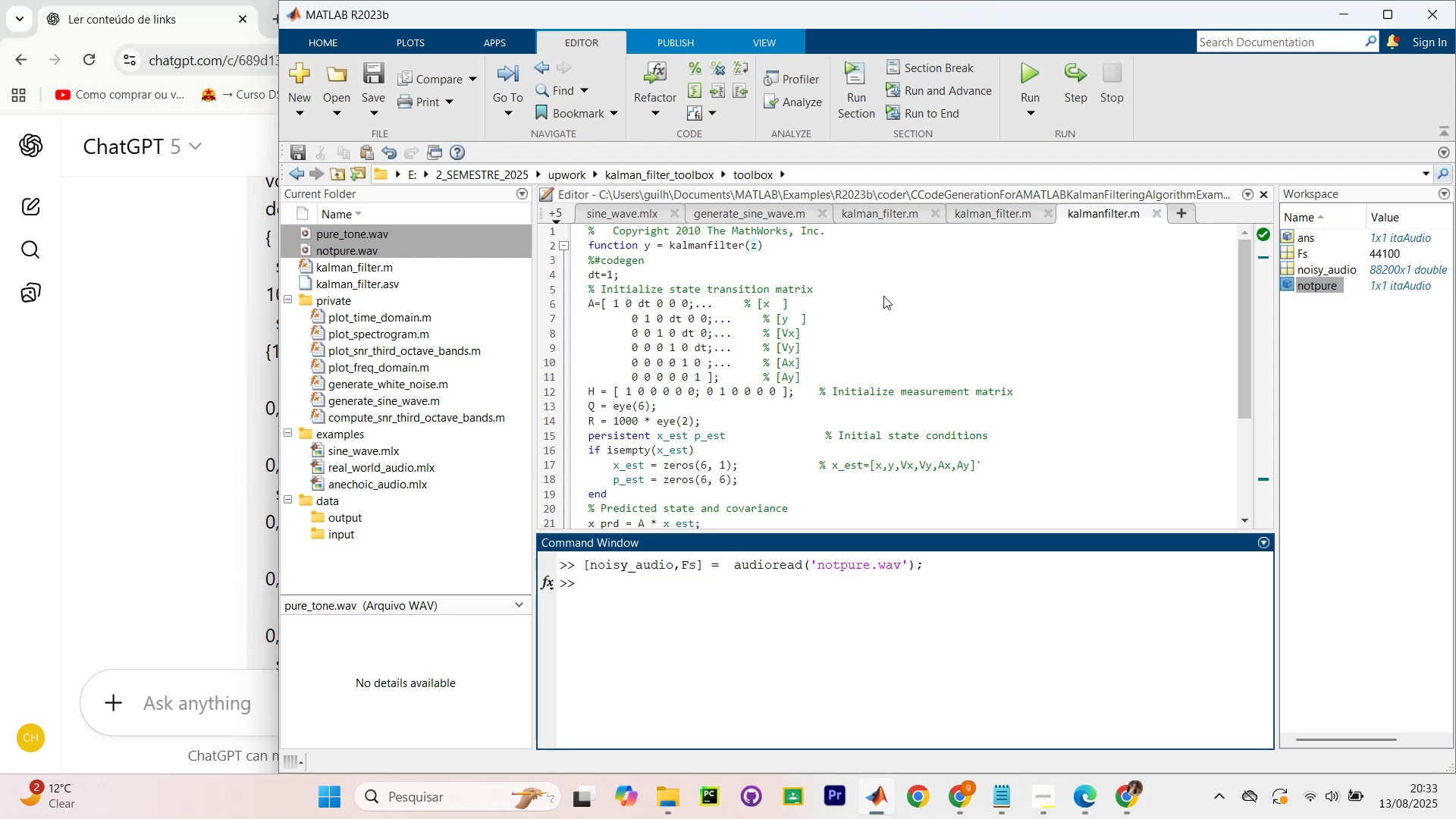 
wait(20.82)
 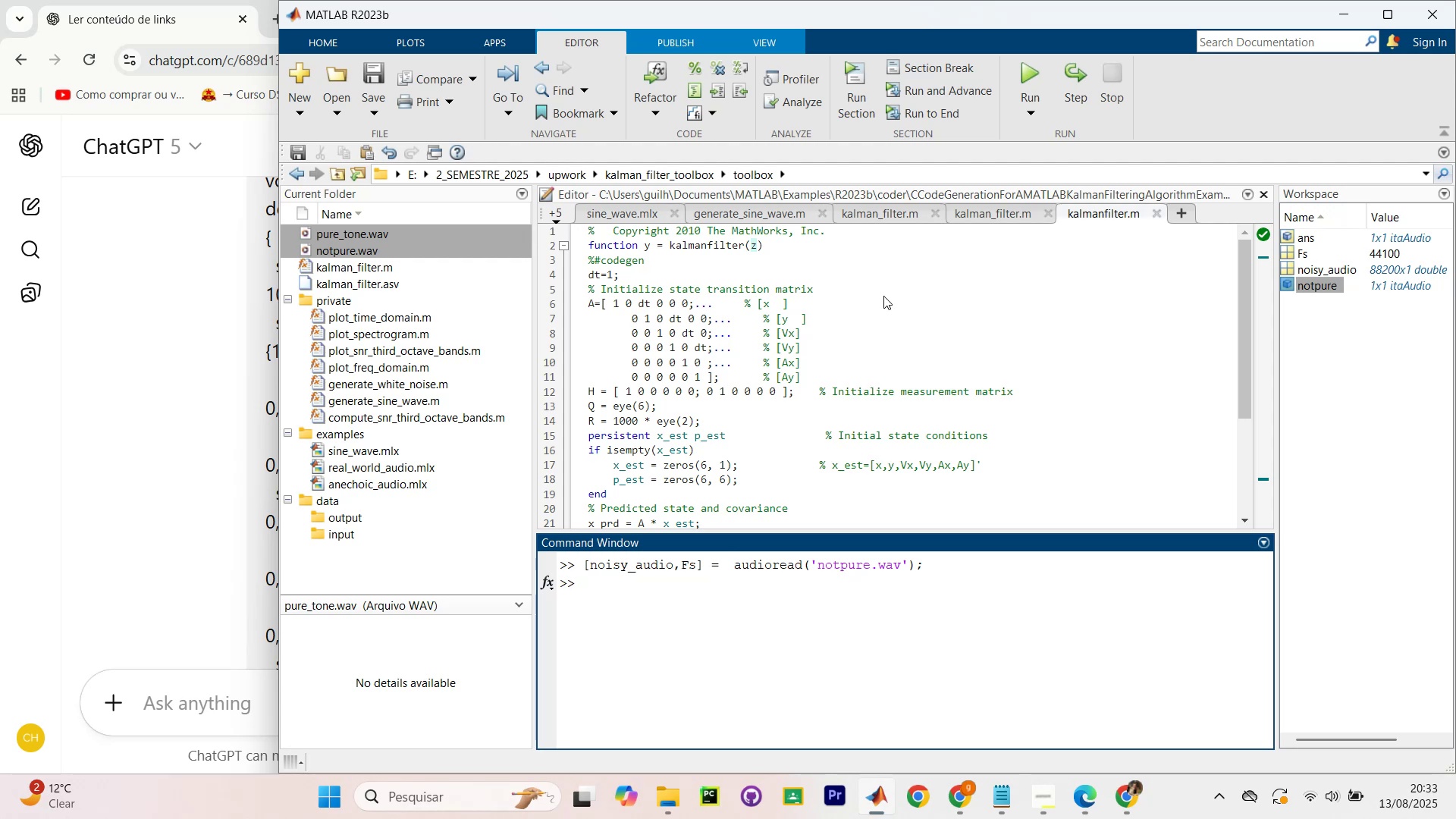 
left_click_drag(start_coordinate=[956, 598], to_coordinate=[356, 453])
 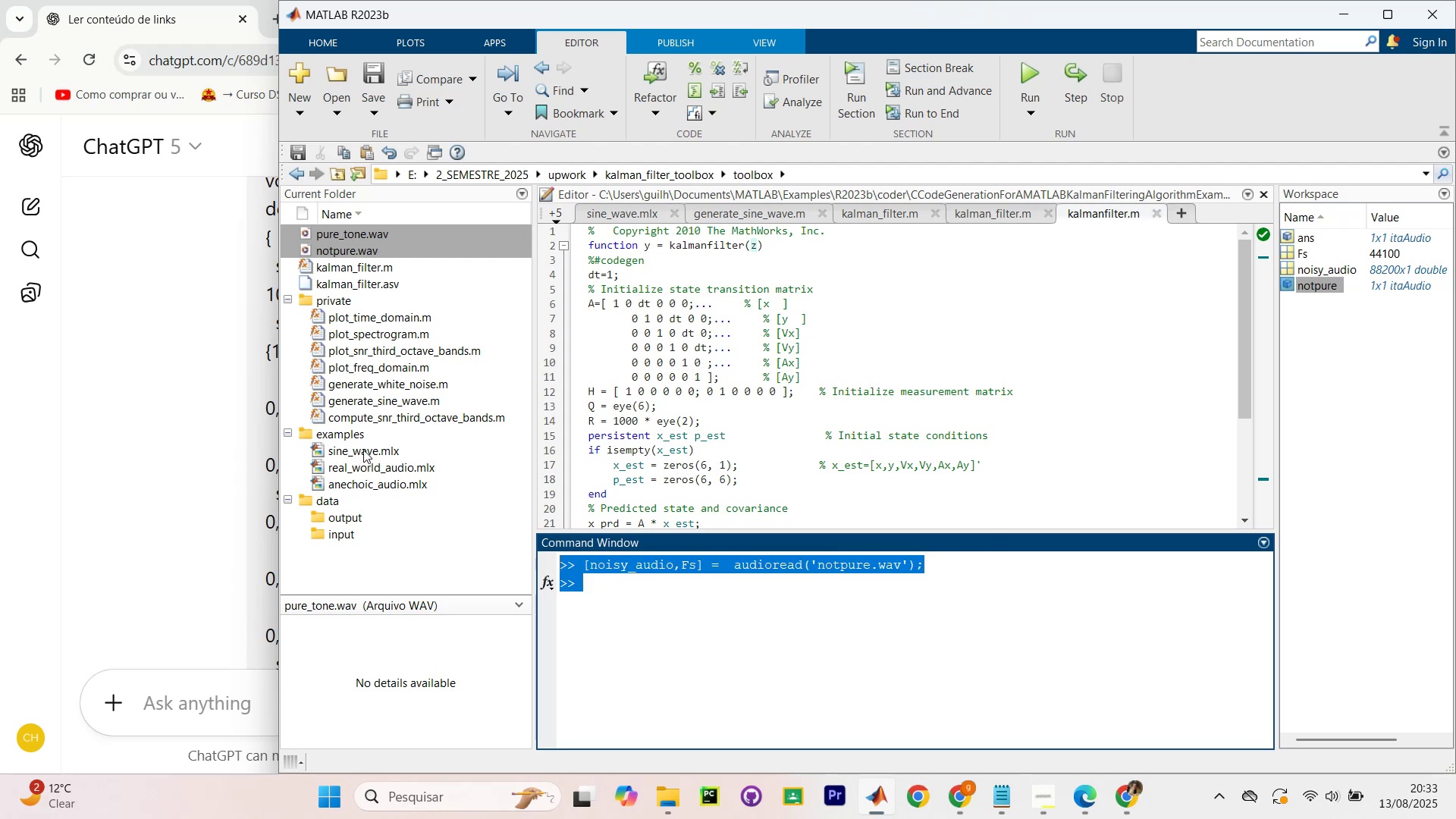 
key(Backspace)
 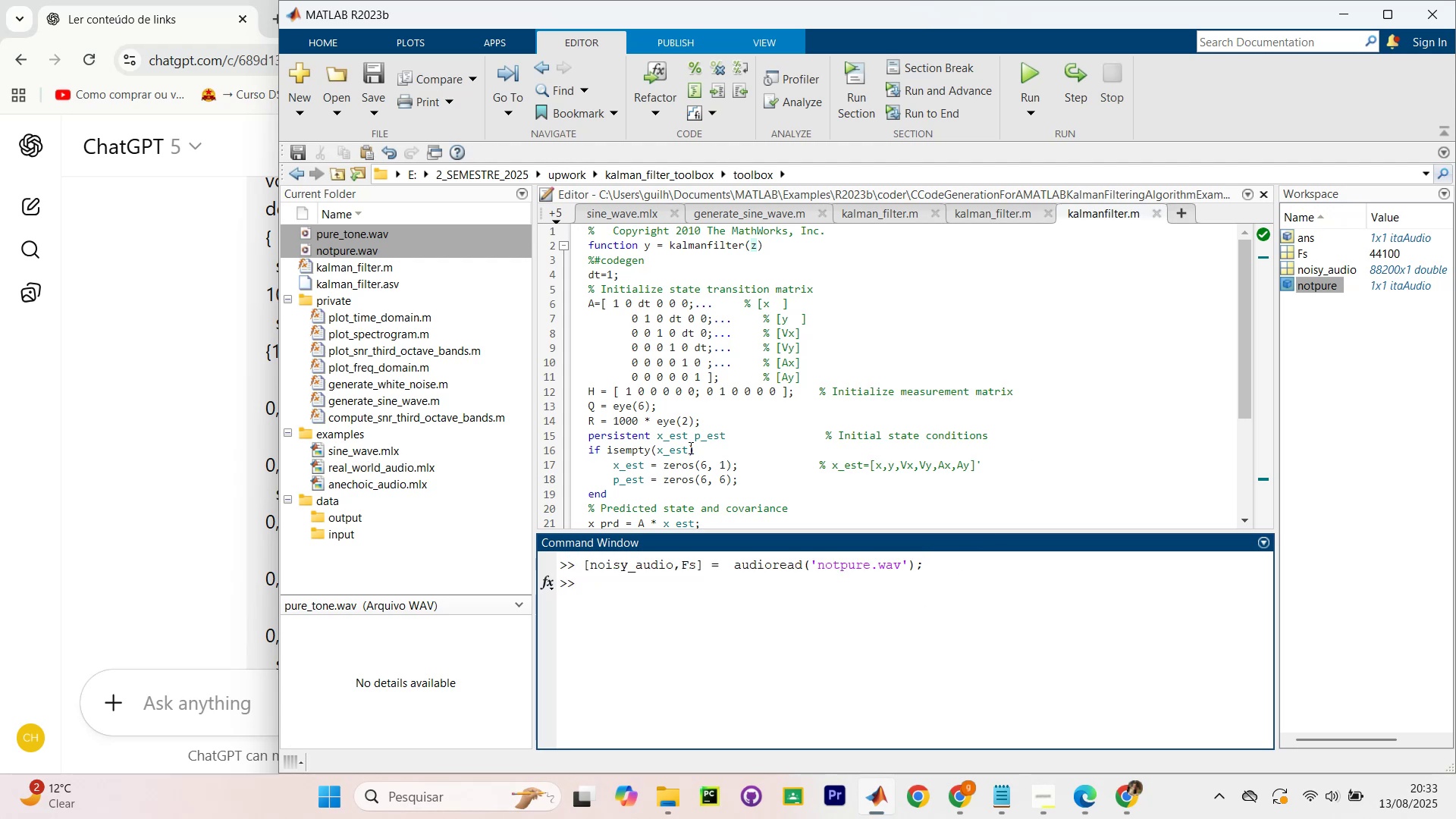 
scroll: coordinate [956, 408], scroll_direction: up, amount: 11.0
 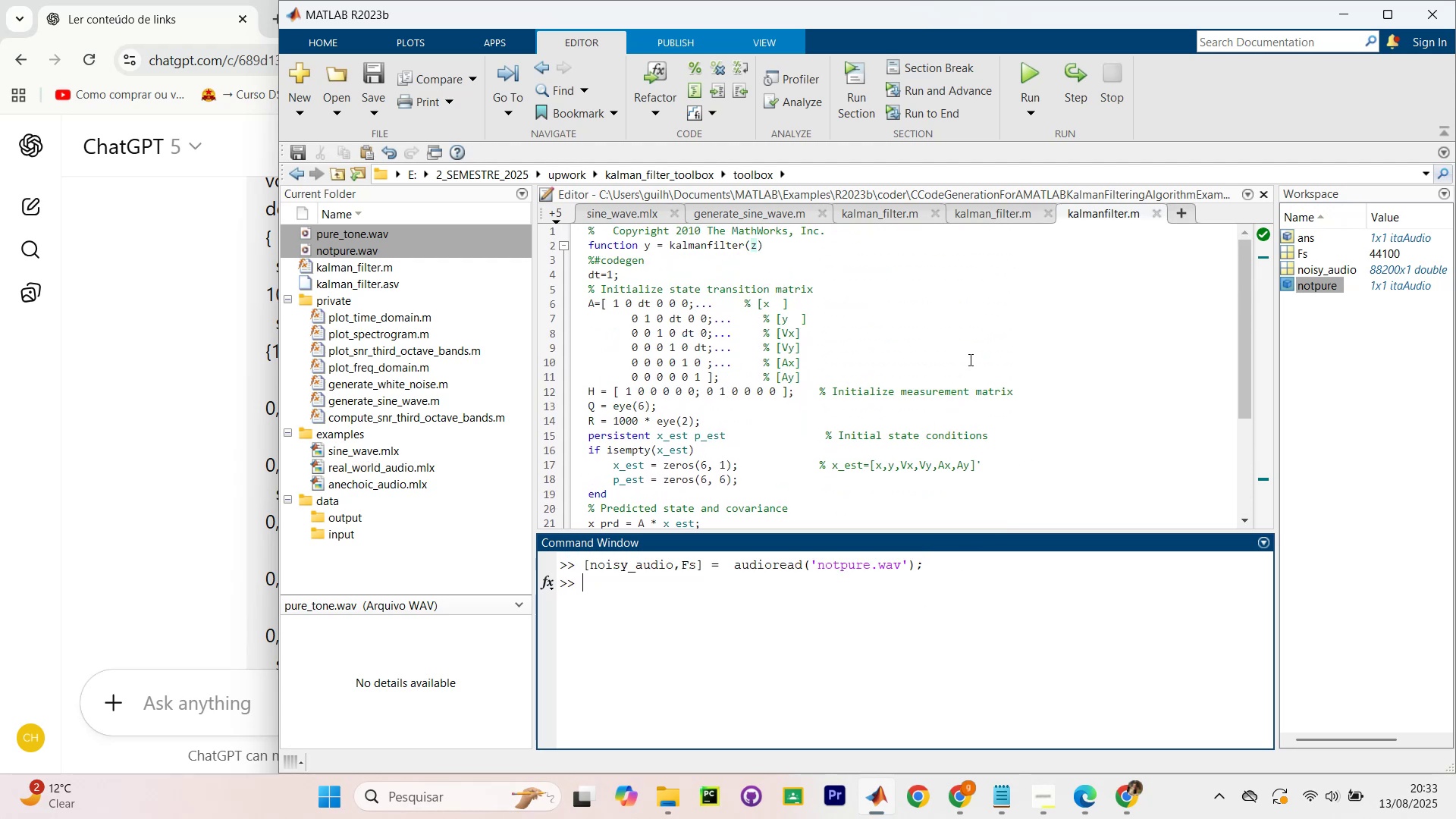 
key(Control+A)
 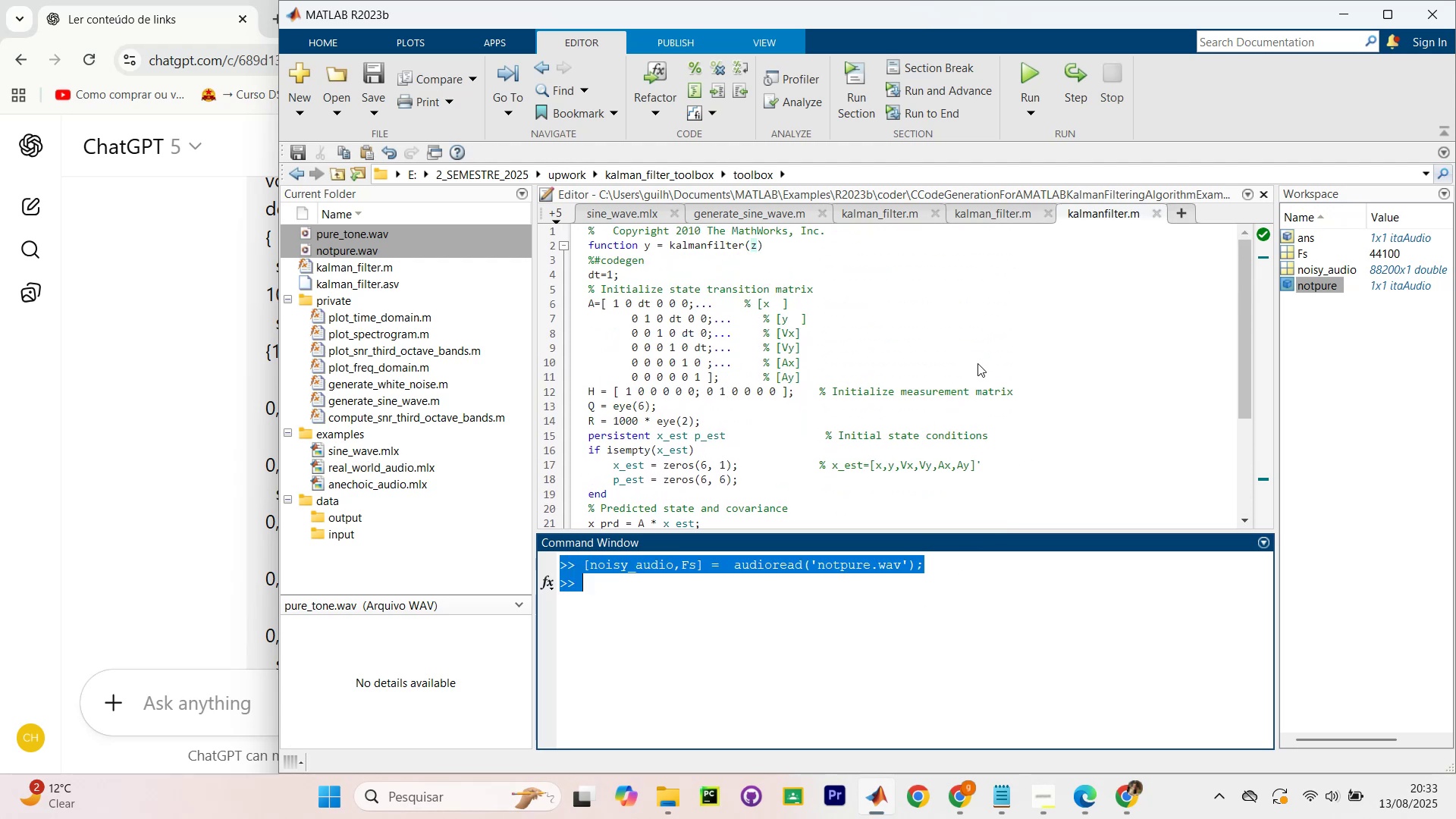 
left_click([977, 363])
 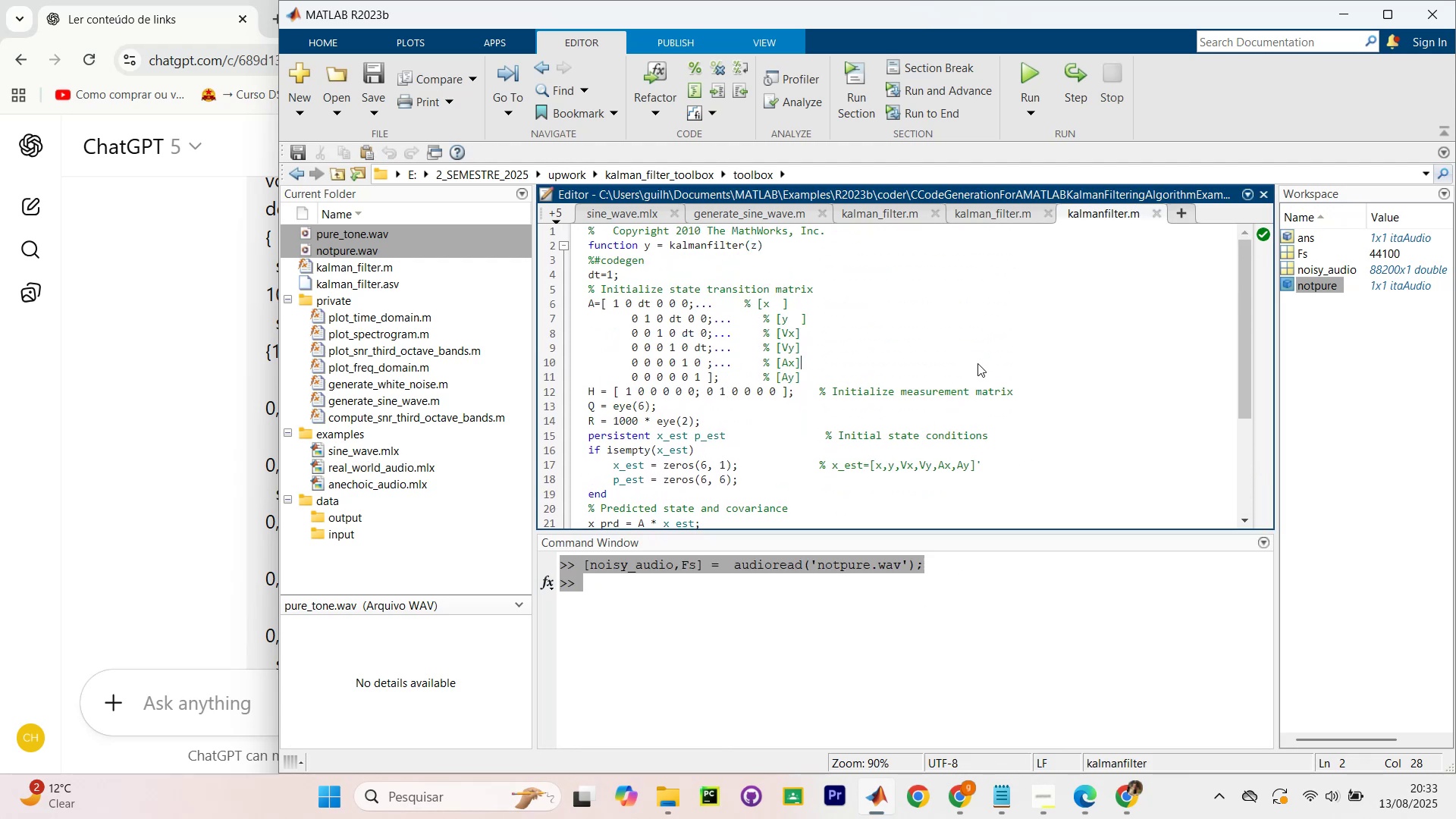 
key(Control+A)
 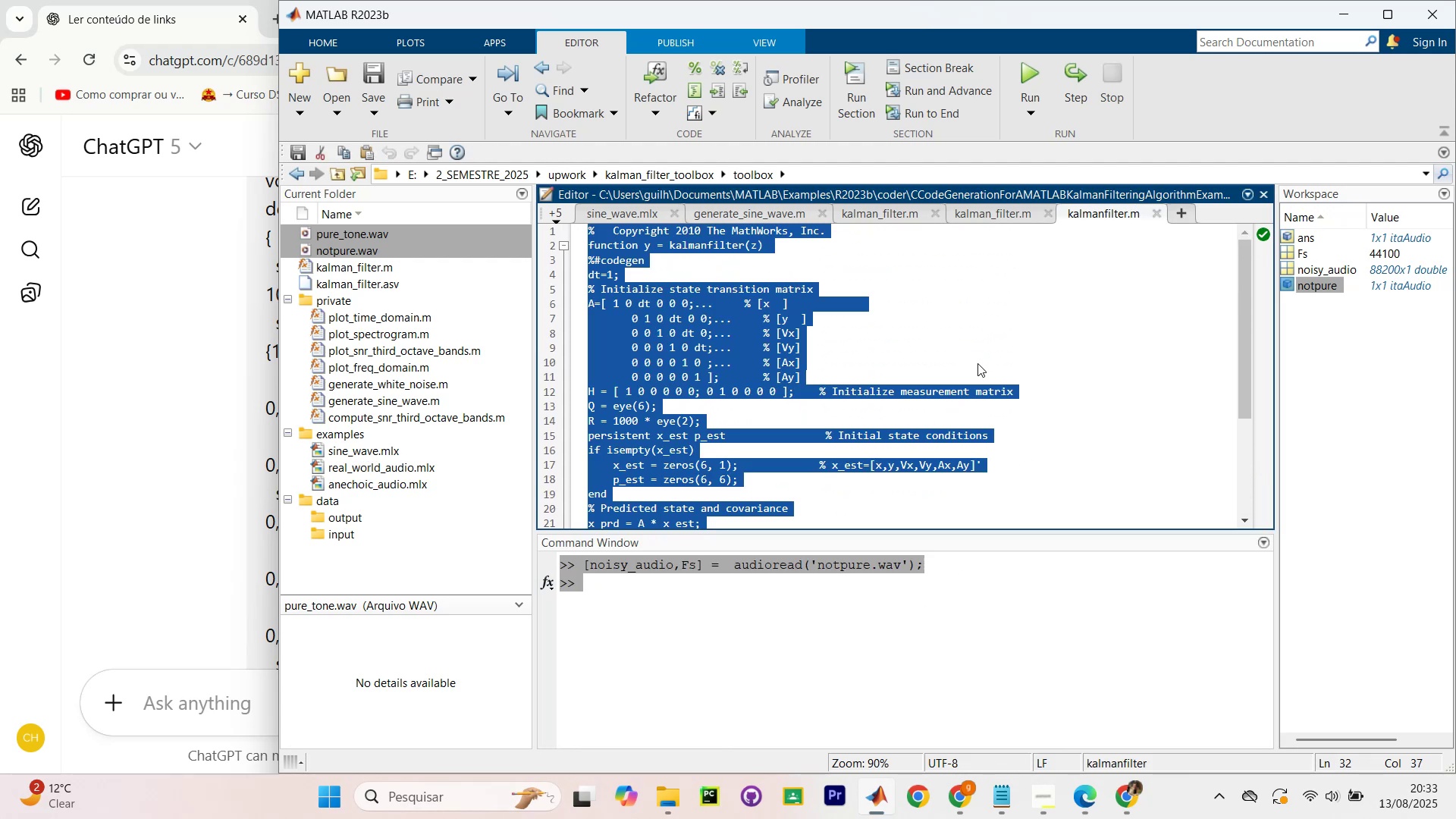 
key(Backspace)
 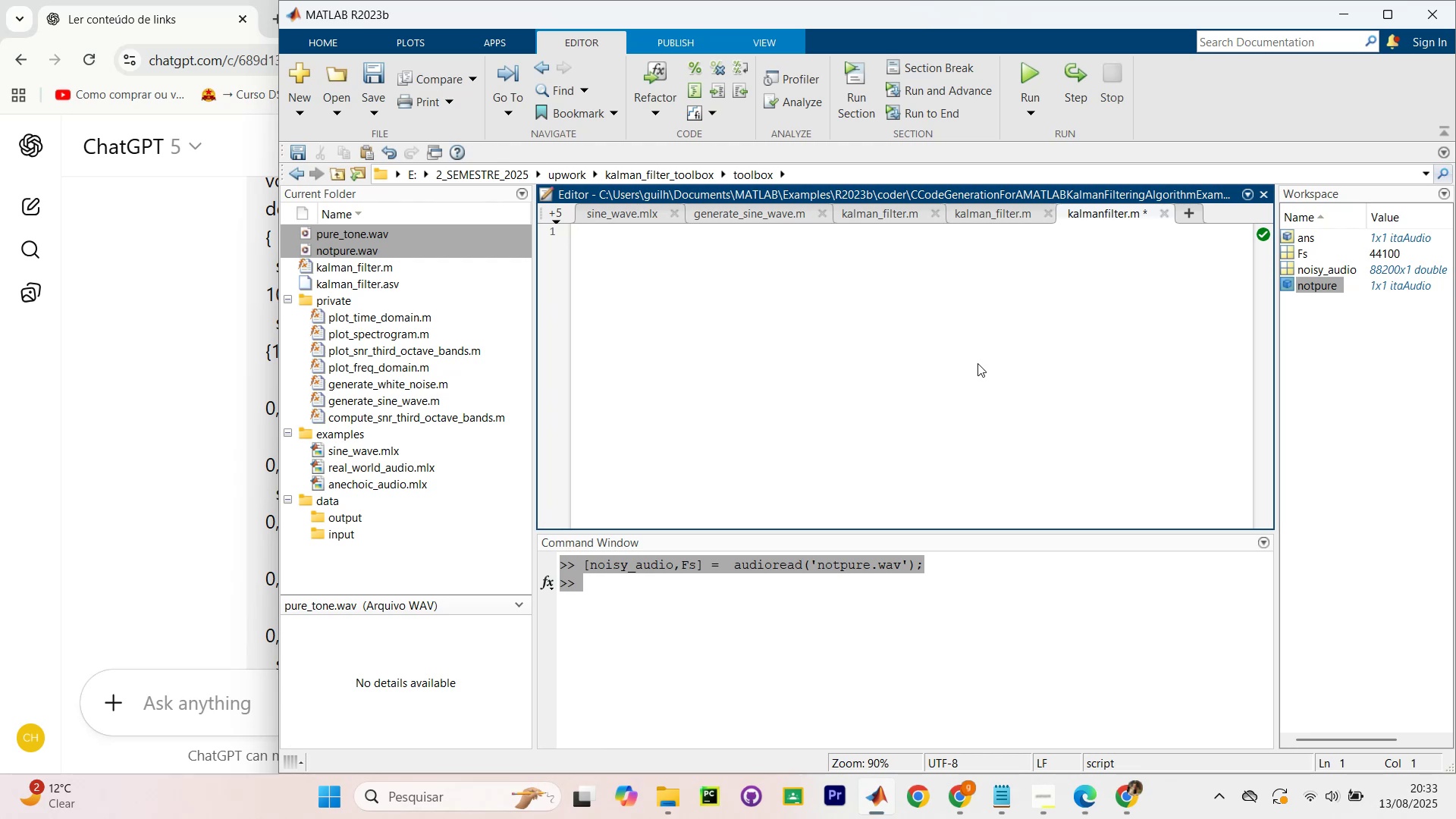 
wait(10.59)
 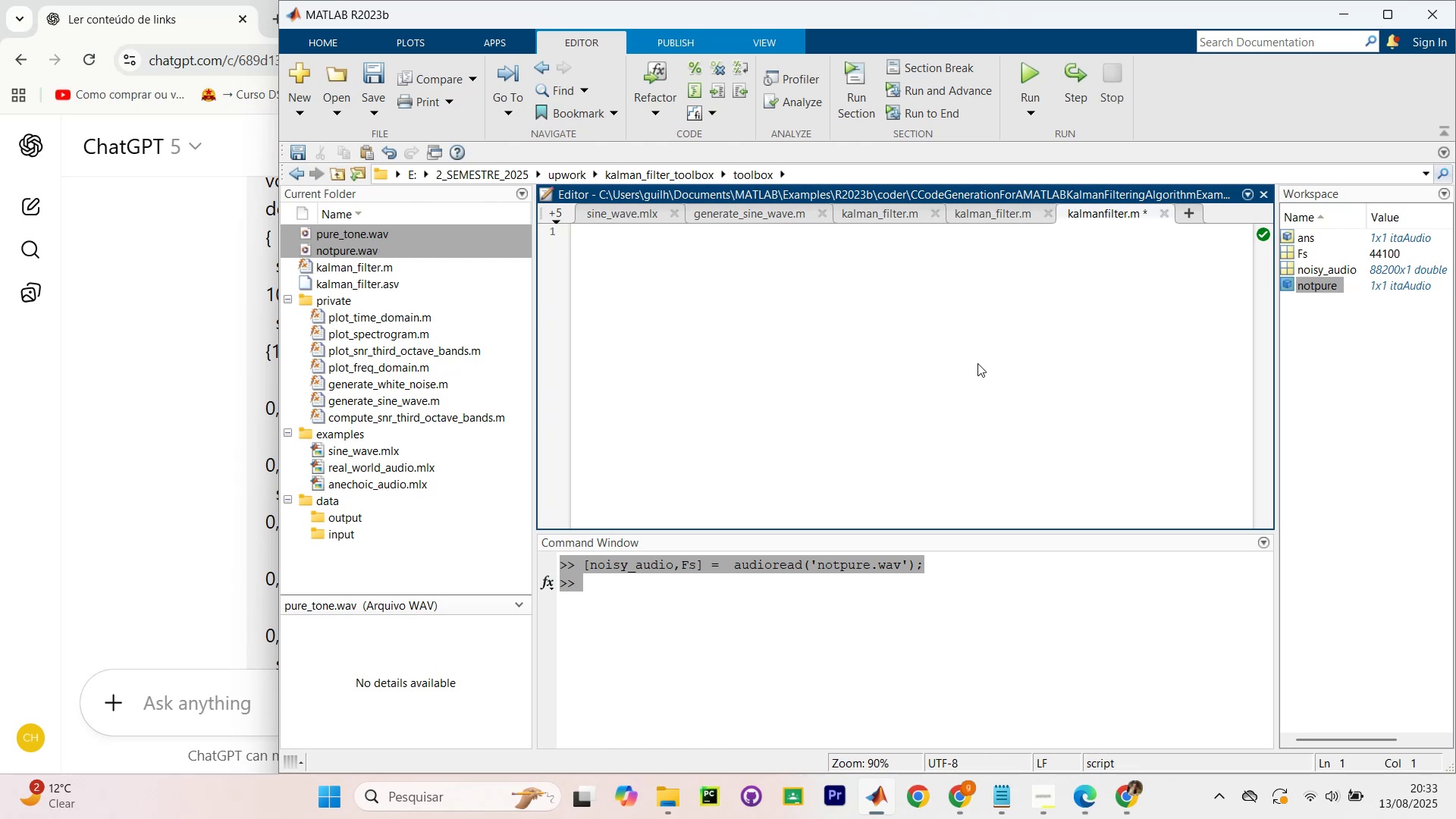 
left_click_drag(start_coordinate=[330, 234], to_coordinate=[332, 533])
 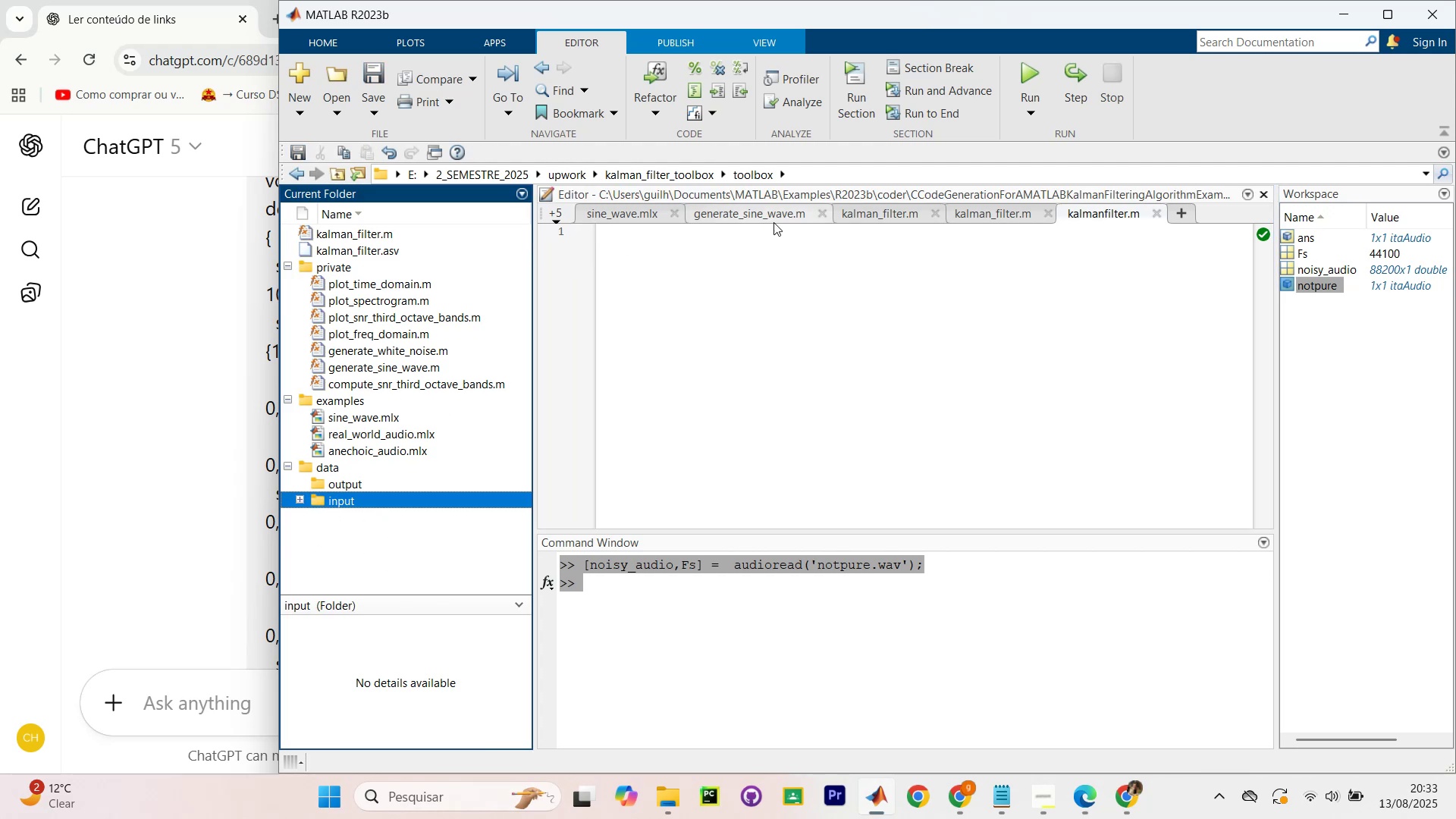 
scroll: coordinate [1134, 266], scroll_direction: up, amount: 15.0
 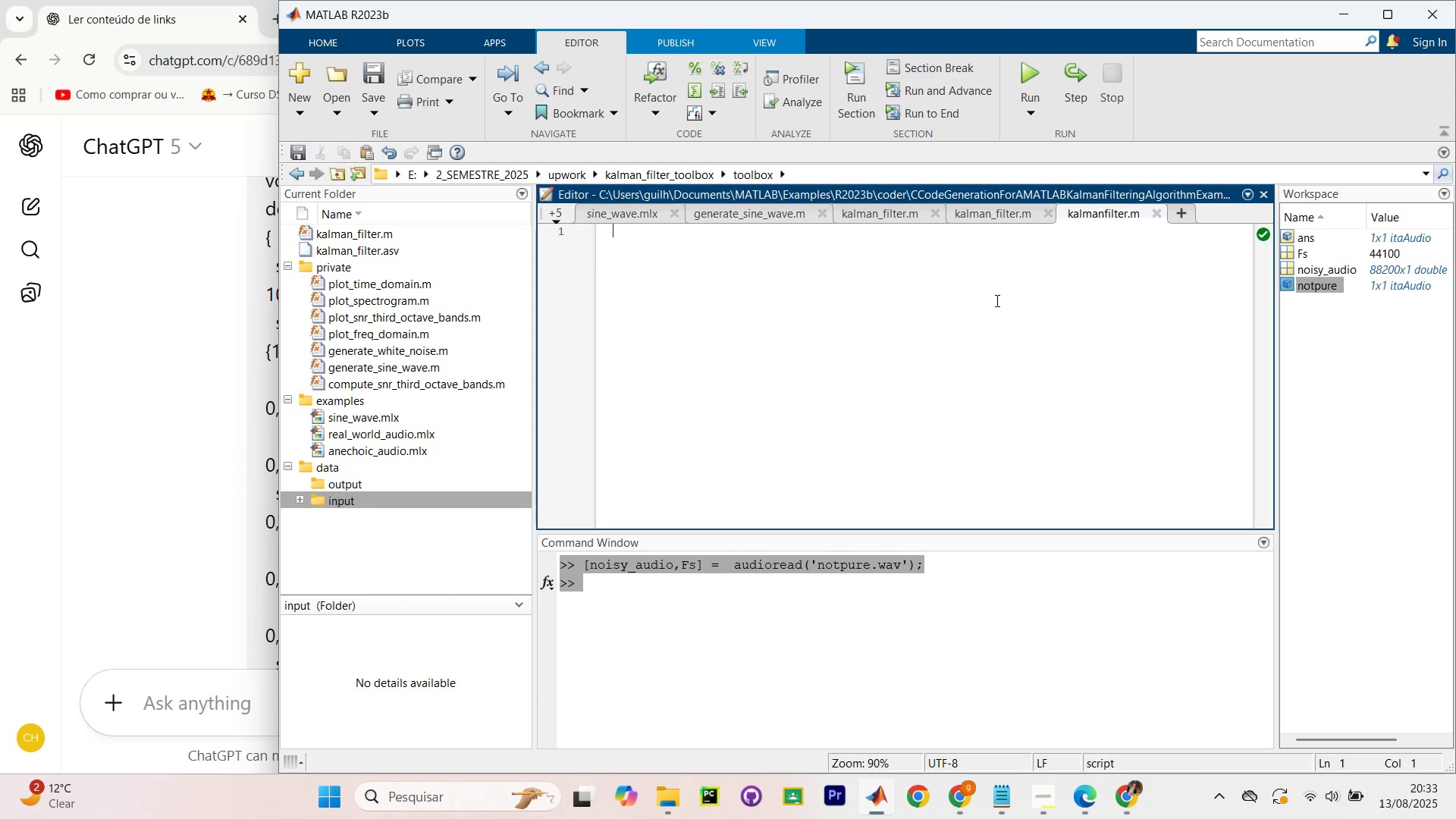 
left_click([1008, 206])
 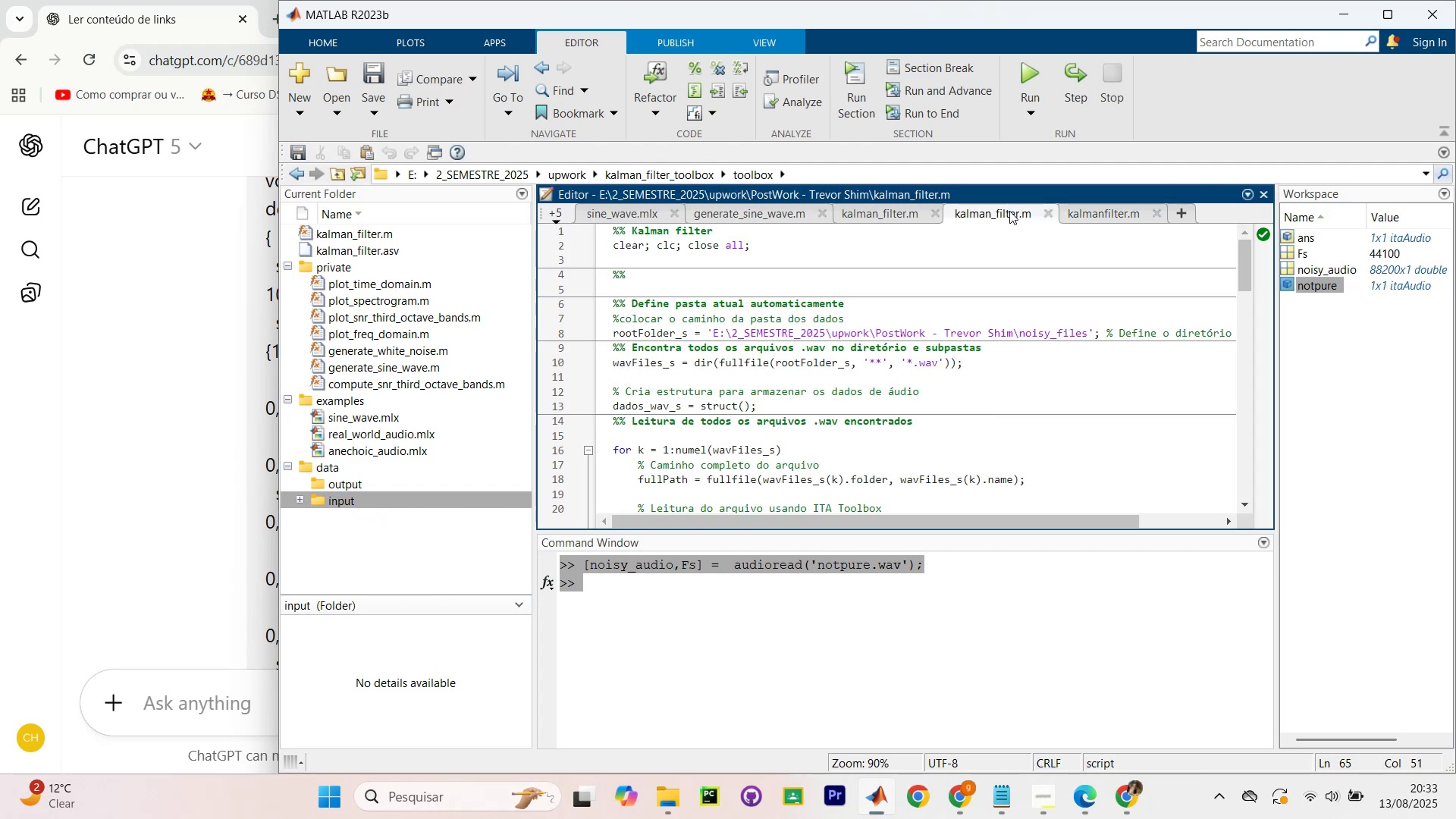 
scroll: coordinate [916, 260], scroll_direction: up, amount: 12.0
 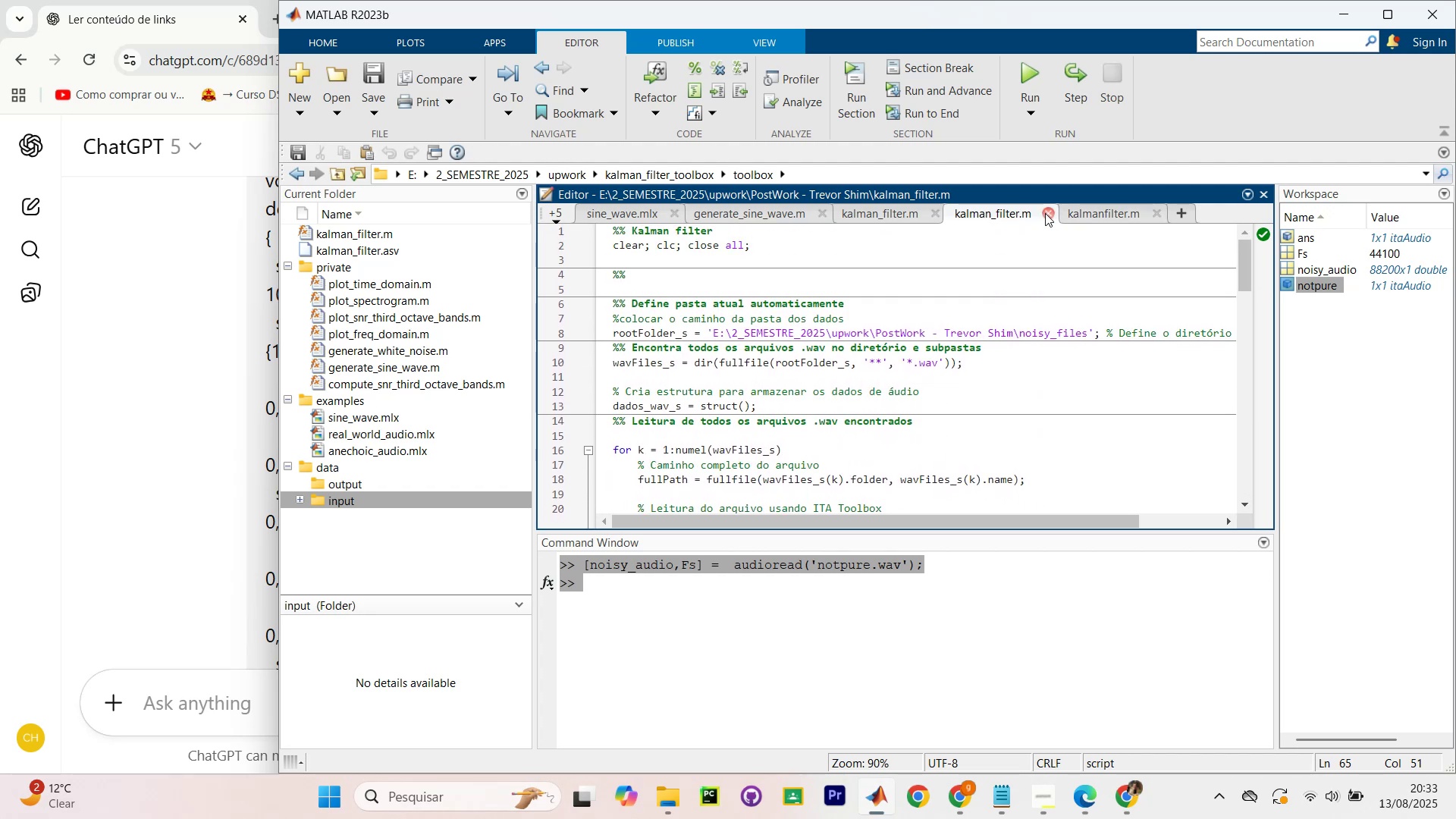 
double_click([1045, 213])
 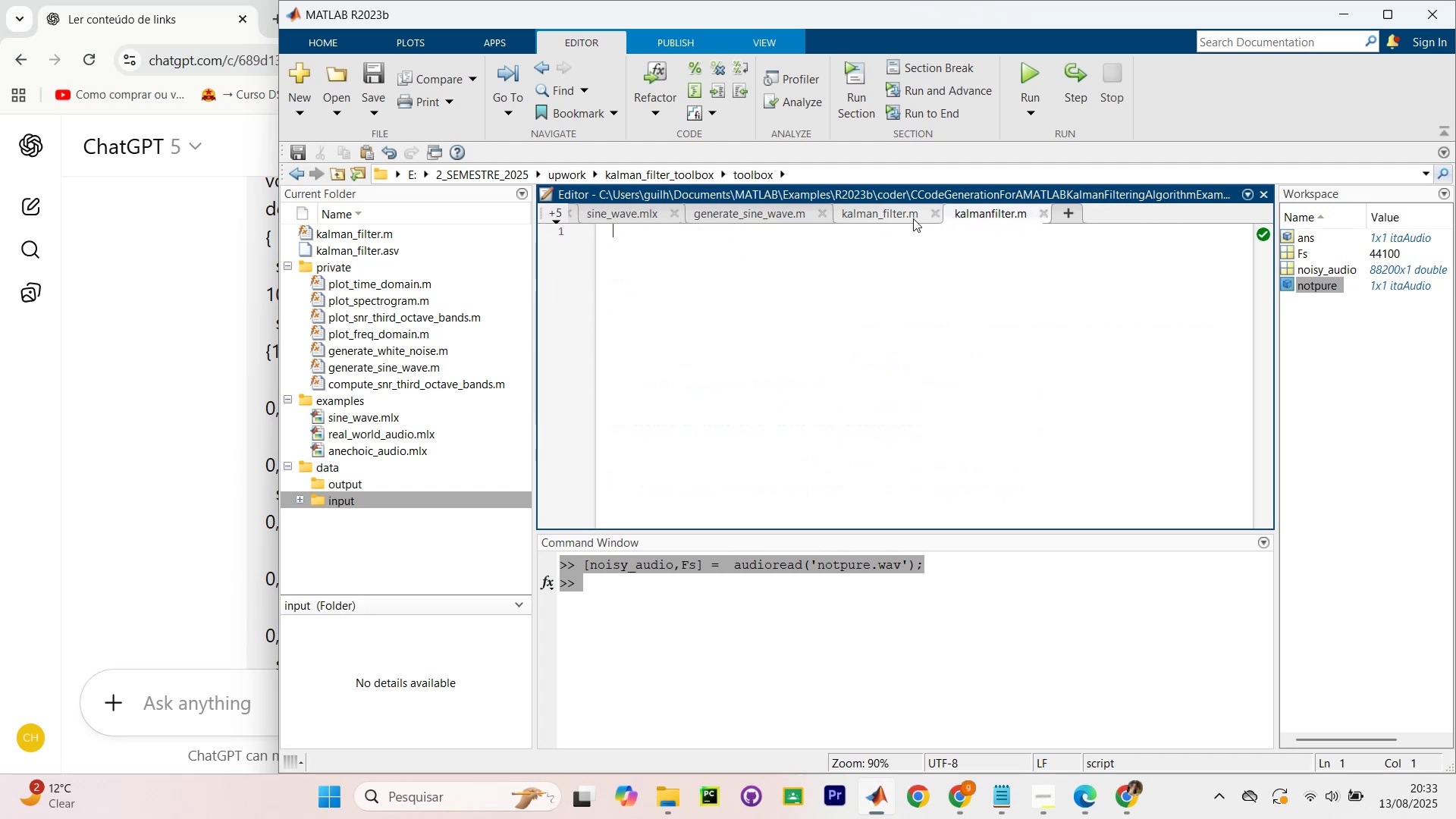 
left_click([900, 214])
 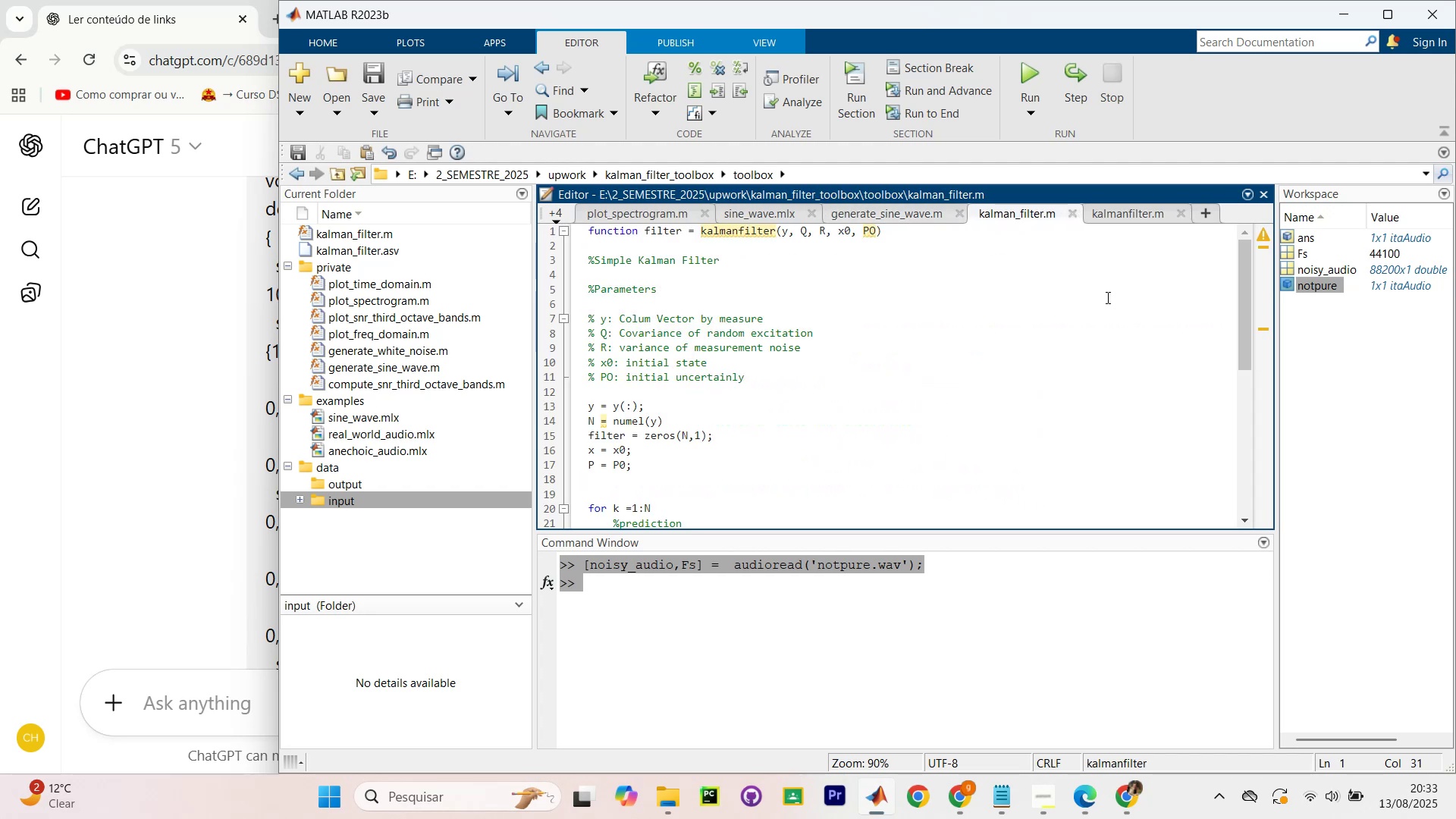 
scroll: coordinate [1040, 318], scroll_direction: up, amount: 10.0
 